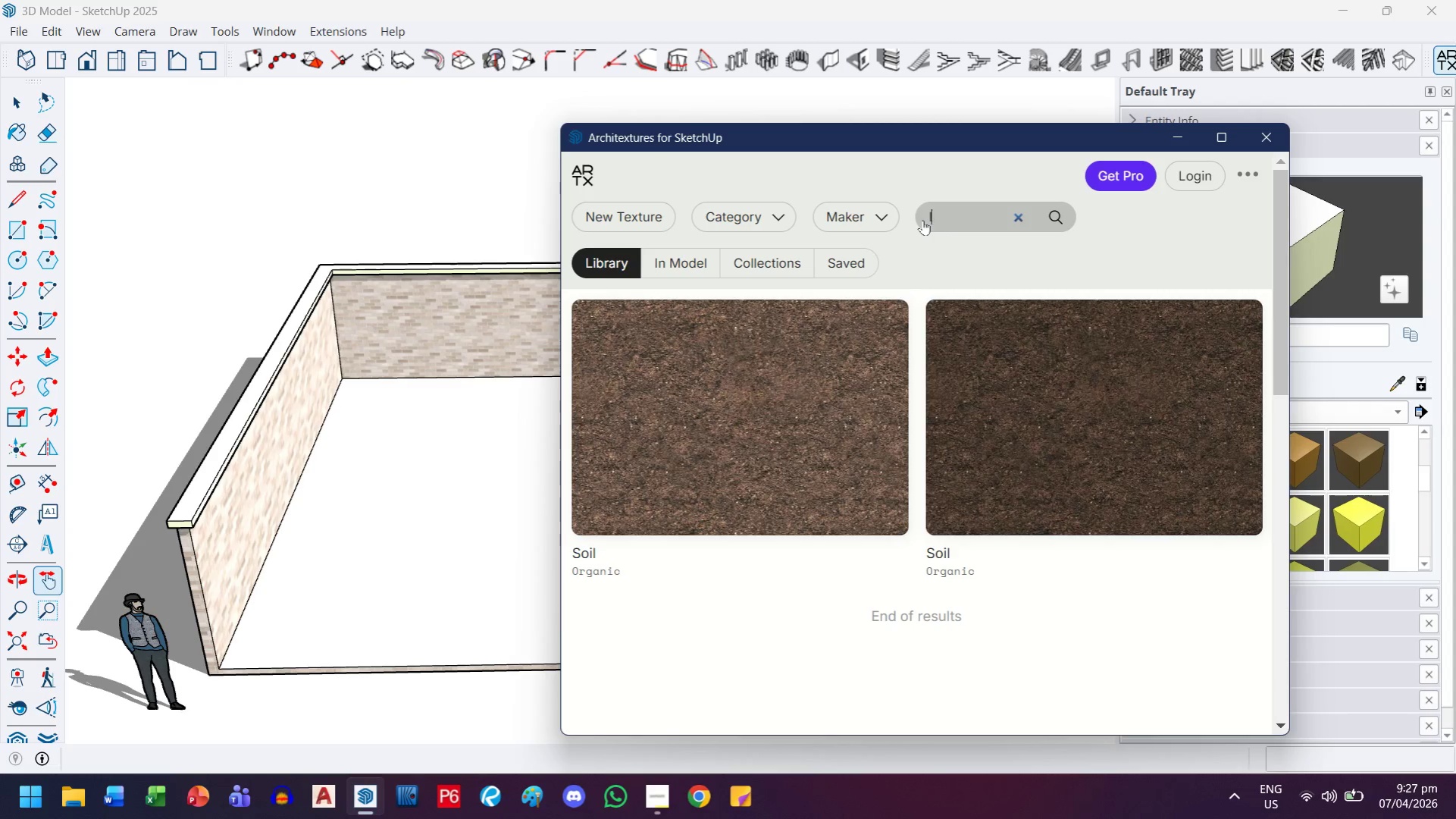 
type(land)
 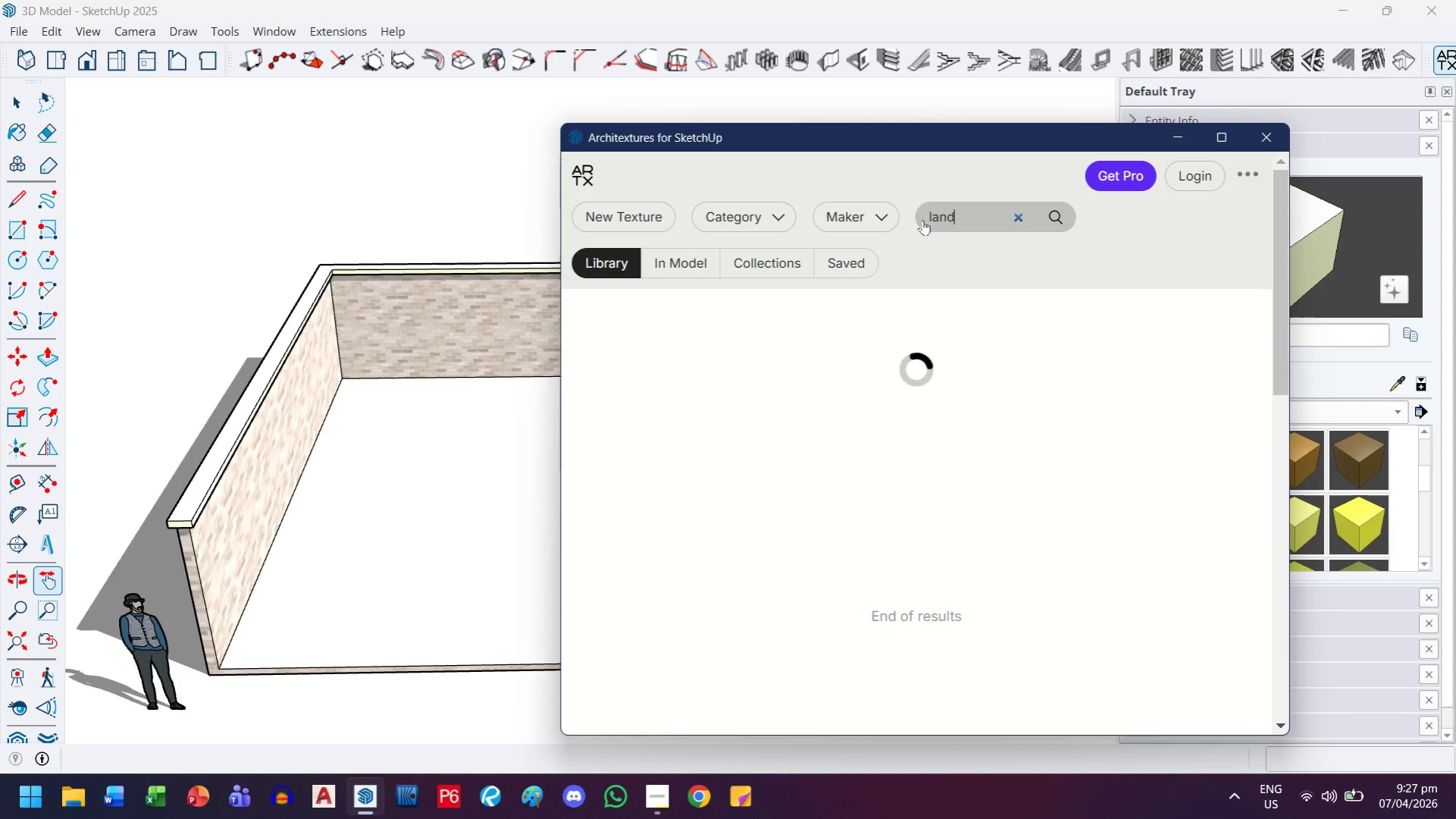 
key(Enter)
 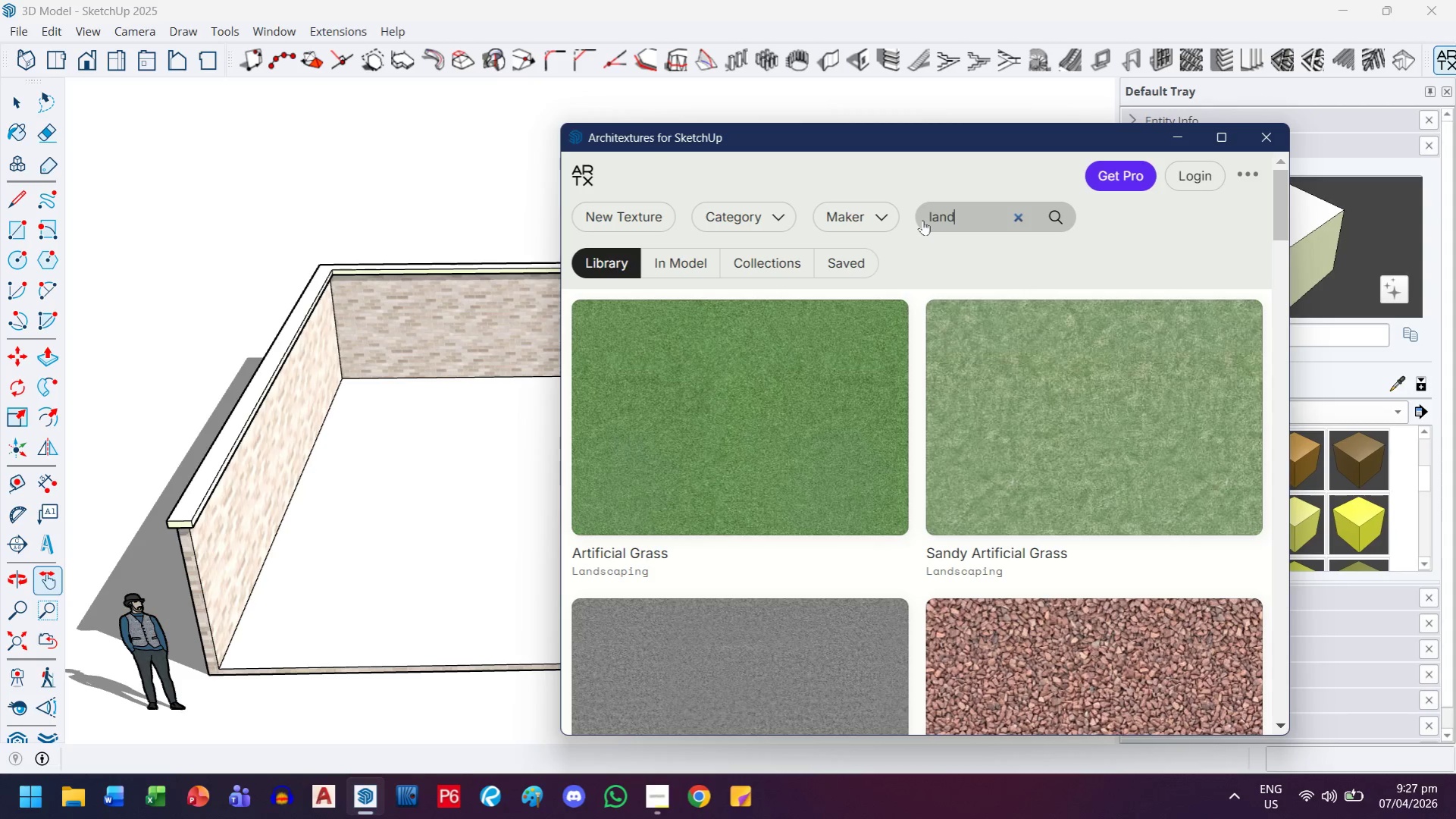 
scroll: coordinate [1015, 439], scroll_direction: down, amount: 21.0
 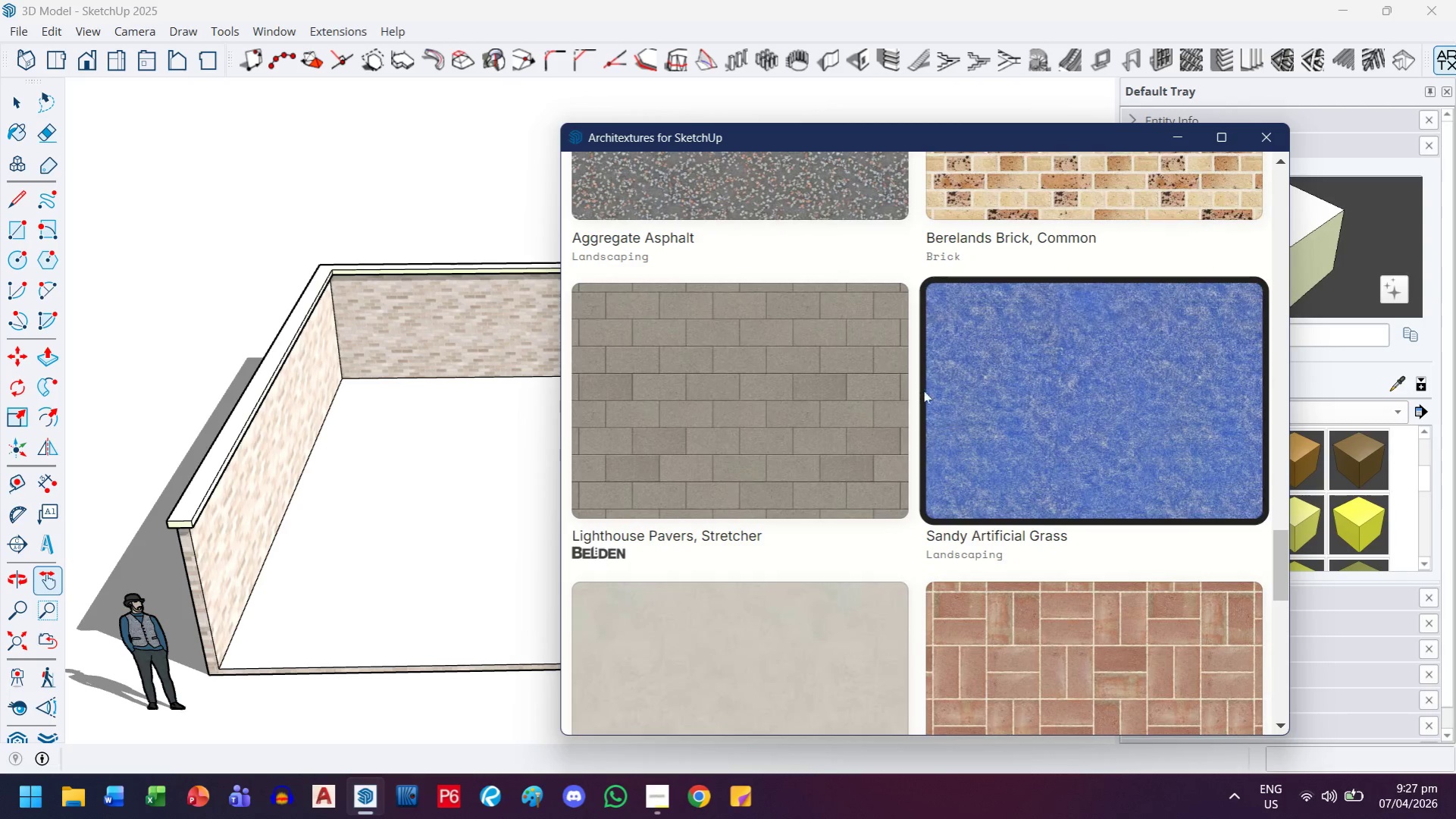 
left_click_drag(start_coordinate=[969, 204], to_coordinate=[919, 209])
 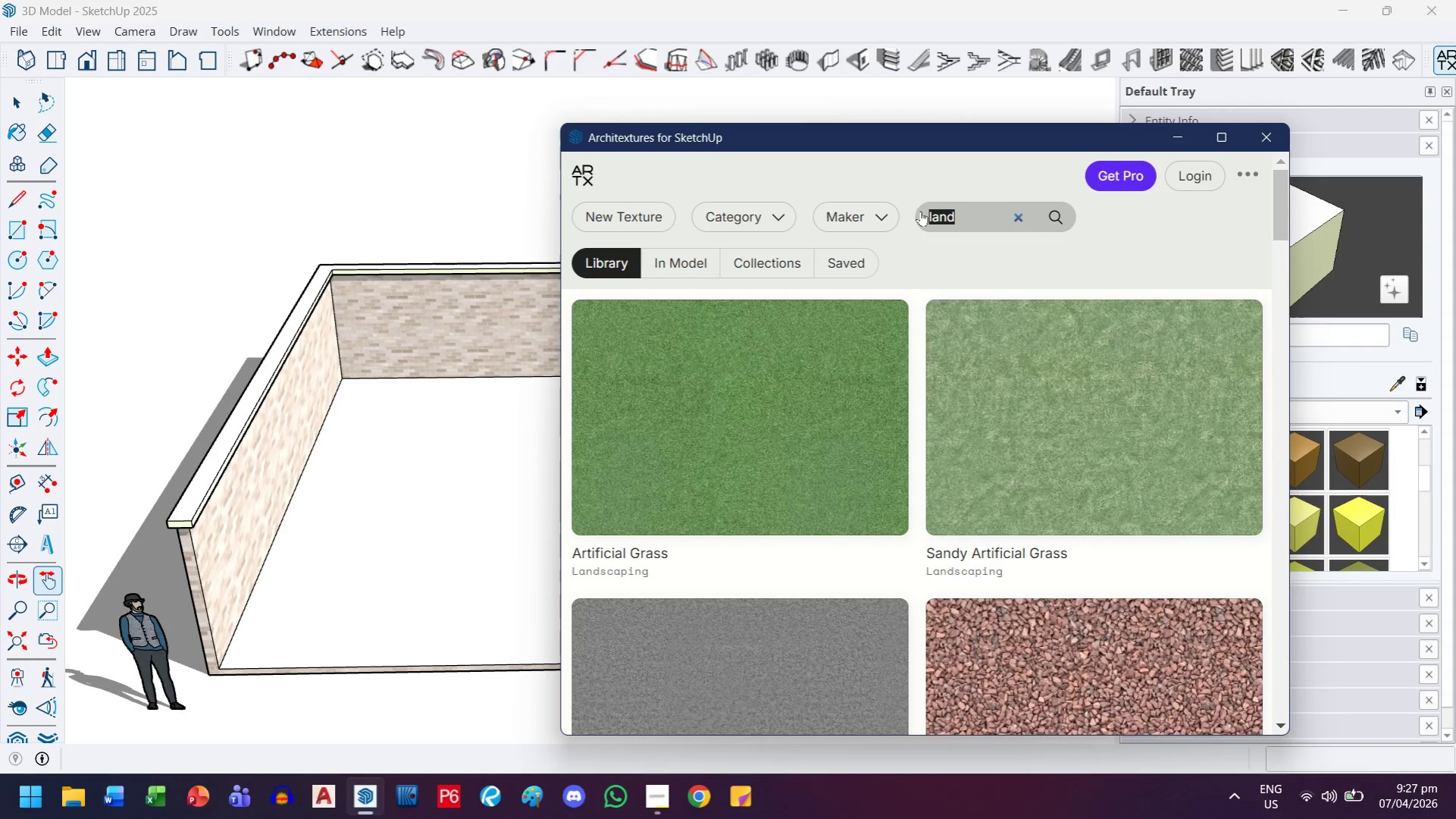 
scroll: coordinate [942, 213], scroll_direction: up, amount: 29.0
 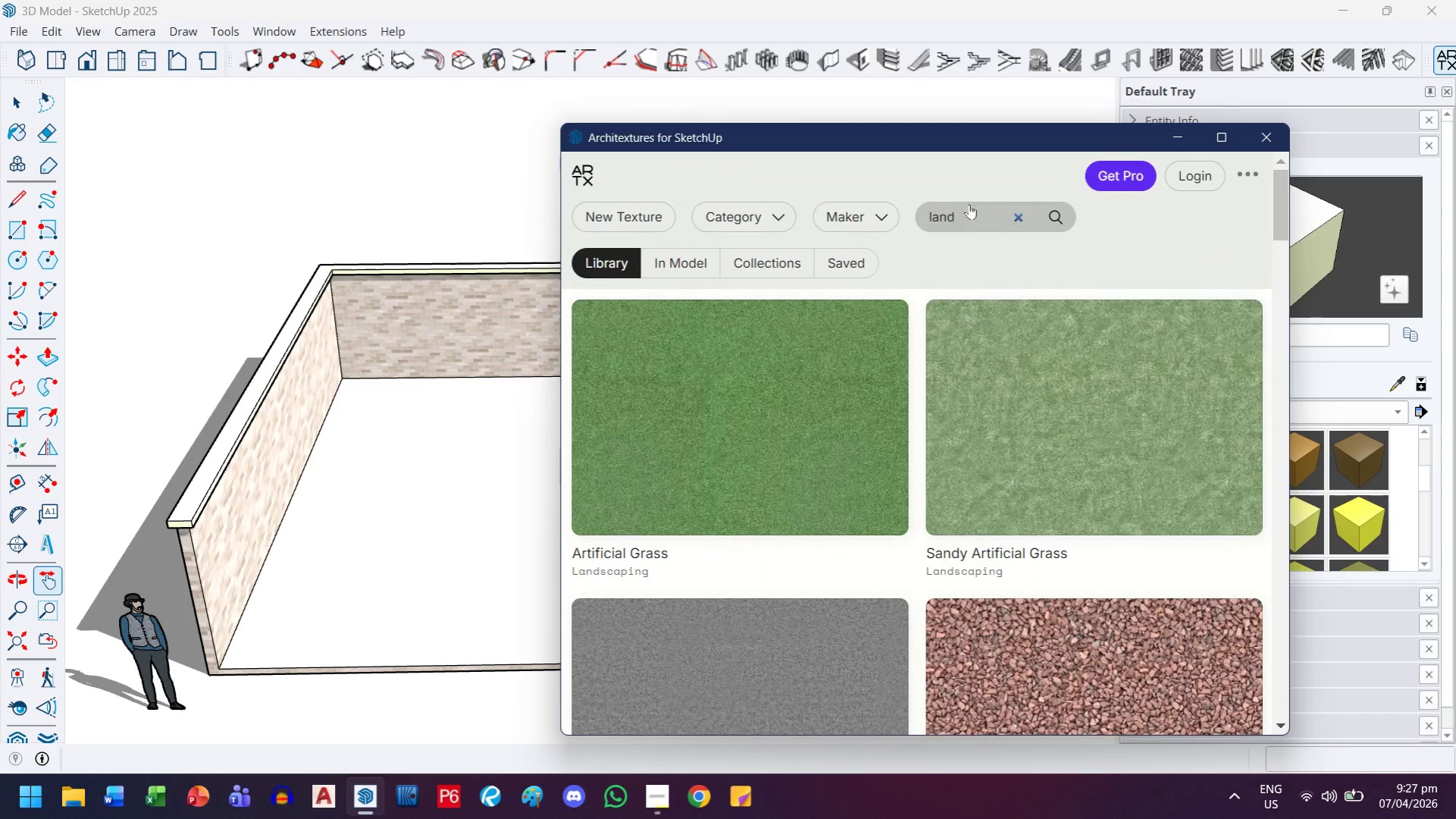 
type(soil)
 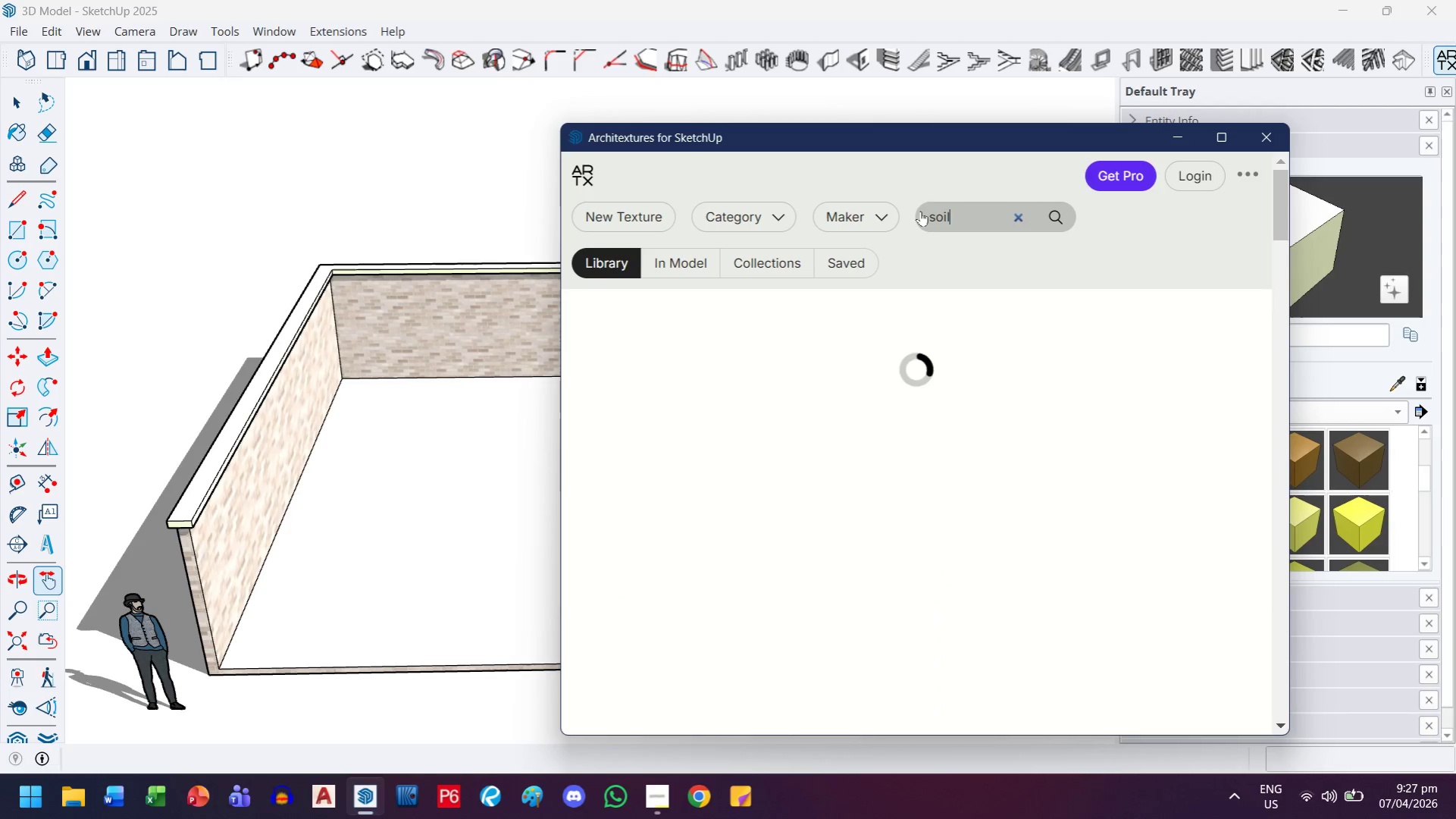 
key(Enter)
 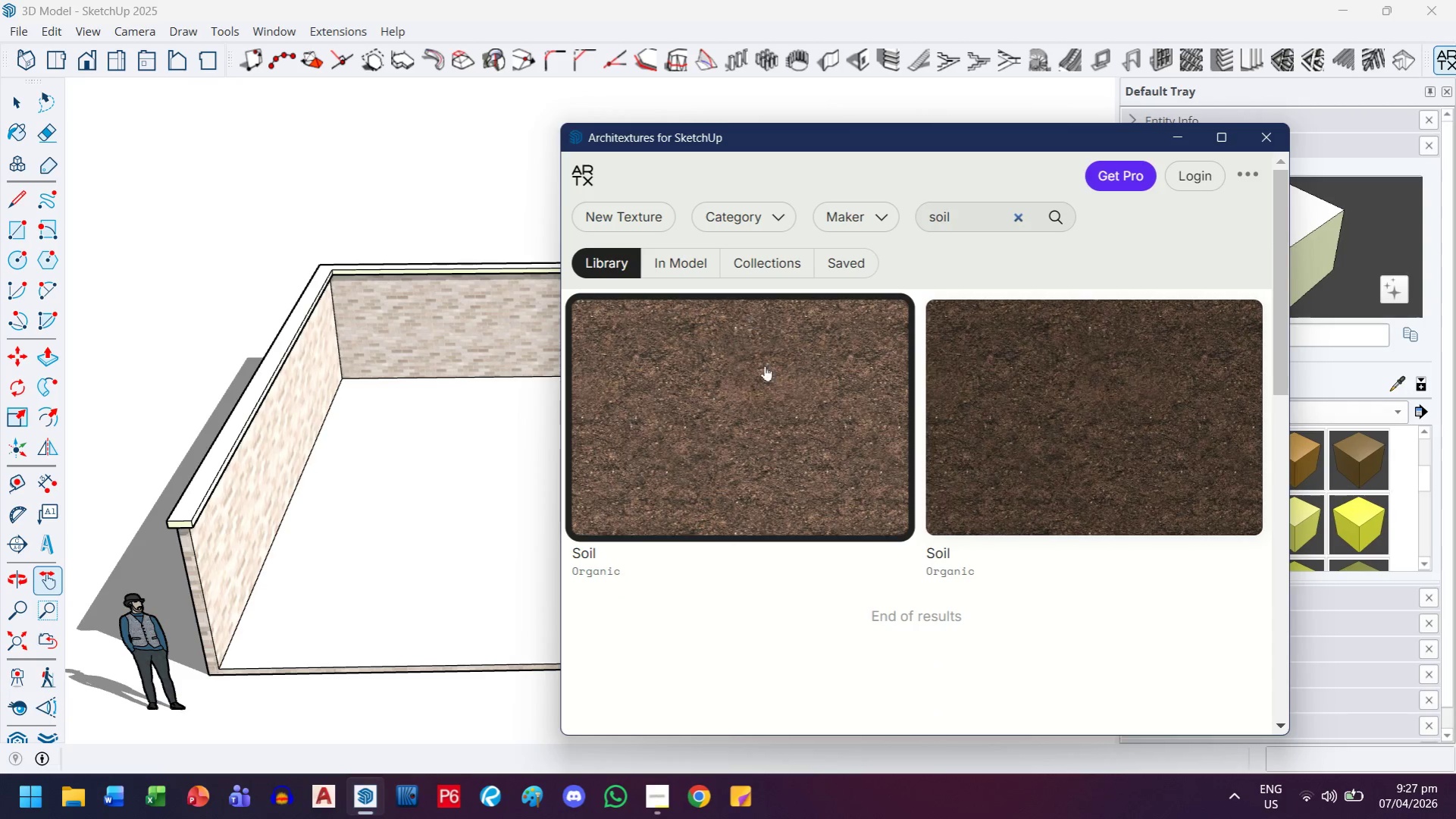 
left_click([761, 409])
 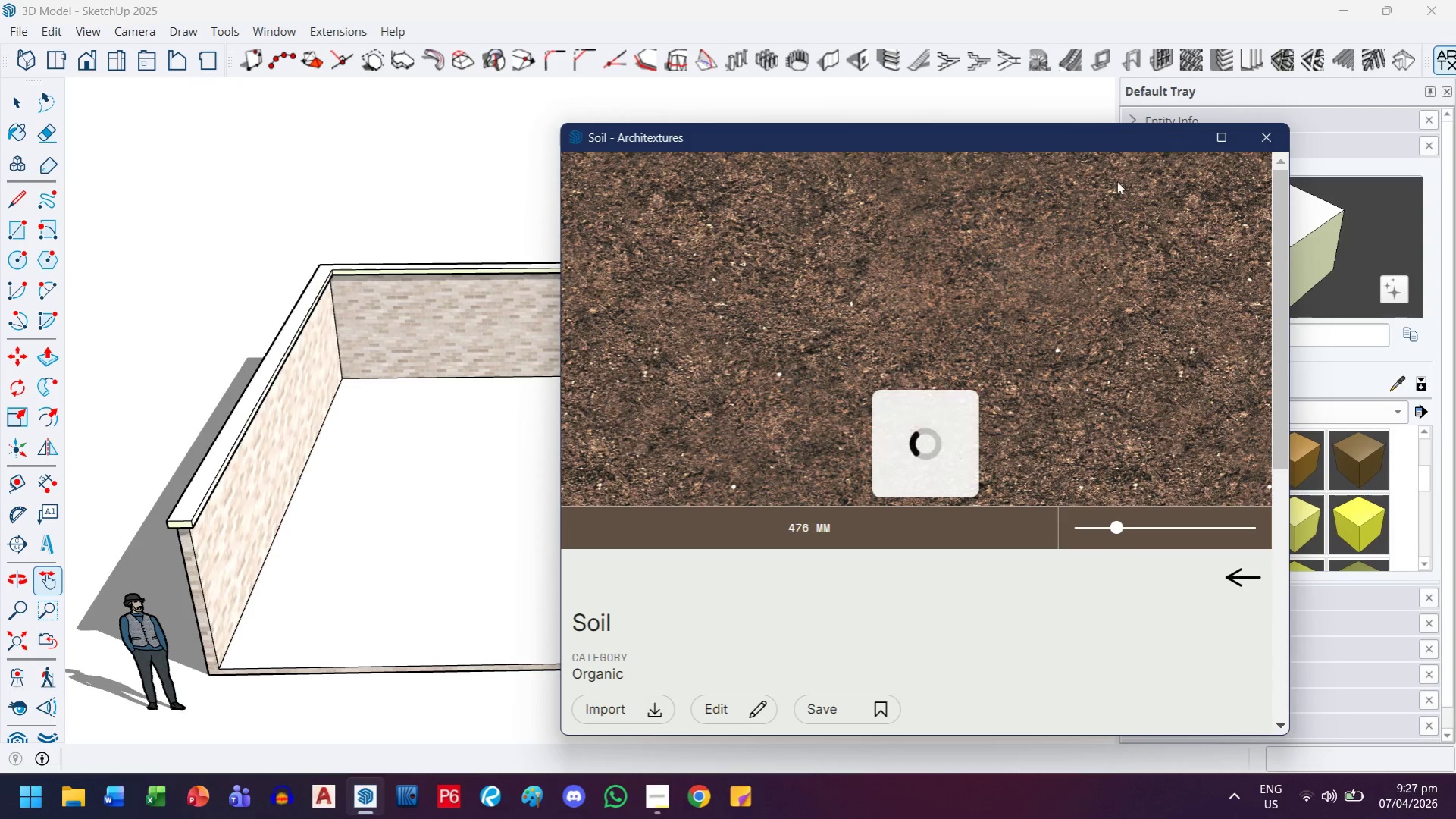 
left_click_drag(start_coordinate=[1182, 130], to_coordinate=[1179, 130])
 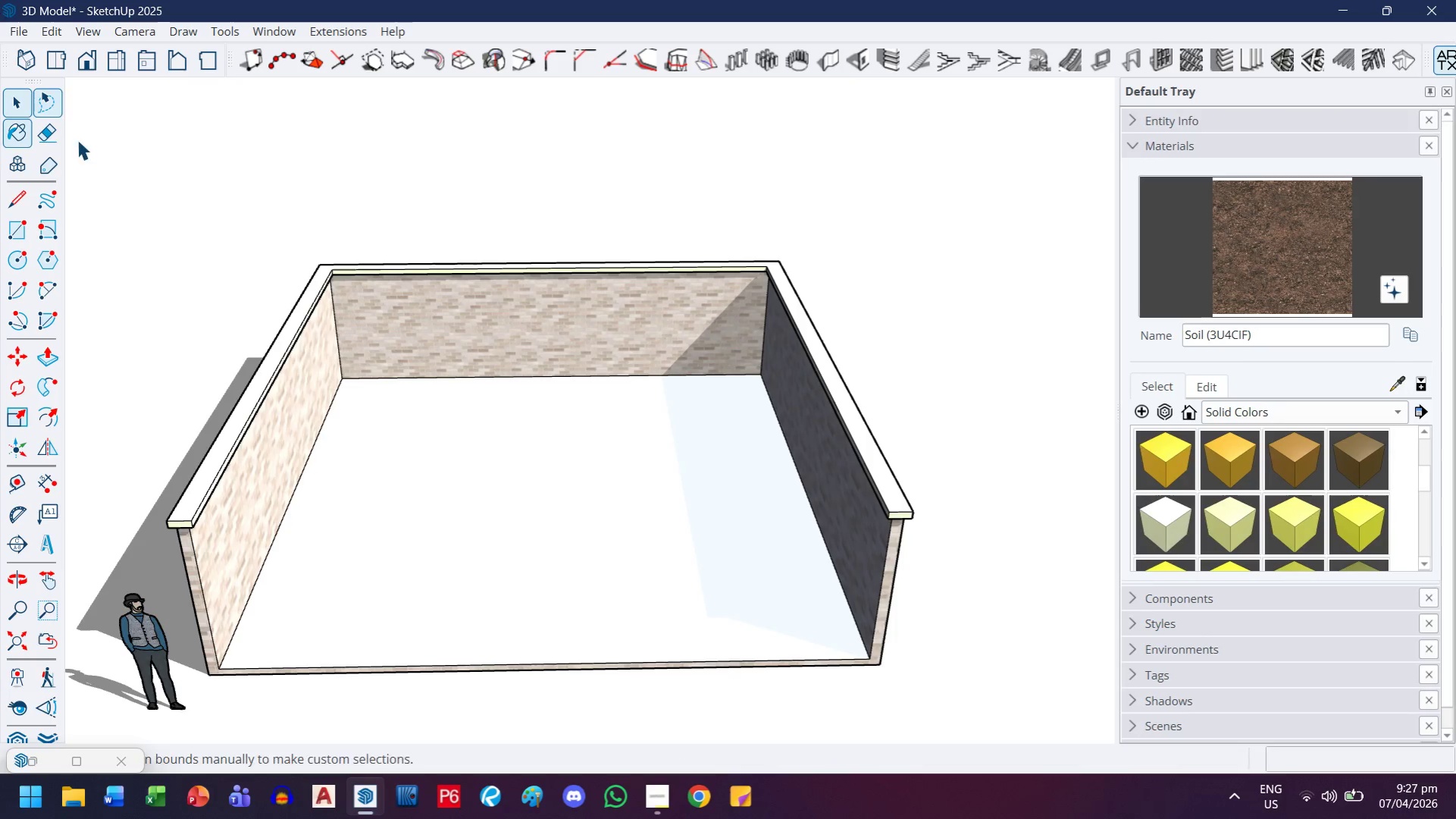 
double_click([483, 513])
 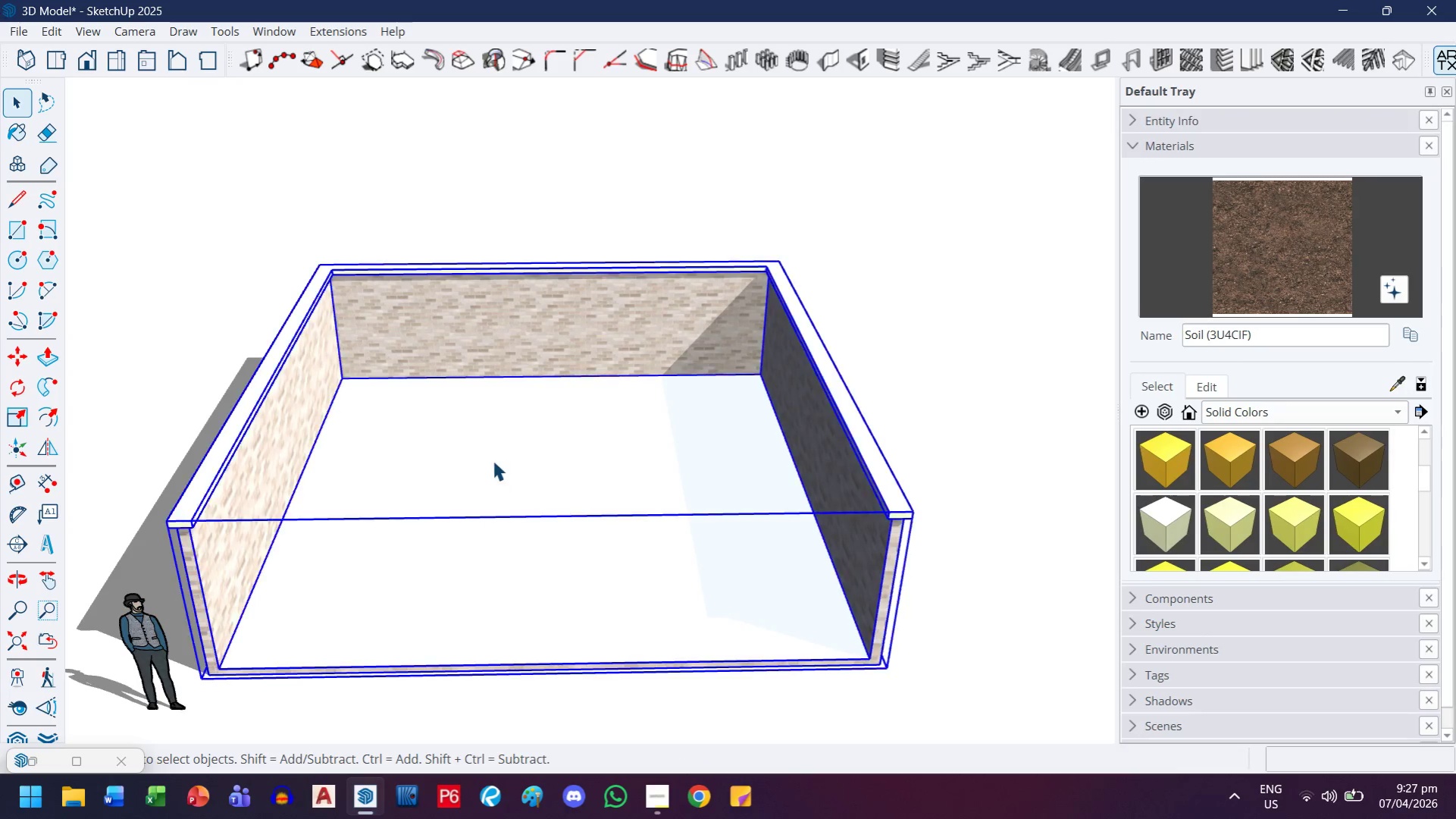 
triple_click([493, 459])
 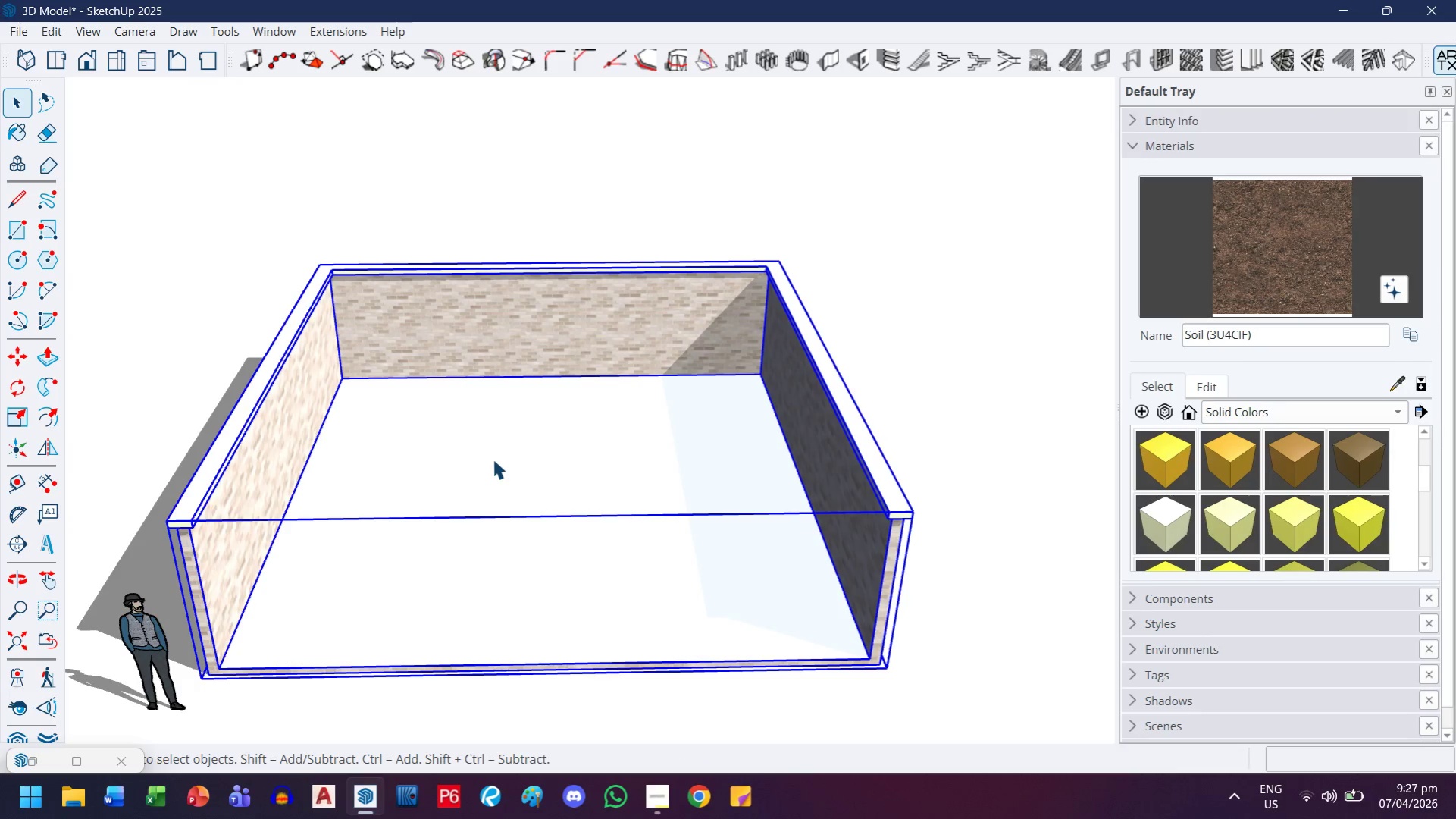 
triple_click([493, 459])
 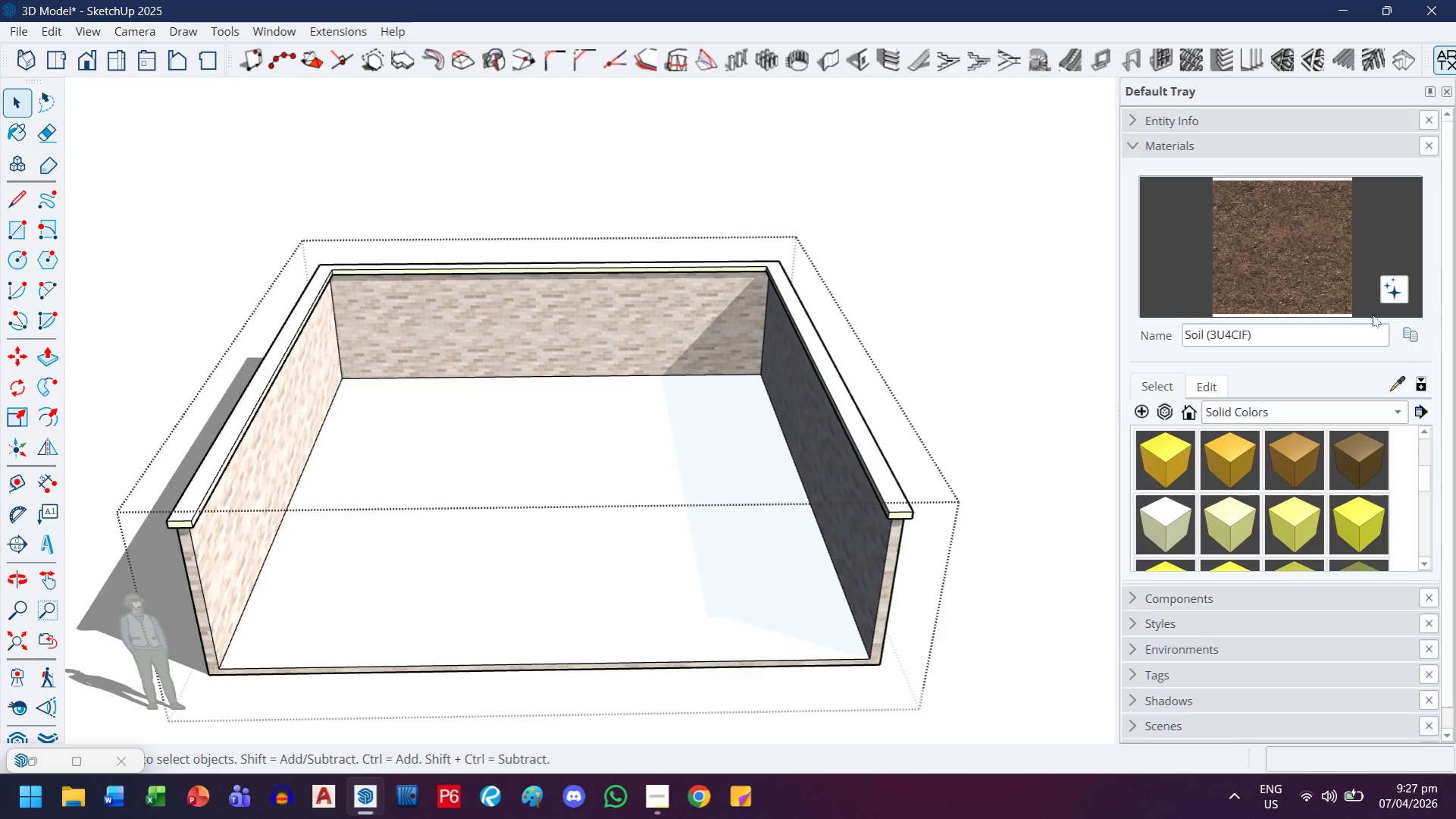 
left_click_drag(start_coordinate=[1303, 259], to_coordinate=[1291, 259])
 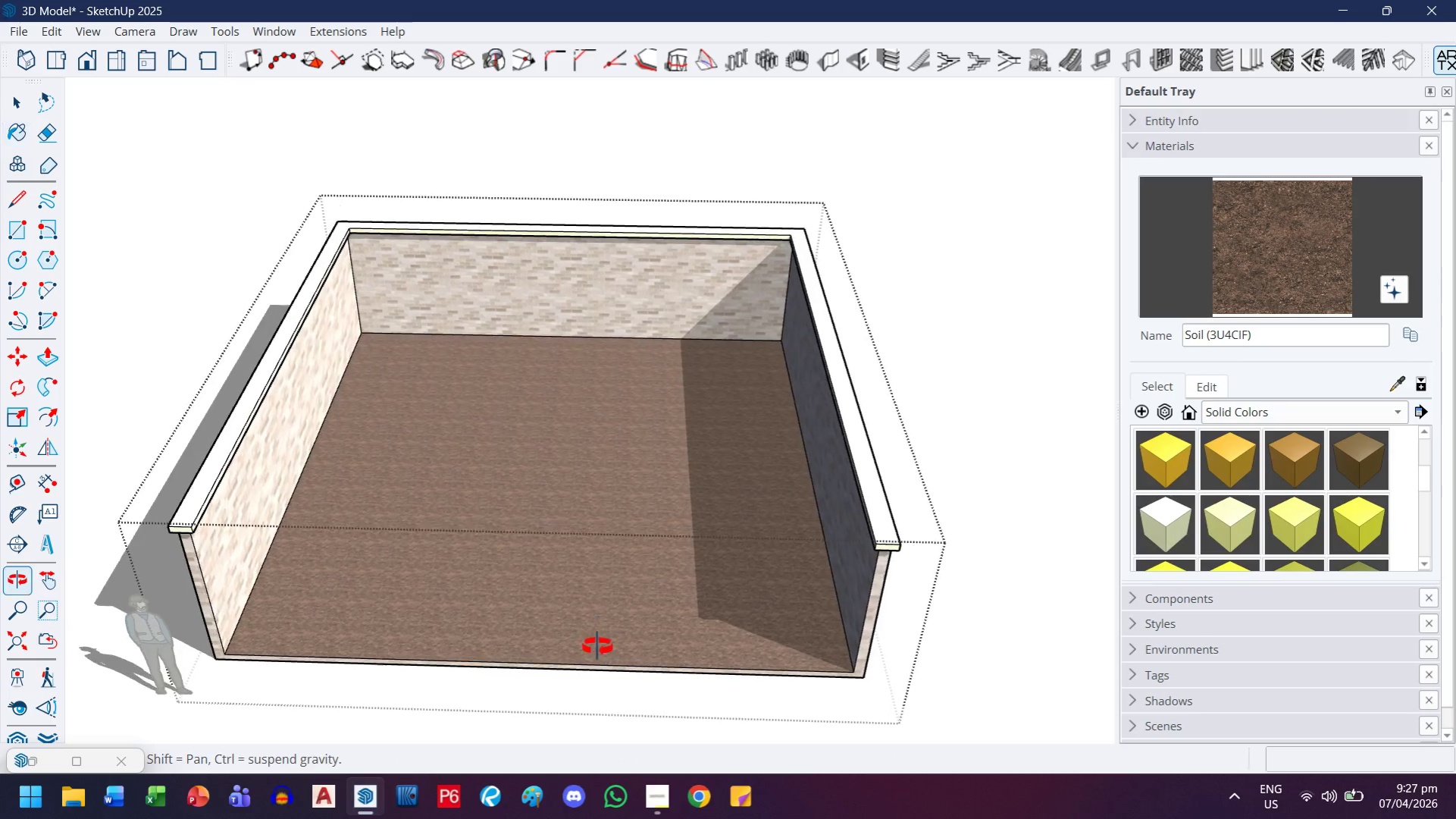 
scroll: coordinate [570, 621], scroll_direction: up, amount: 8.0
 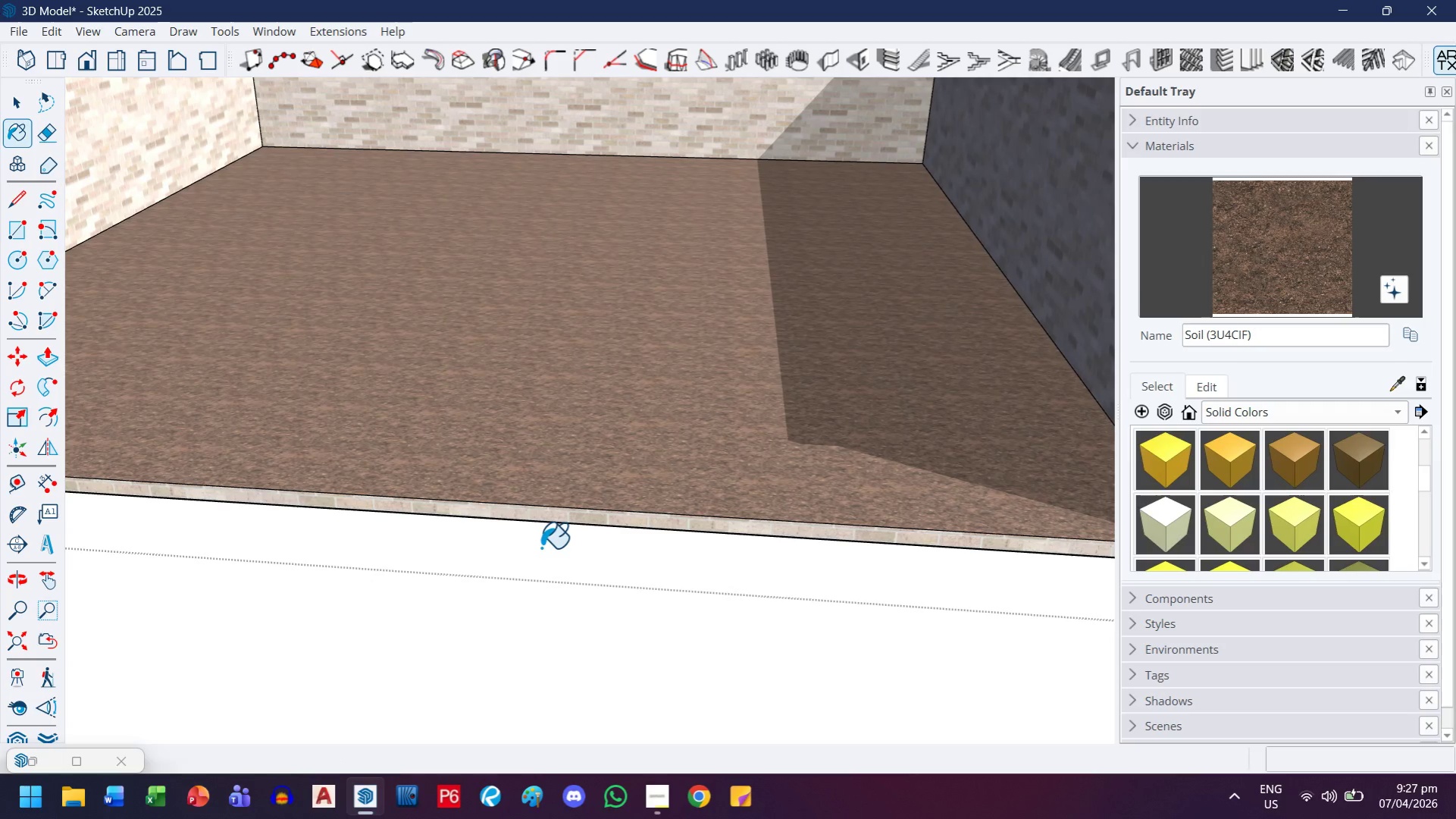 
scroll: coordinate [318, 416], scroll_direction: down, amount: 4.0
 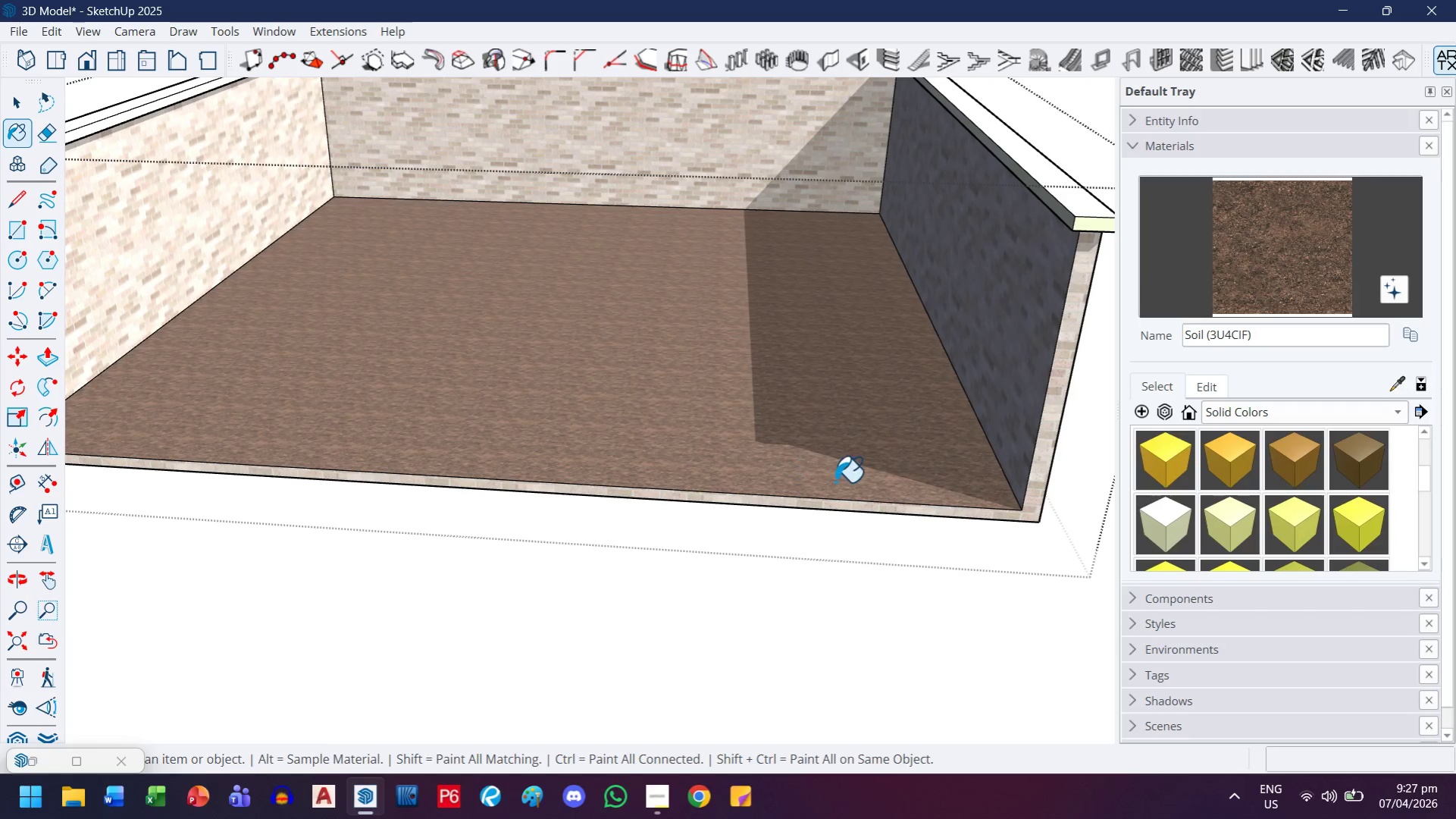 
key(H)
 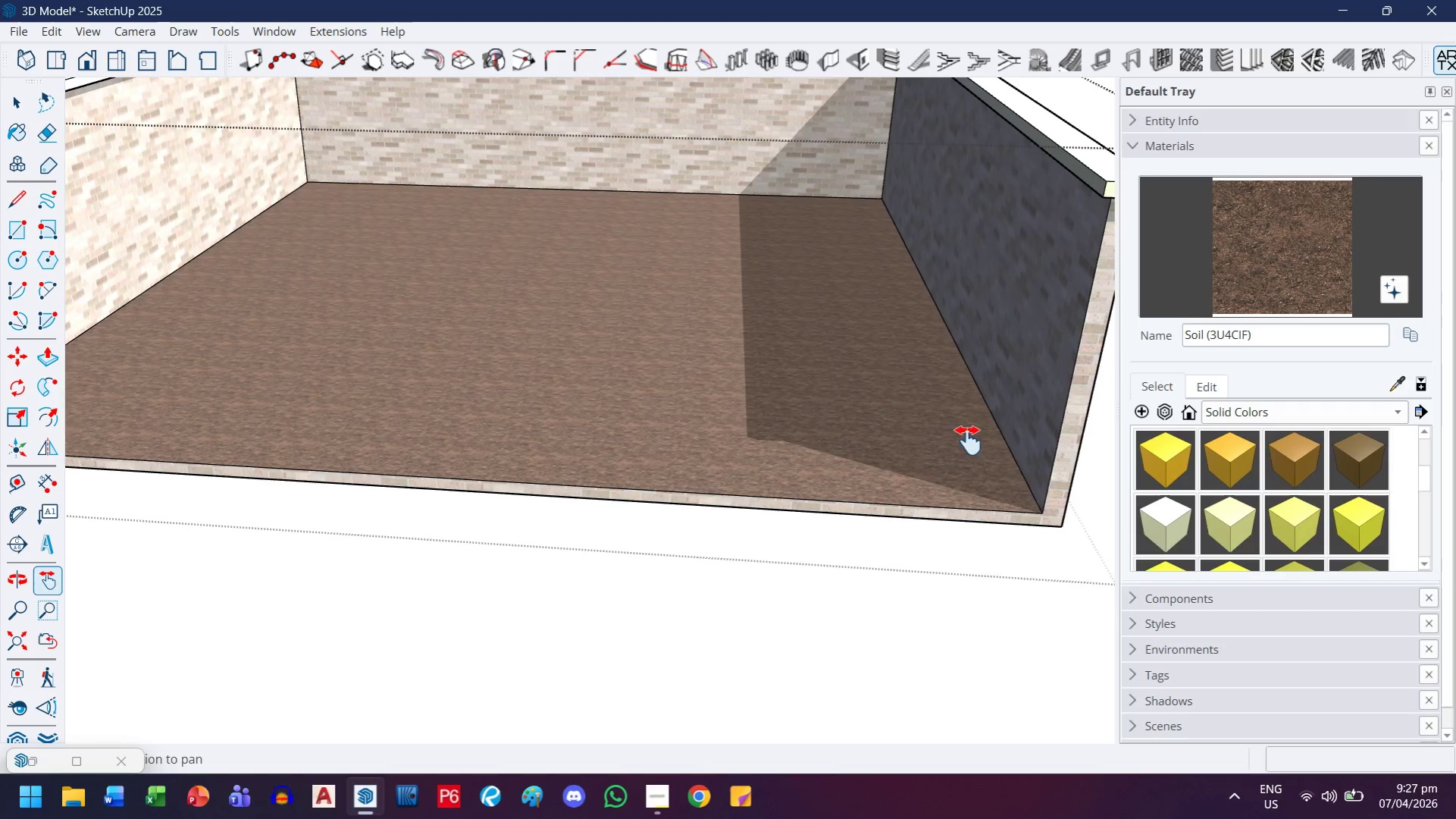 
left_click_drag(start_coordinate=[968, 441], to_coordinate=[857, 406])
 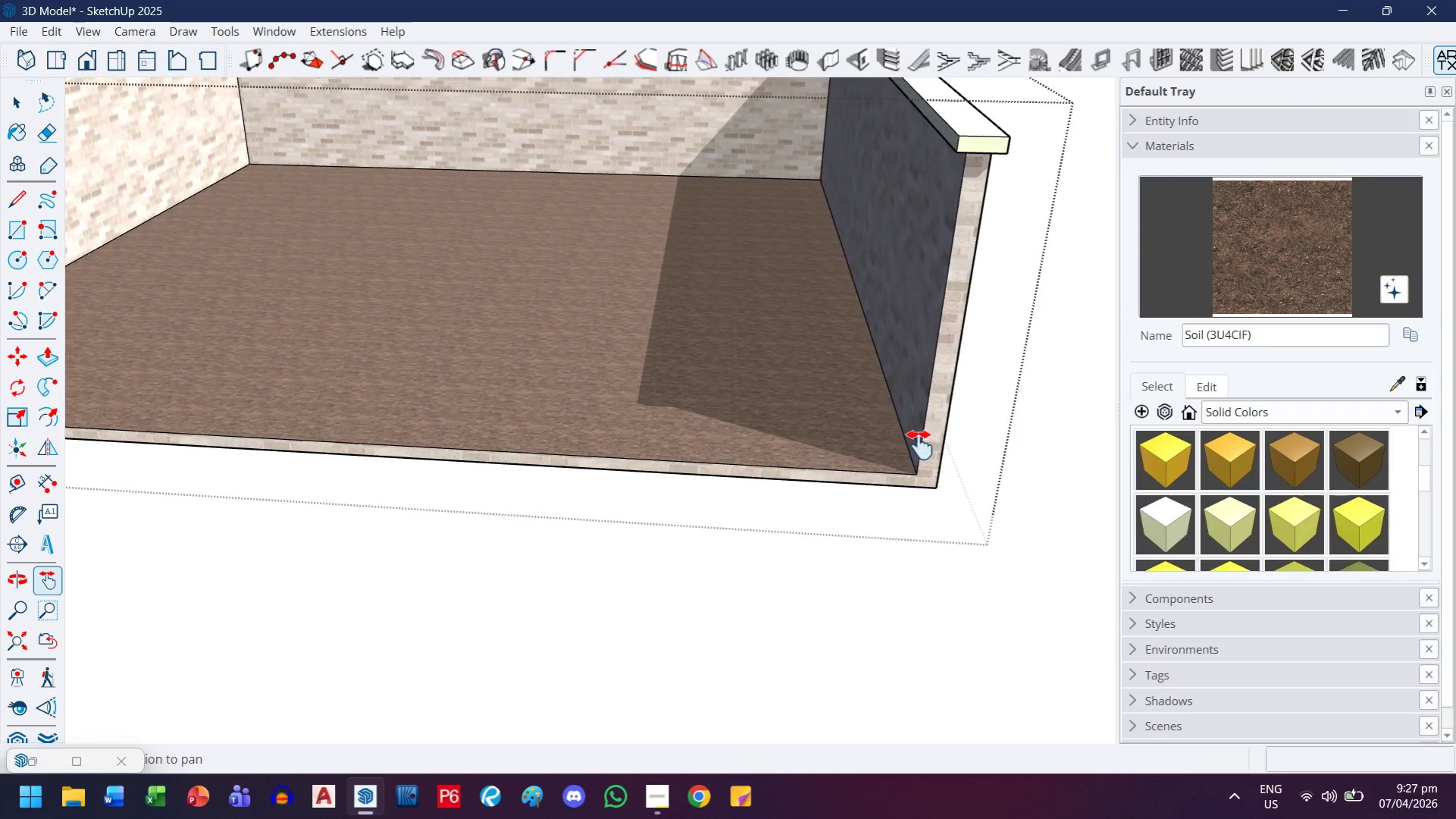 
scroll: coordinate [920, 445], scroll_direction: up, amount: 4.0
 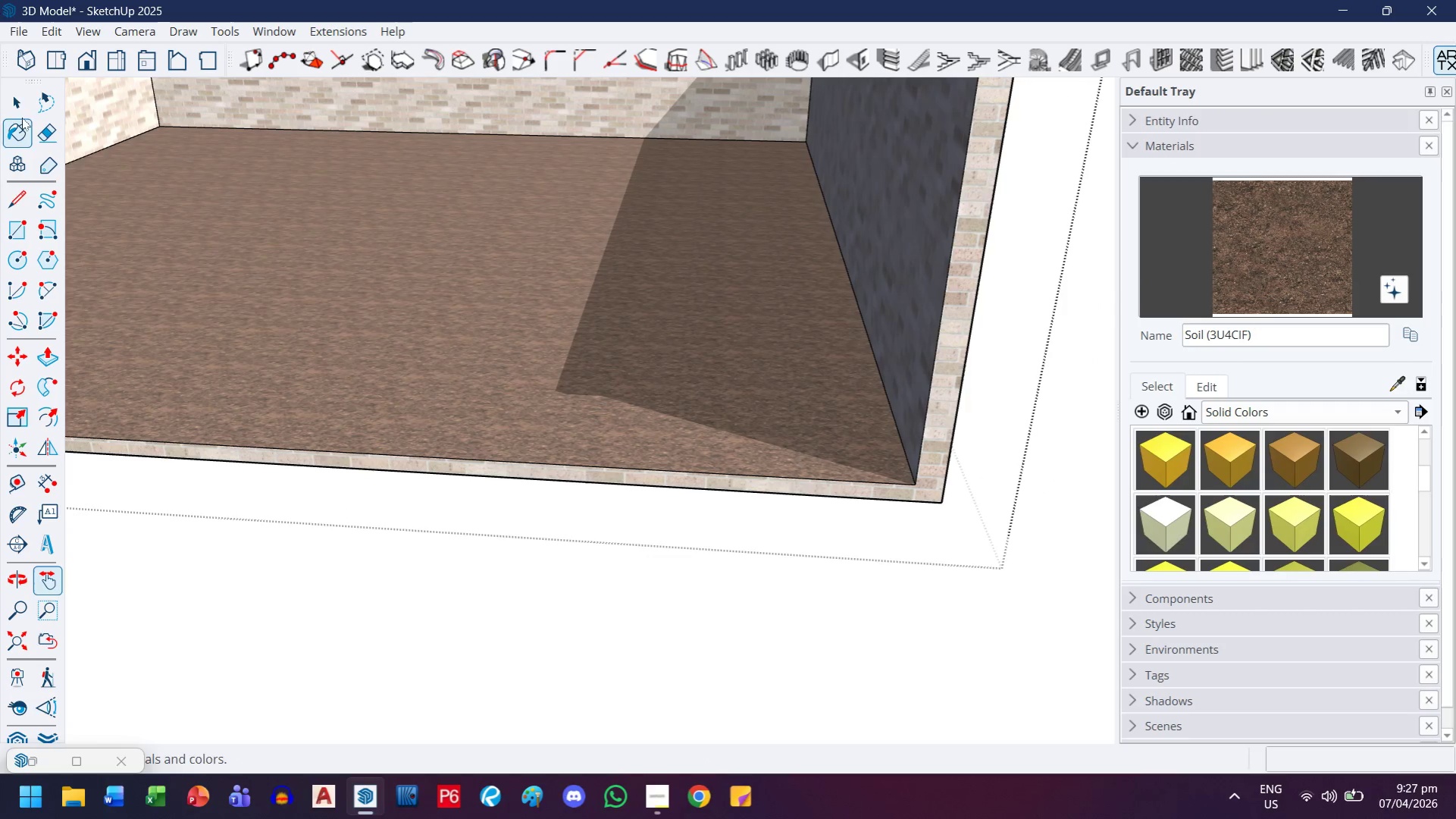 
left_click([22, 99])
 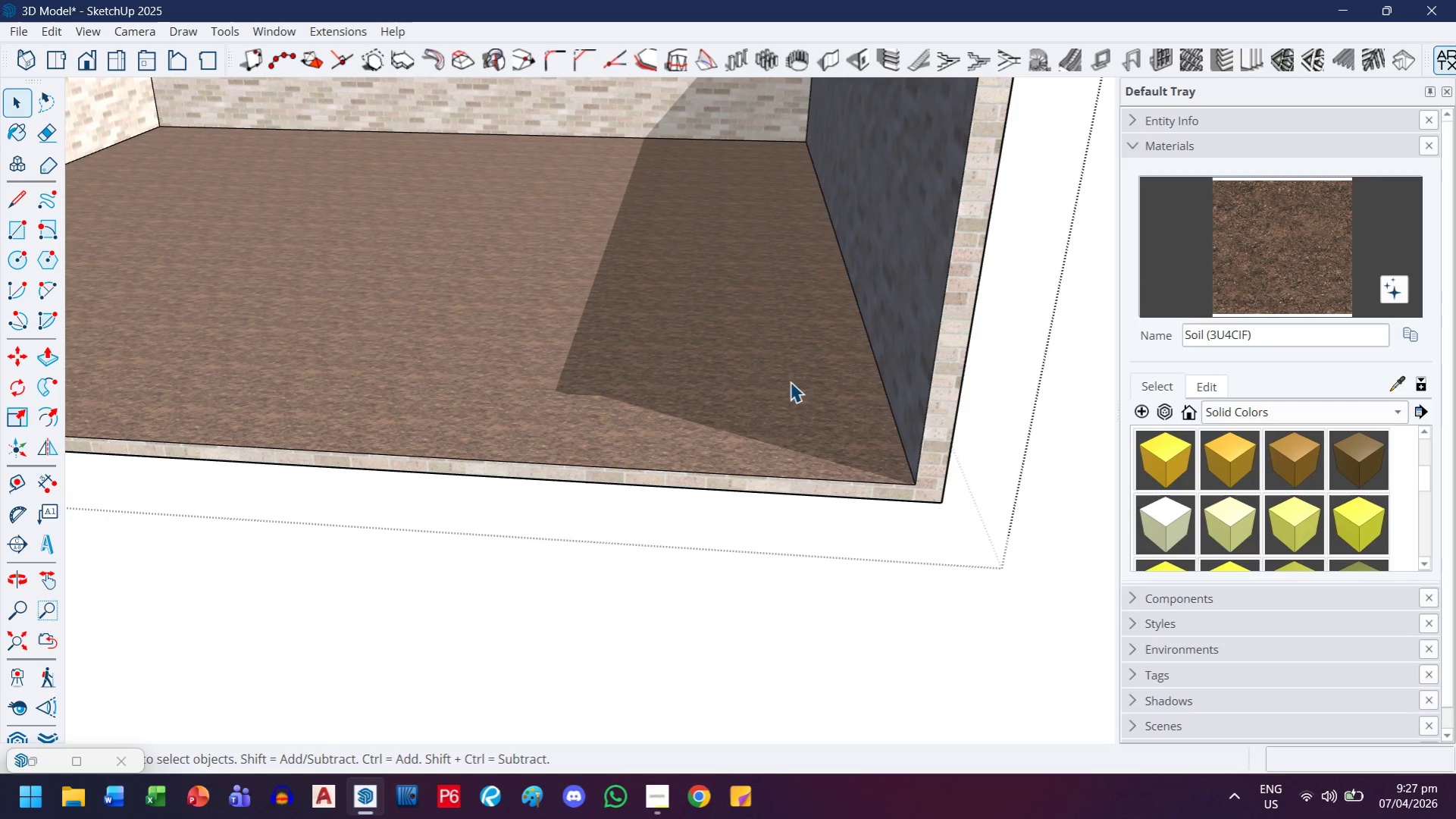 
scroll: coordinate [889, 440], scroll_direction: up, amount: 3.0
 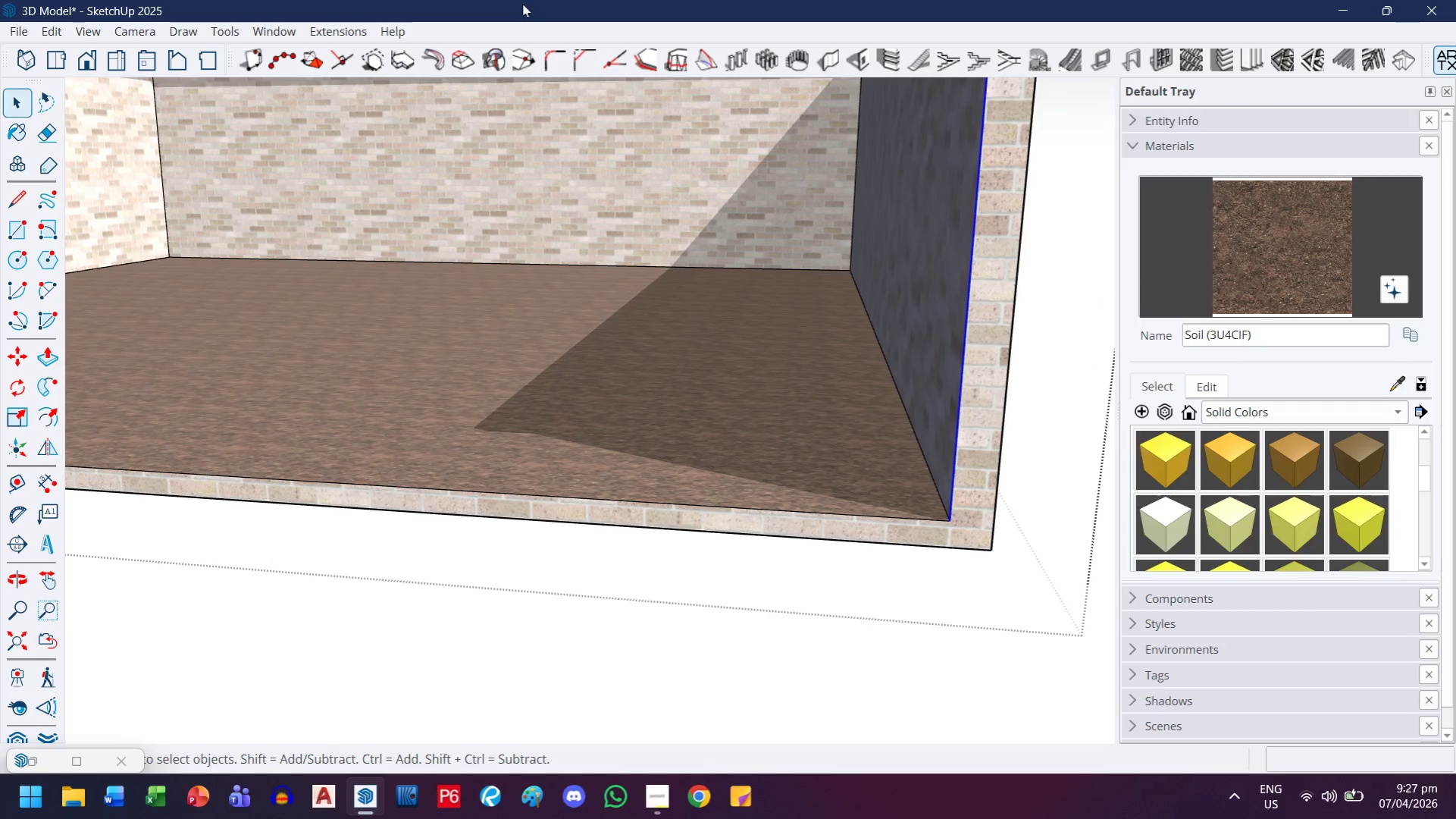 
left_click([608, 54])
 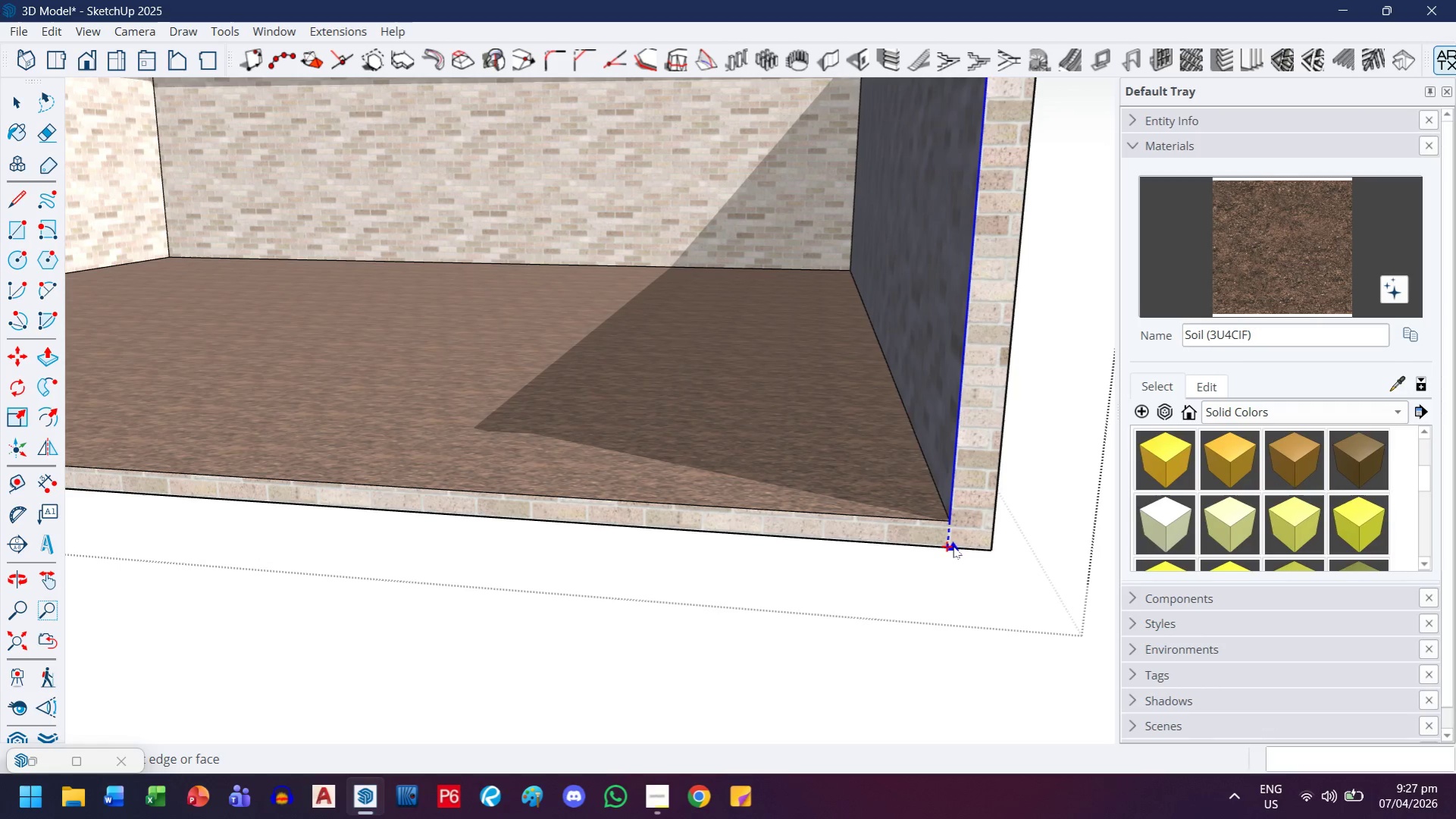 
left_click([950, 549])
 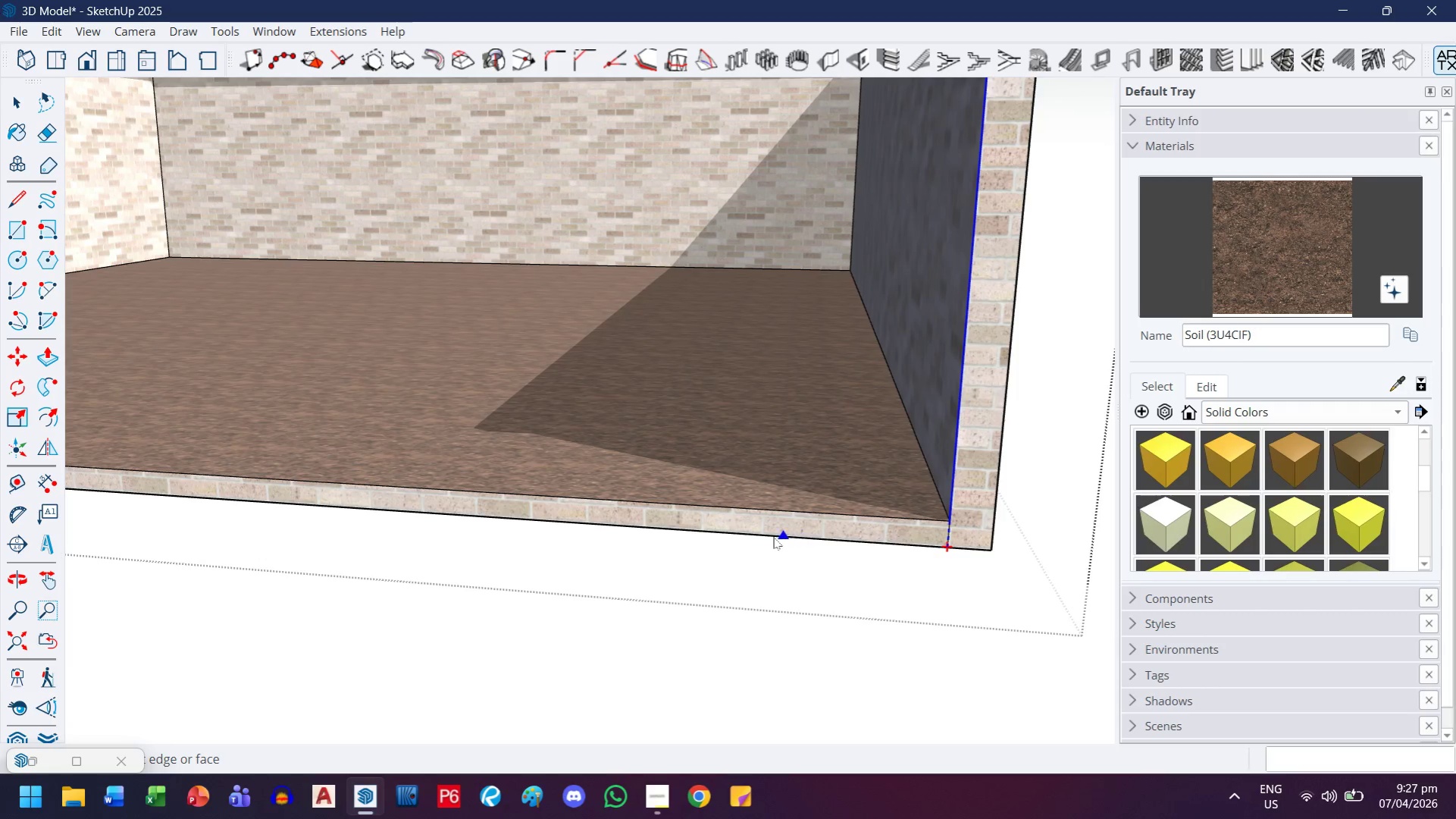 
key(H)
 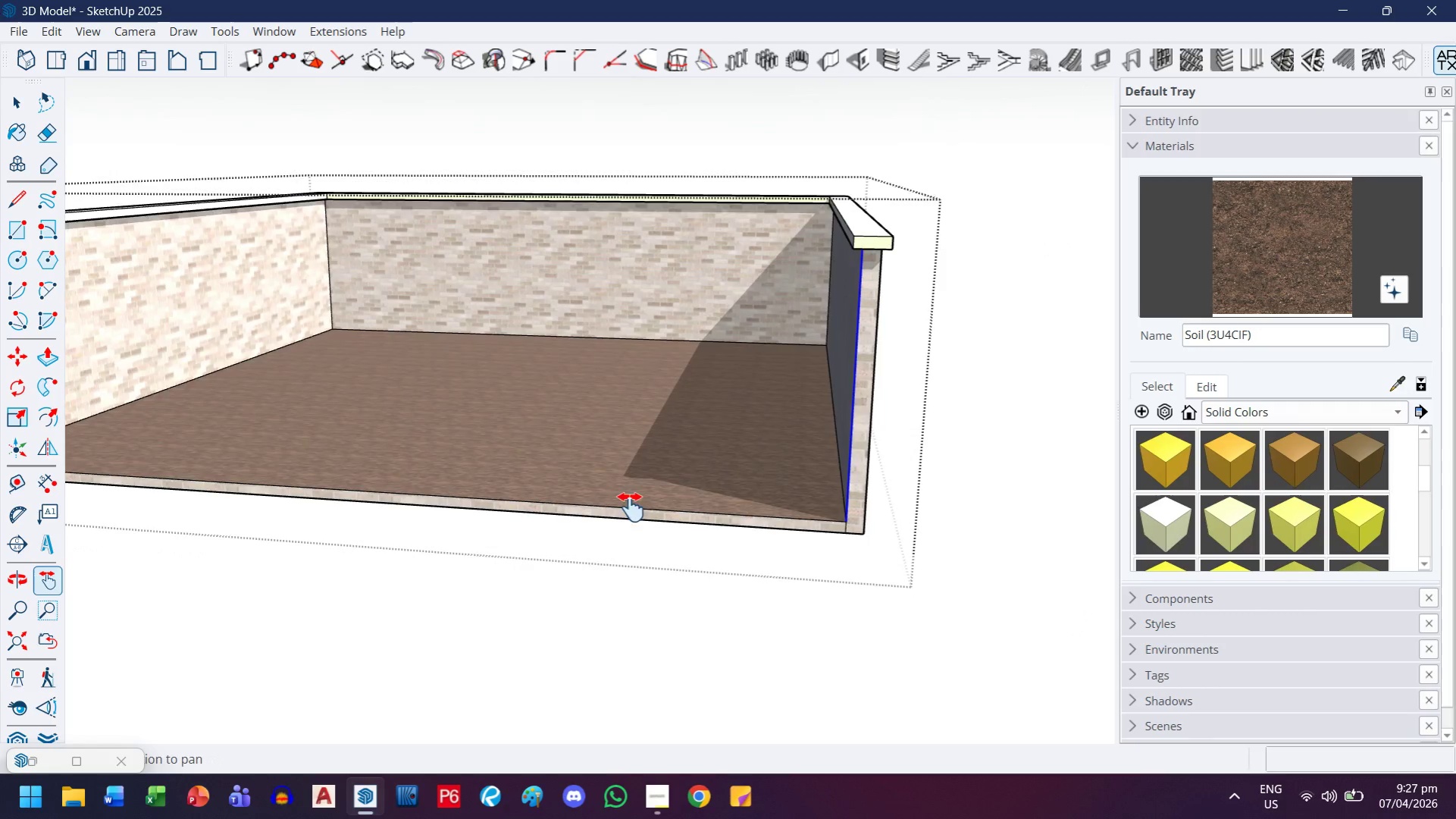 
left_click_drag(start_coordinate=[631, 507], to_coordinate=[1008, 548])
 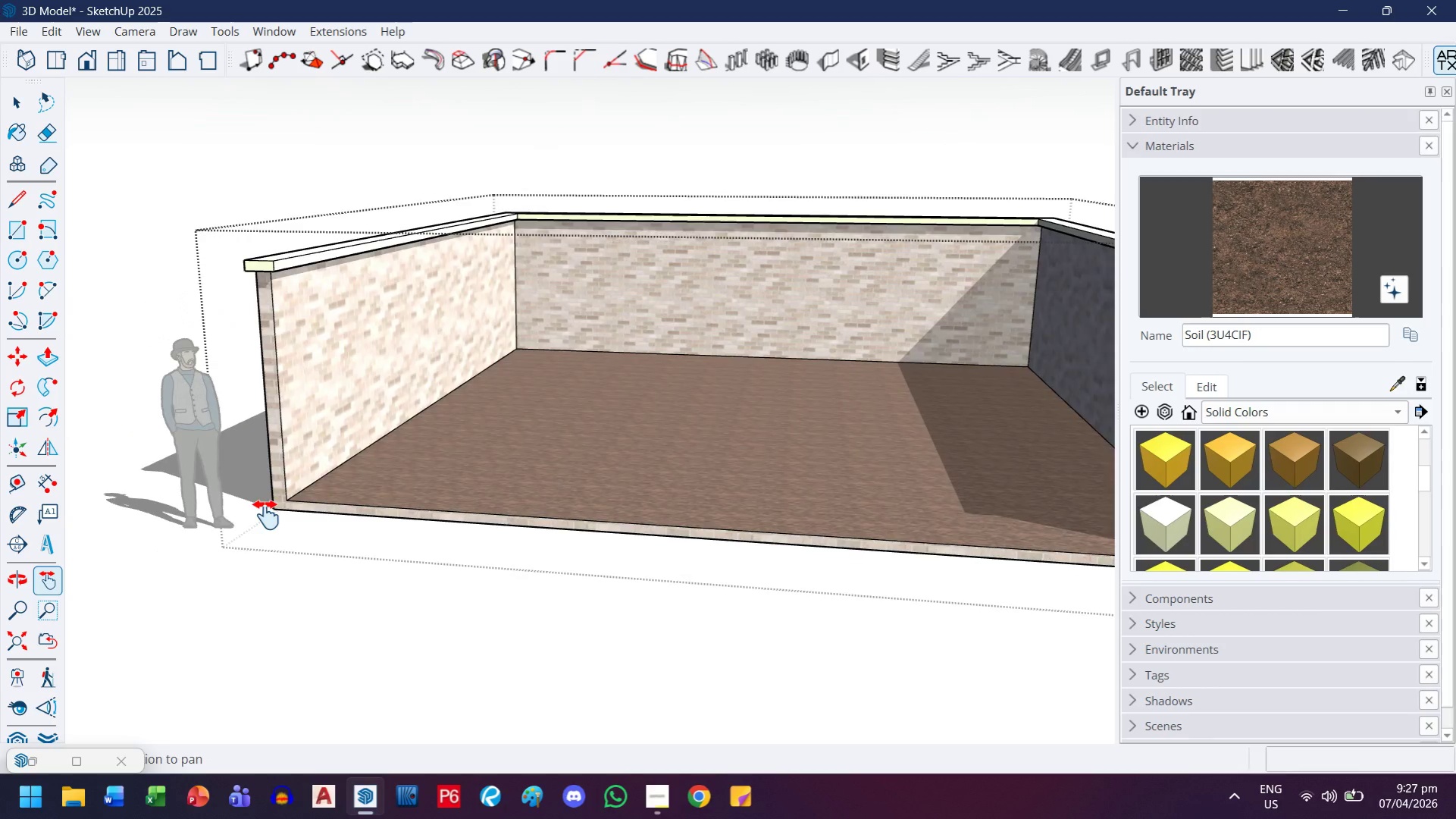 
scroll: coordinate [769, 516], scroll_direction: down, amount: 10.0
 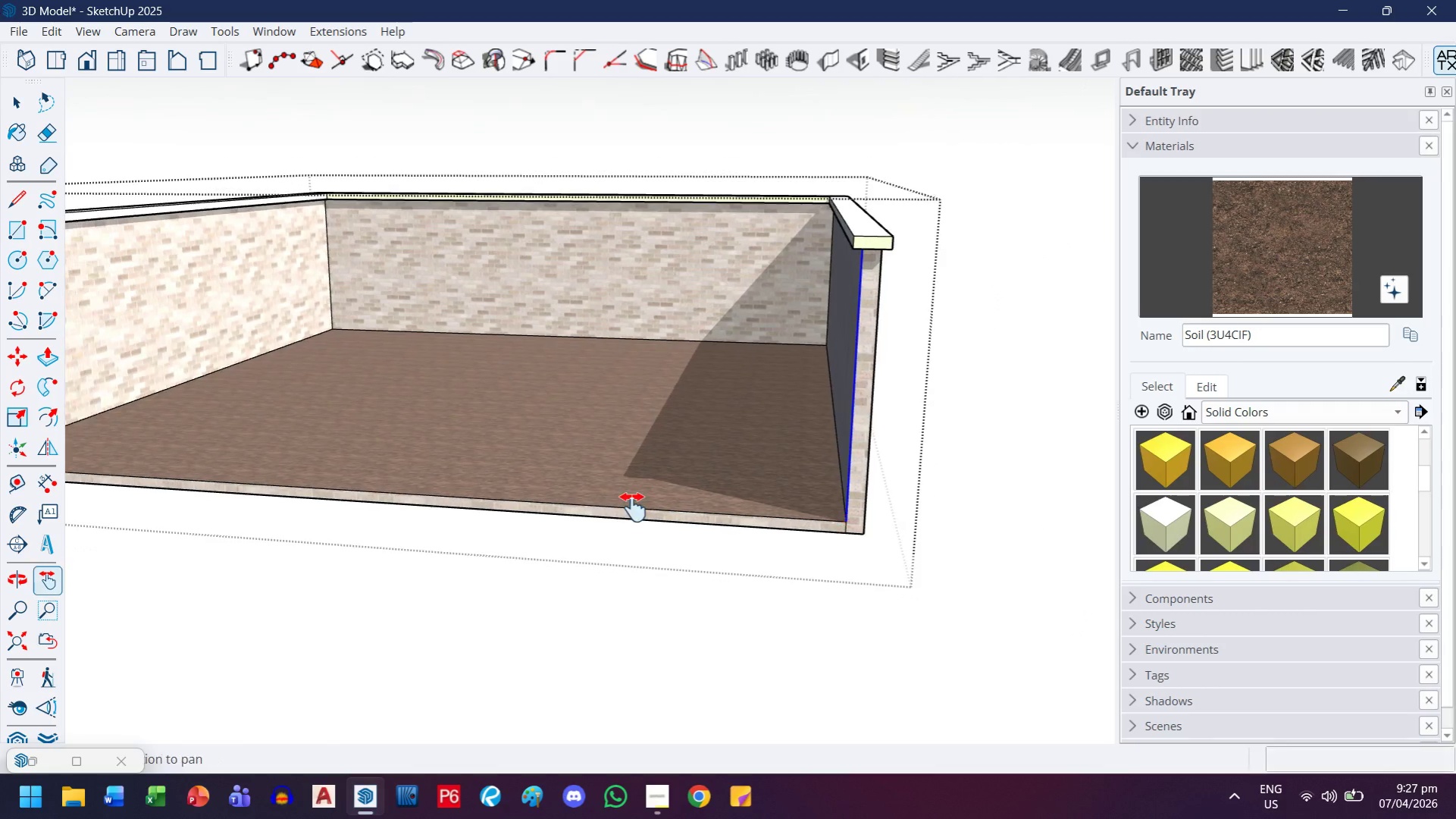 
scroll: coordinate [158, 341], scroll_direction: up, amount: 7.0
 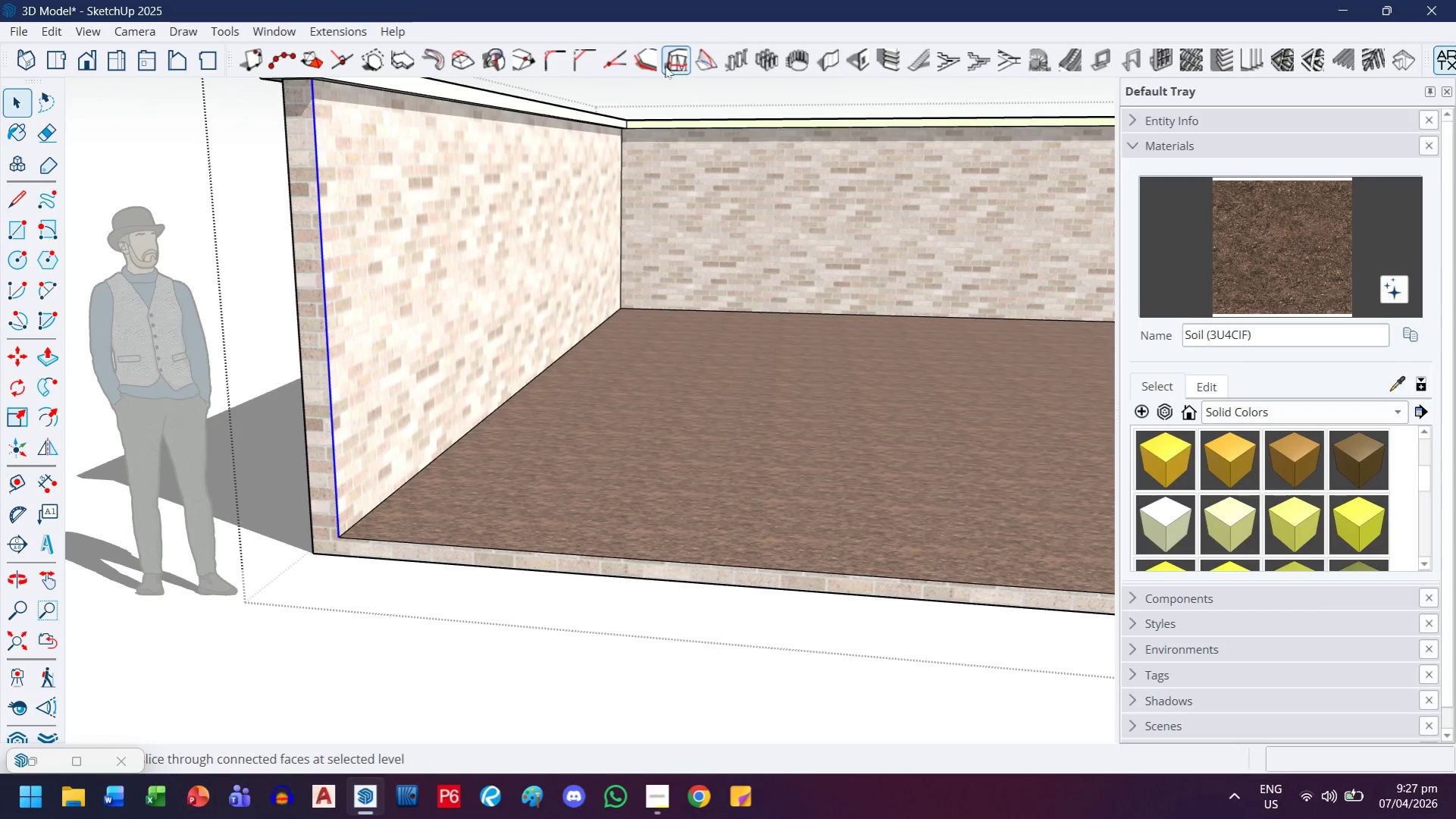 
left_click([607, 61])
 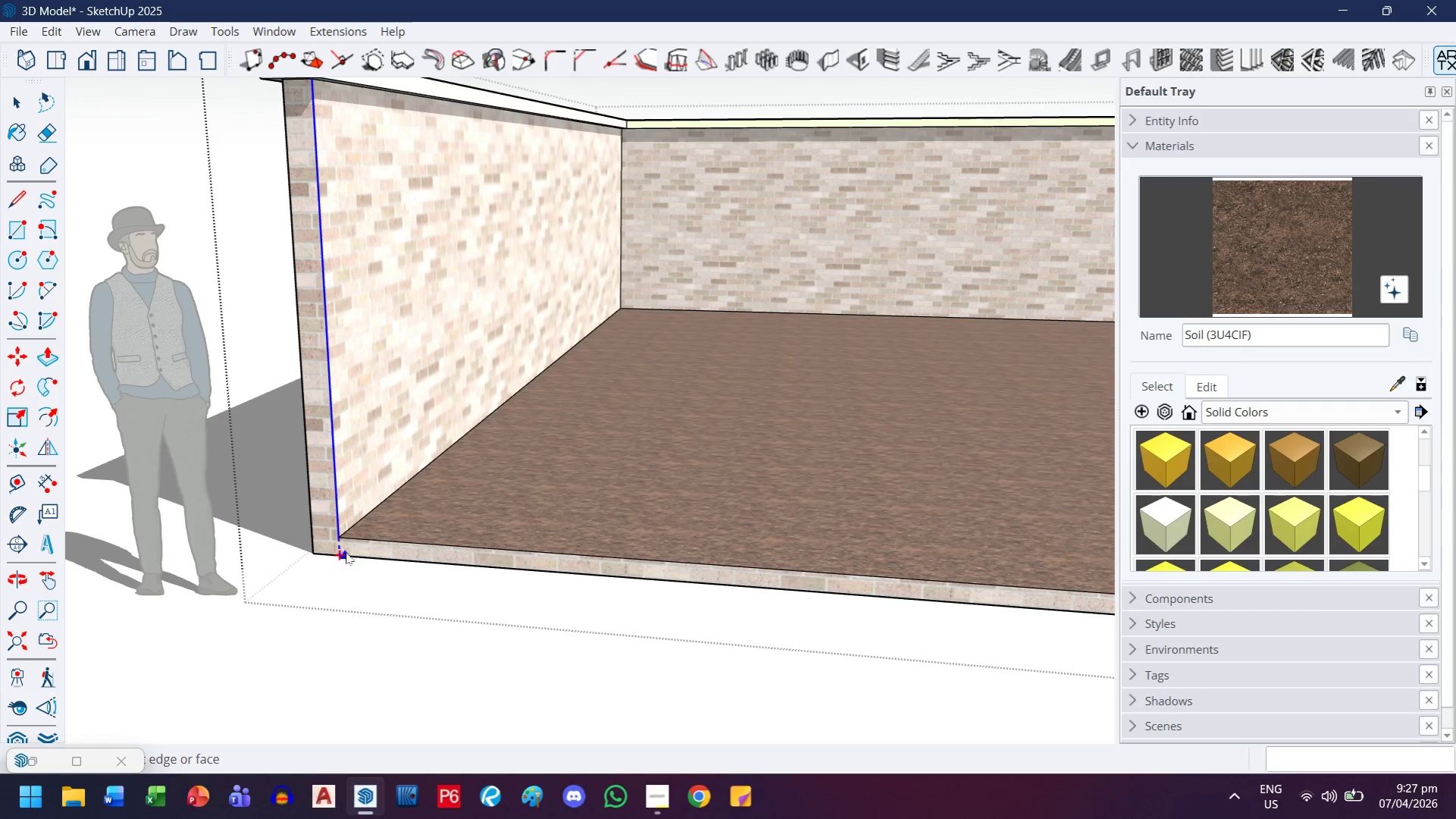 
left_click([337, 553])
 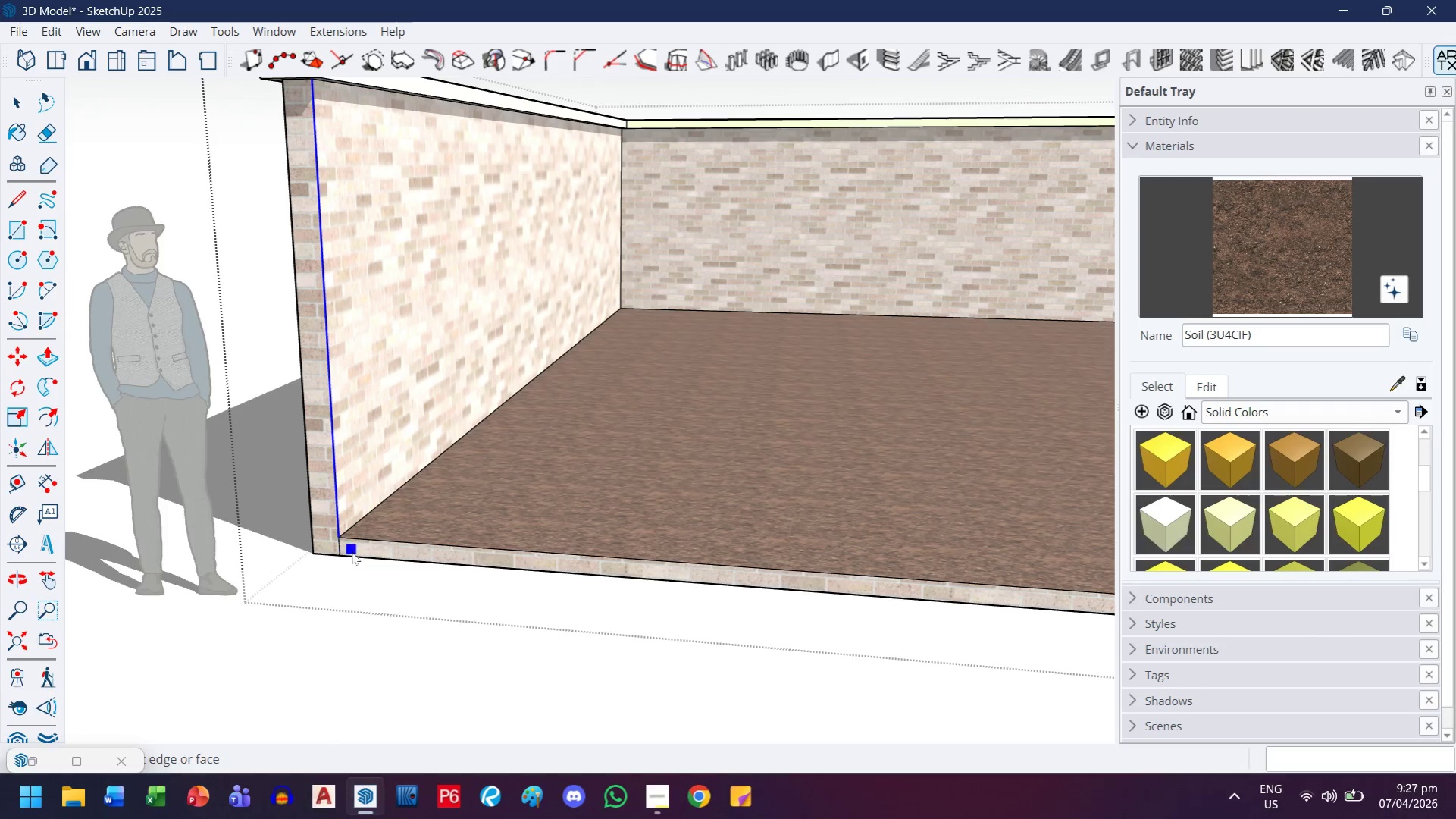 
key(Escape)
 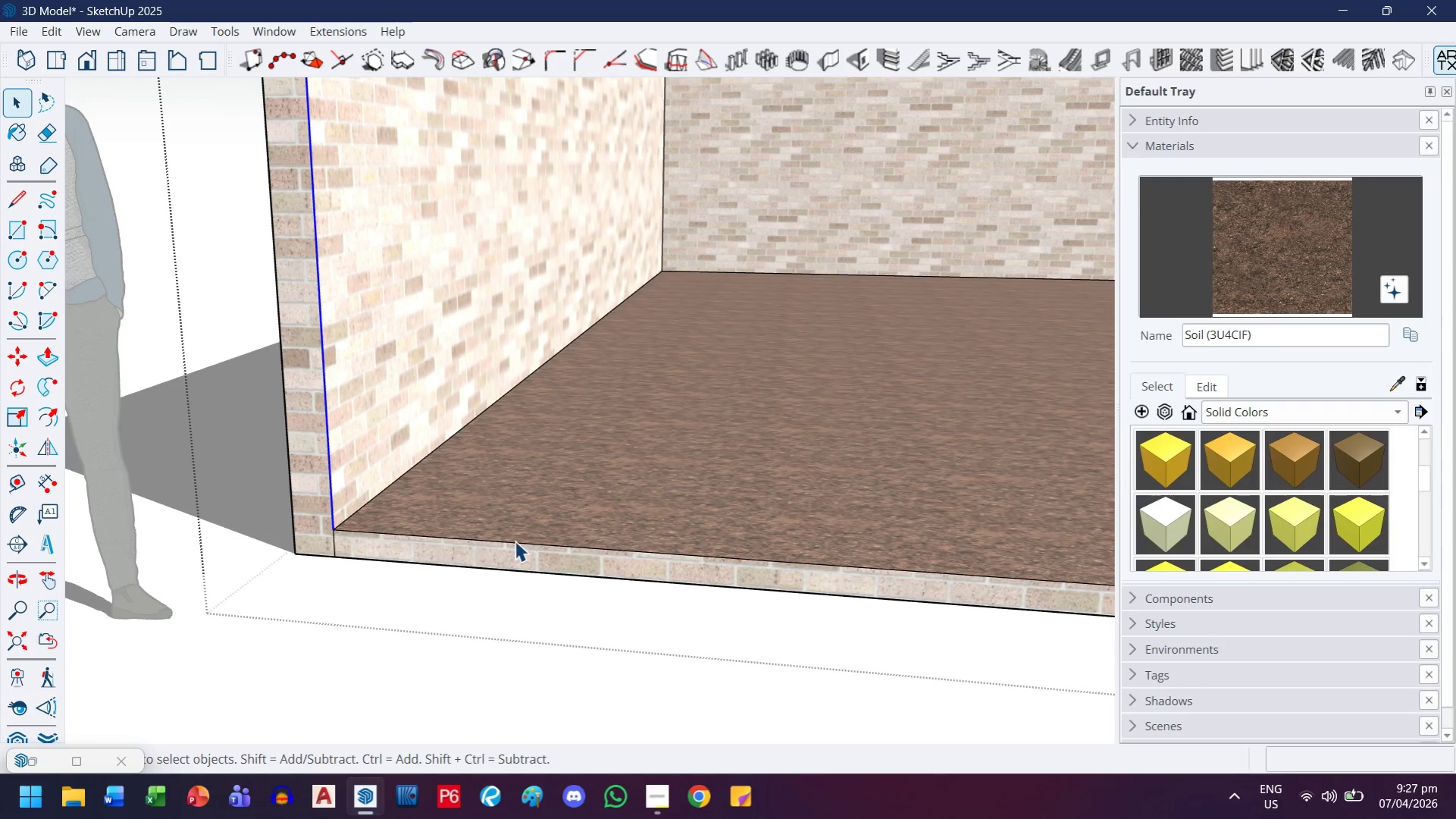 
scroll: coordinate [349, 554], scroll_direction: up, amount: 4.0
 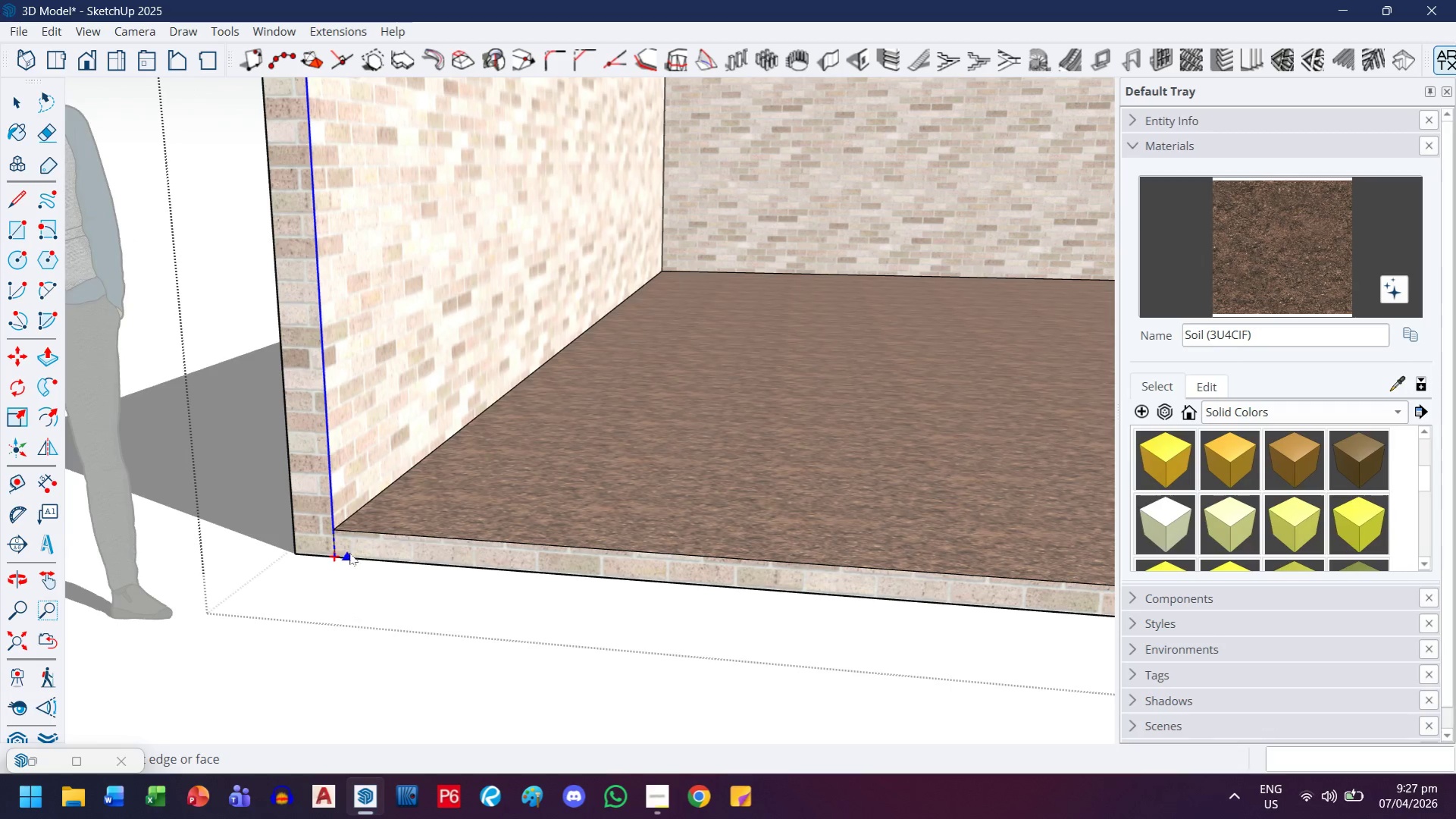 
left_click([947, 467])
 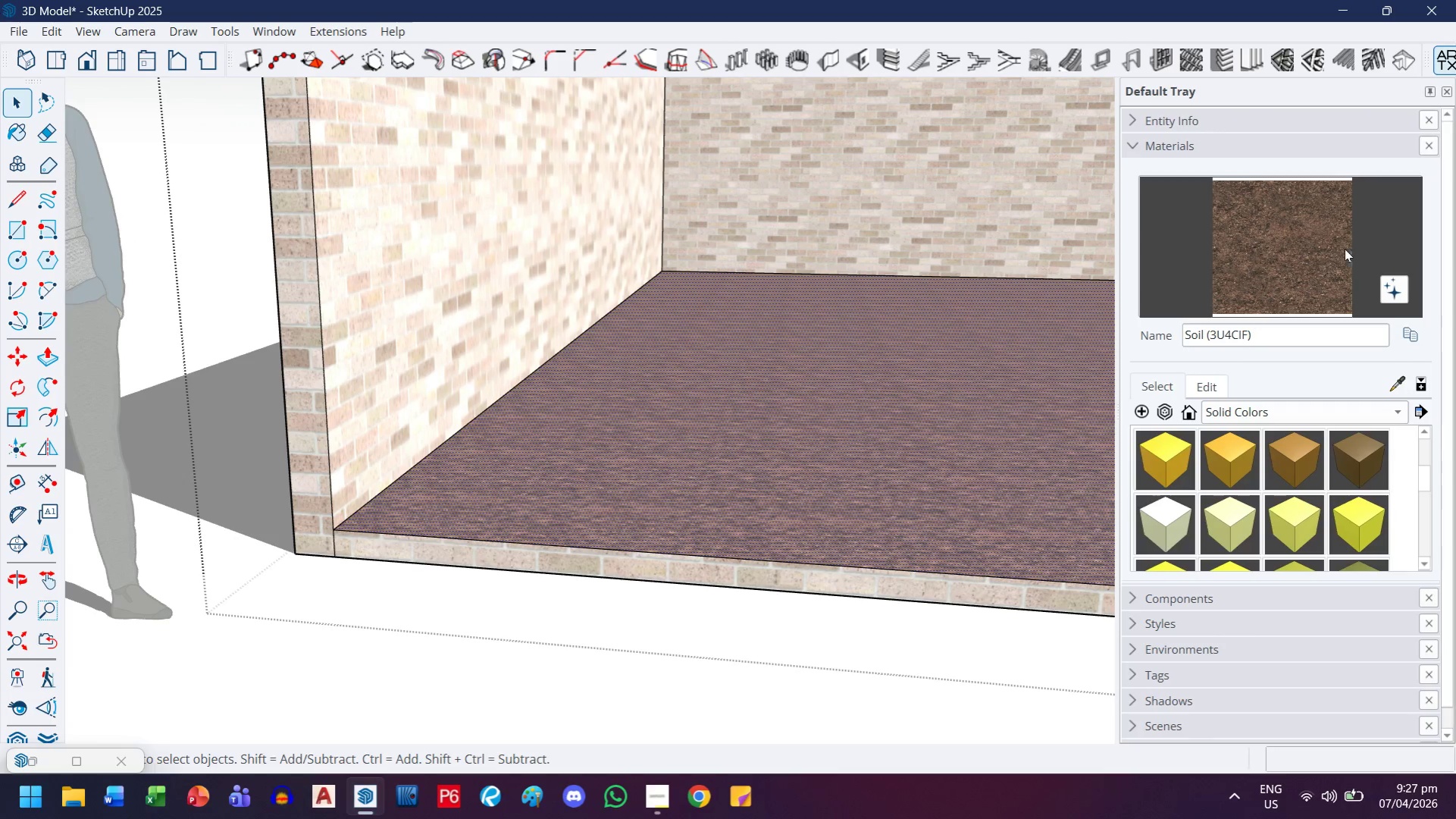 
left_click([1316, 249])
 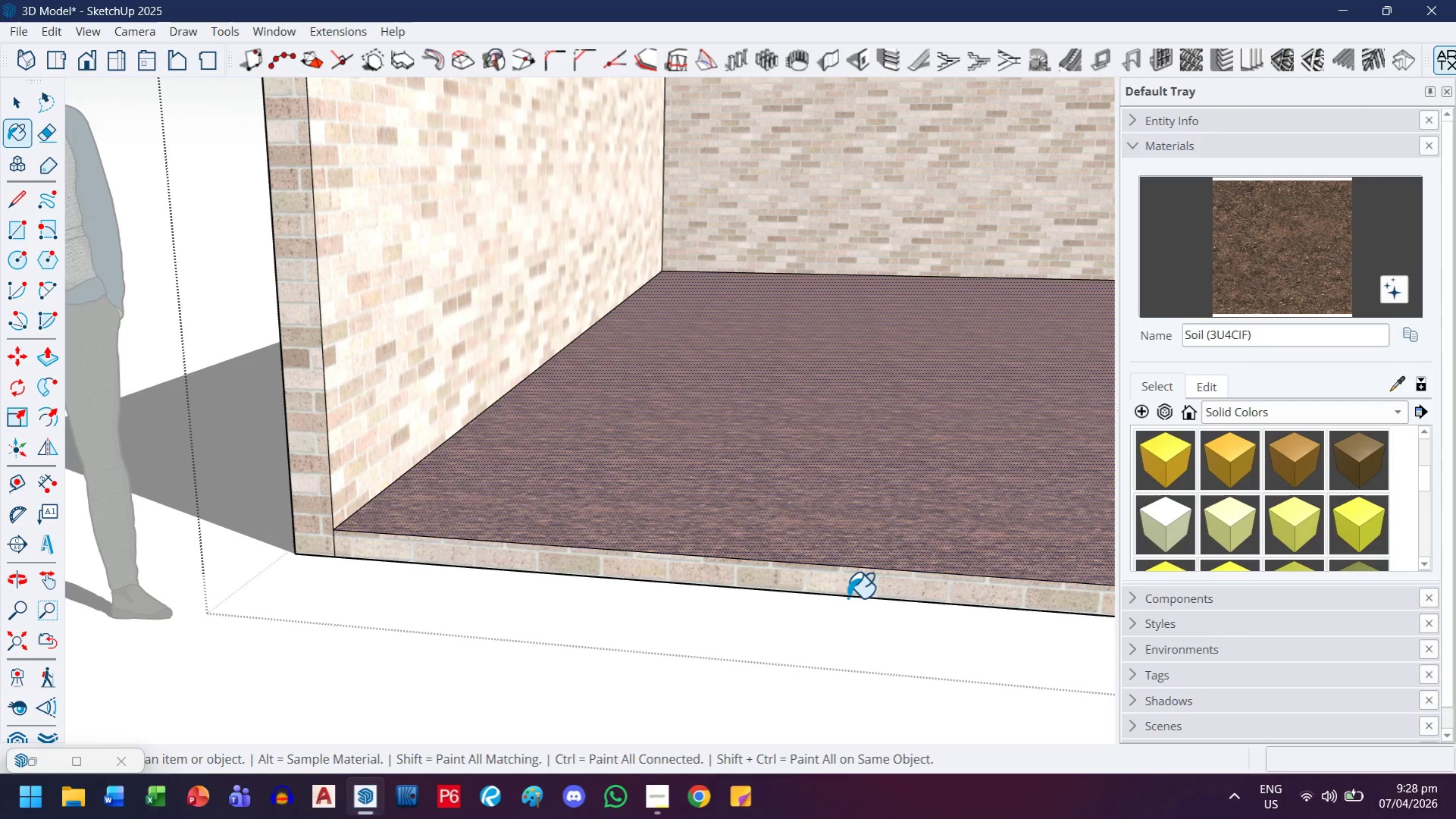 
left_click([849, 592])
 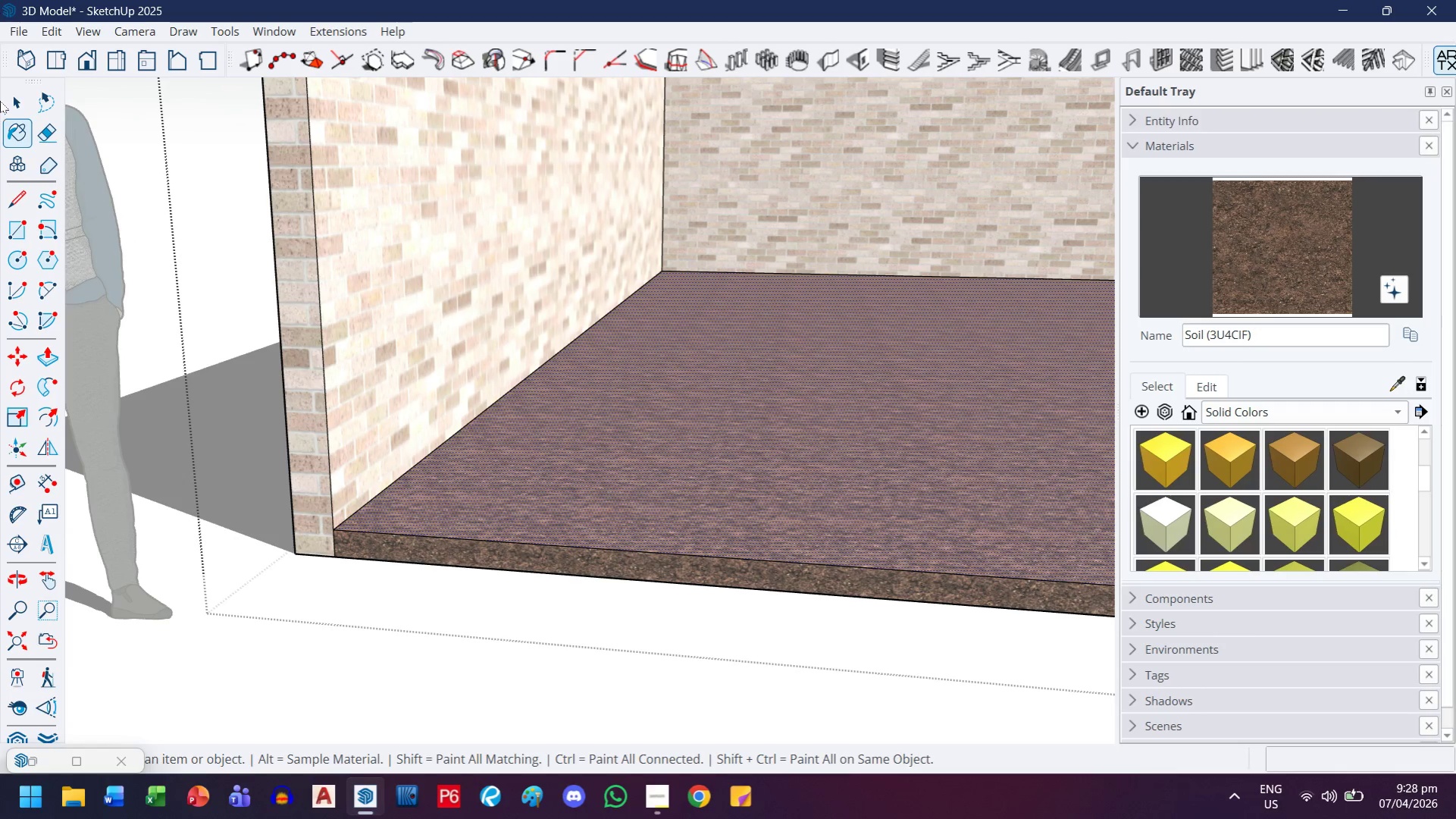 
left_click_drag(start_coordinate=[0, 101], to_coordinate=[4, 106])
 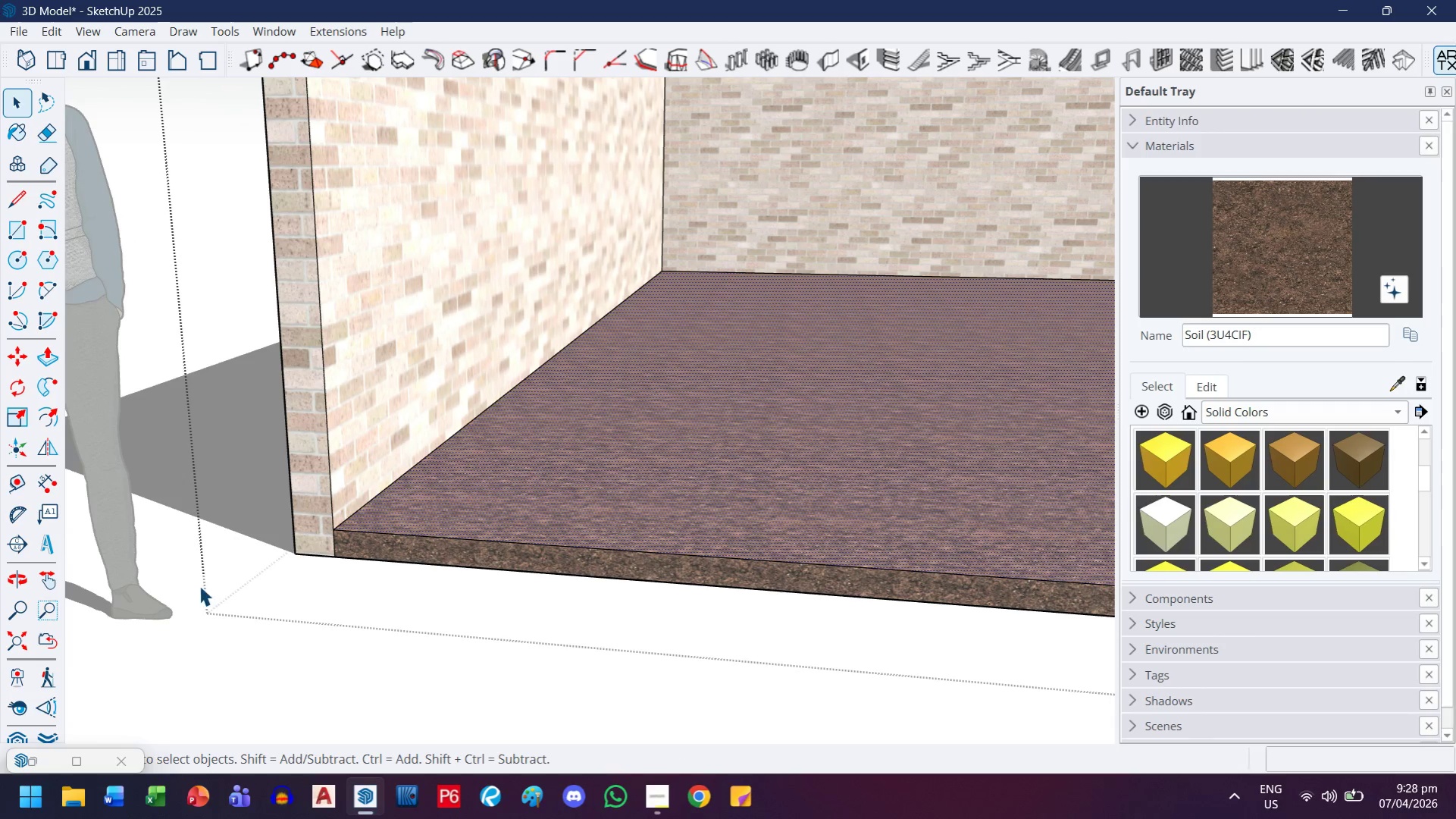 
left_click([256, 637])
 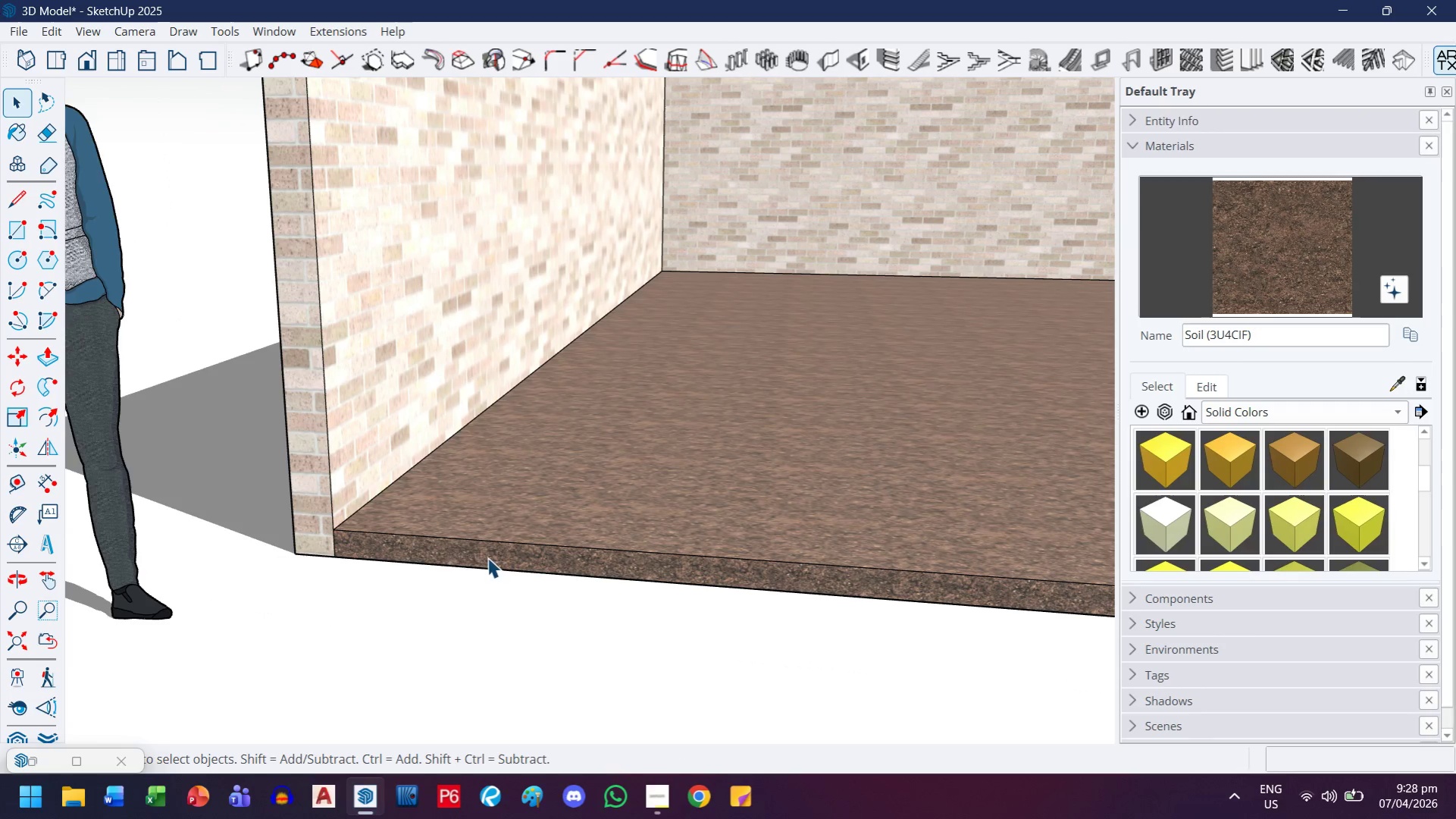 
left_click([506, 510])
 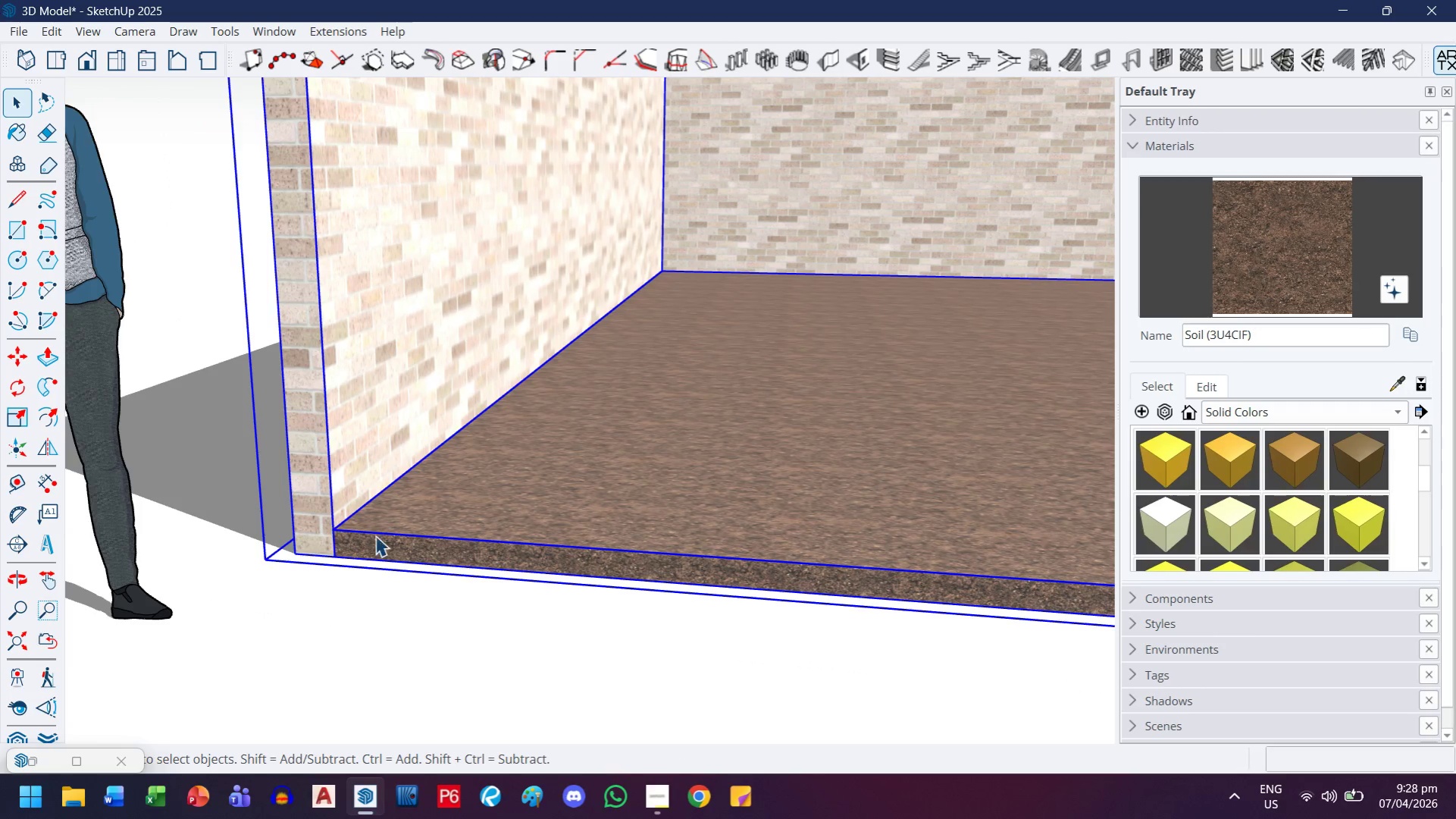 
left_click([477, 651])
 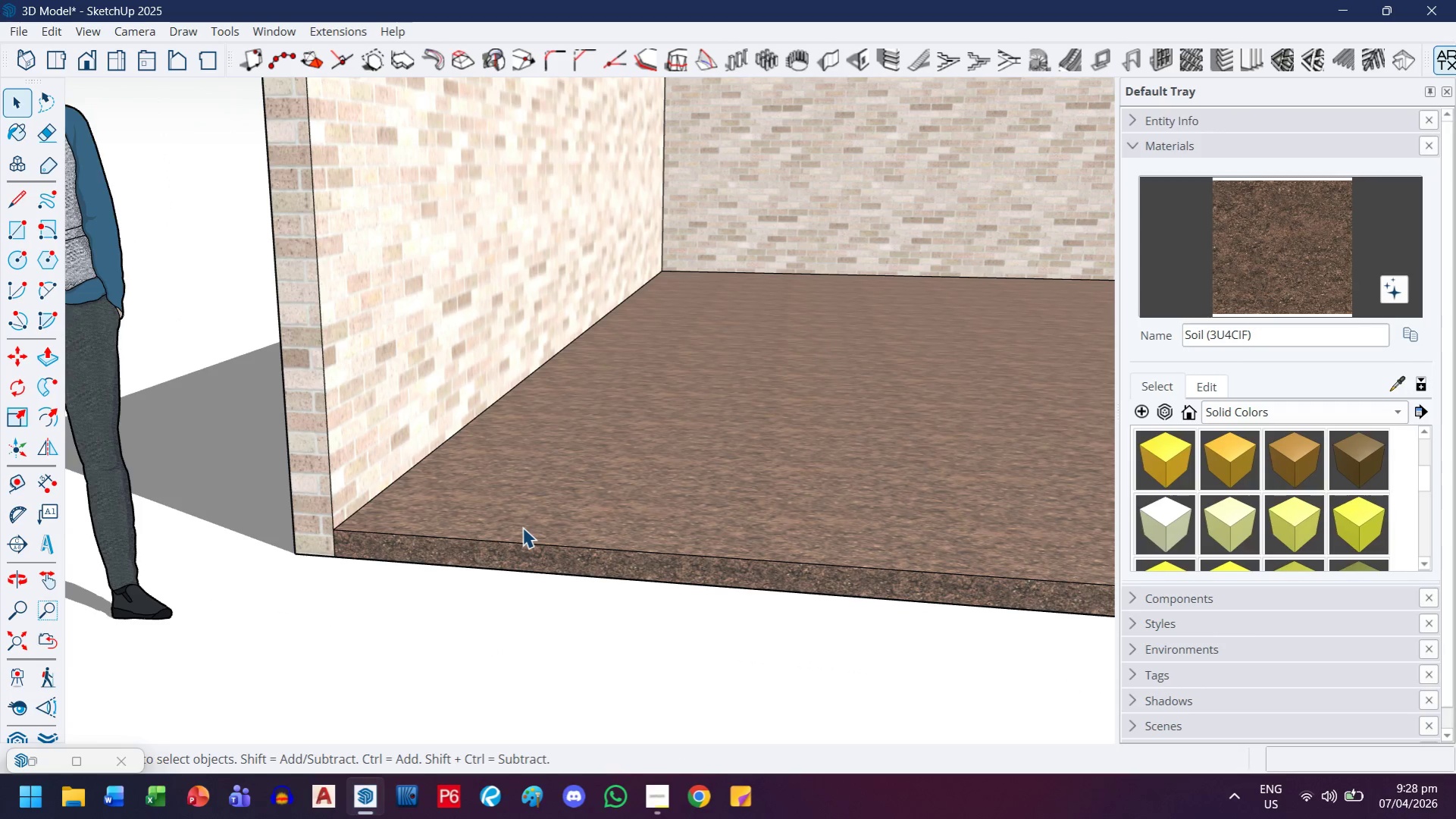 
triple_click([519, 526])
 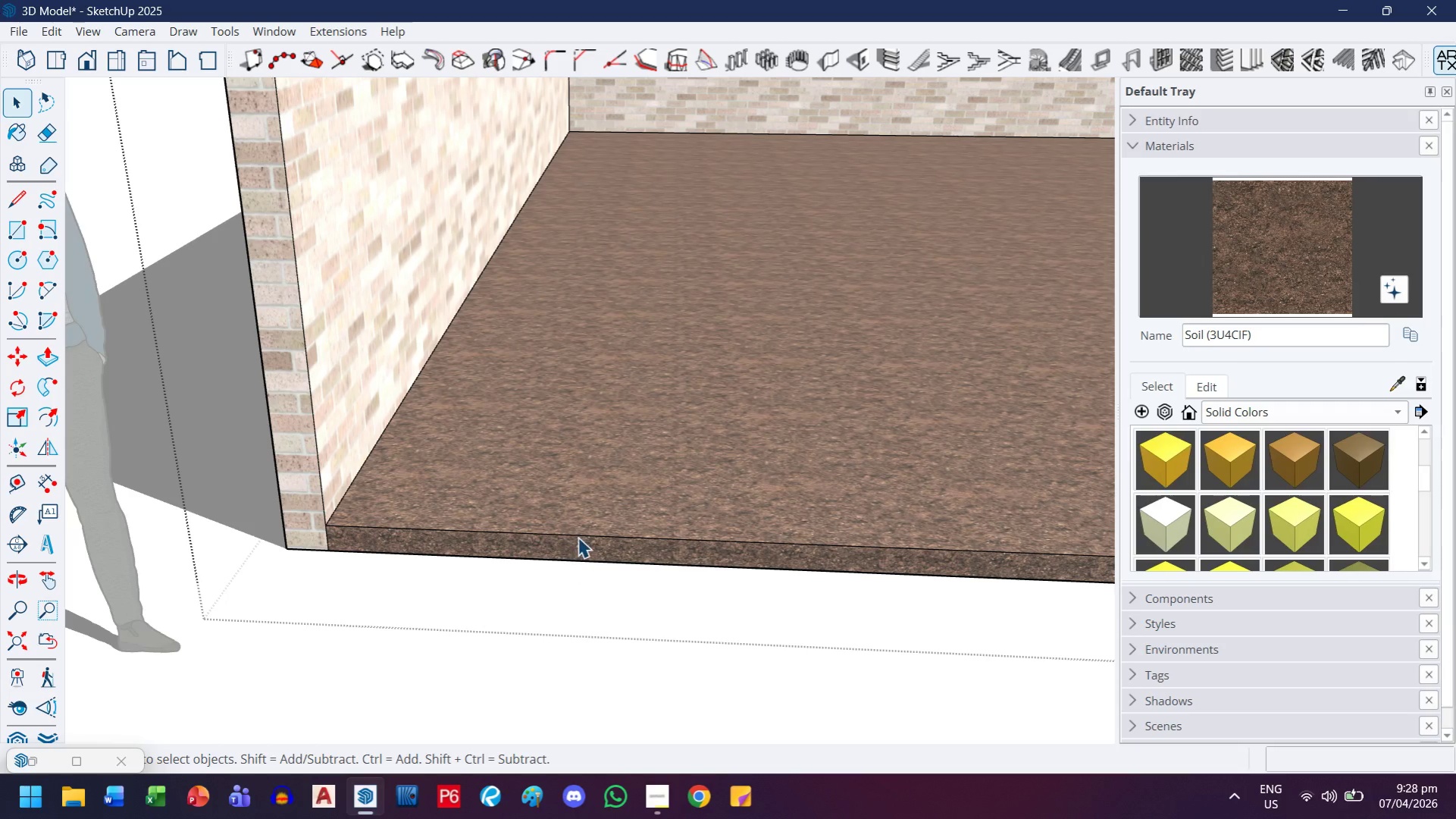 
left_click([579, 540])
 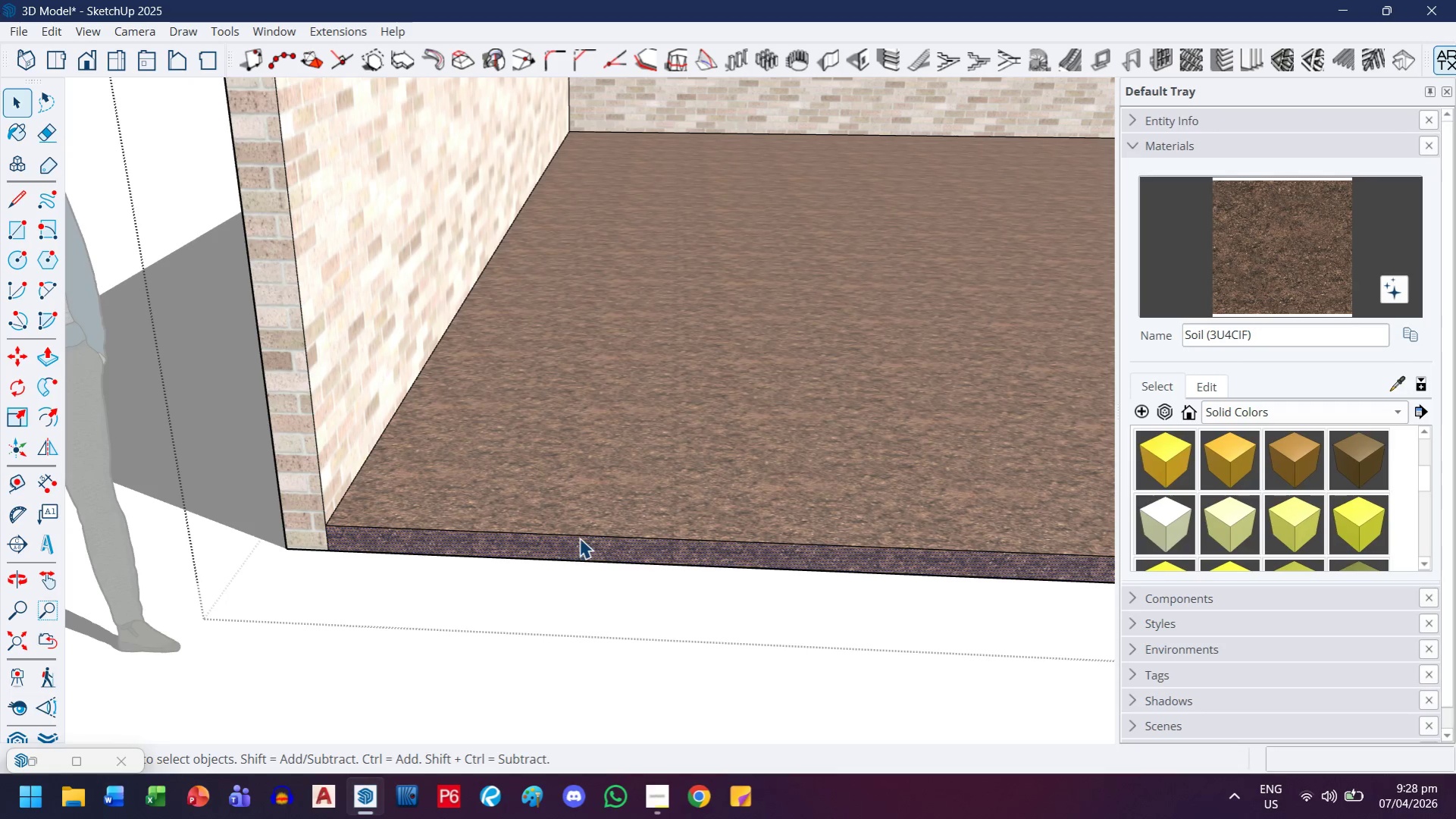 
left_click([579, 536])
 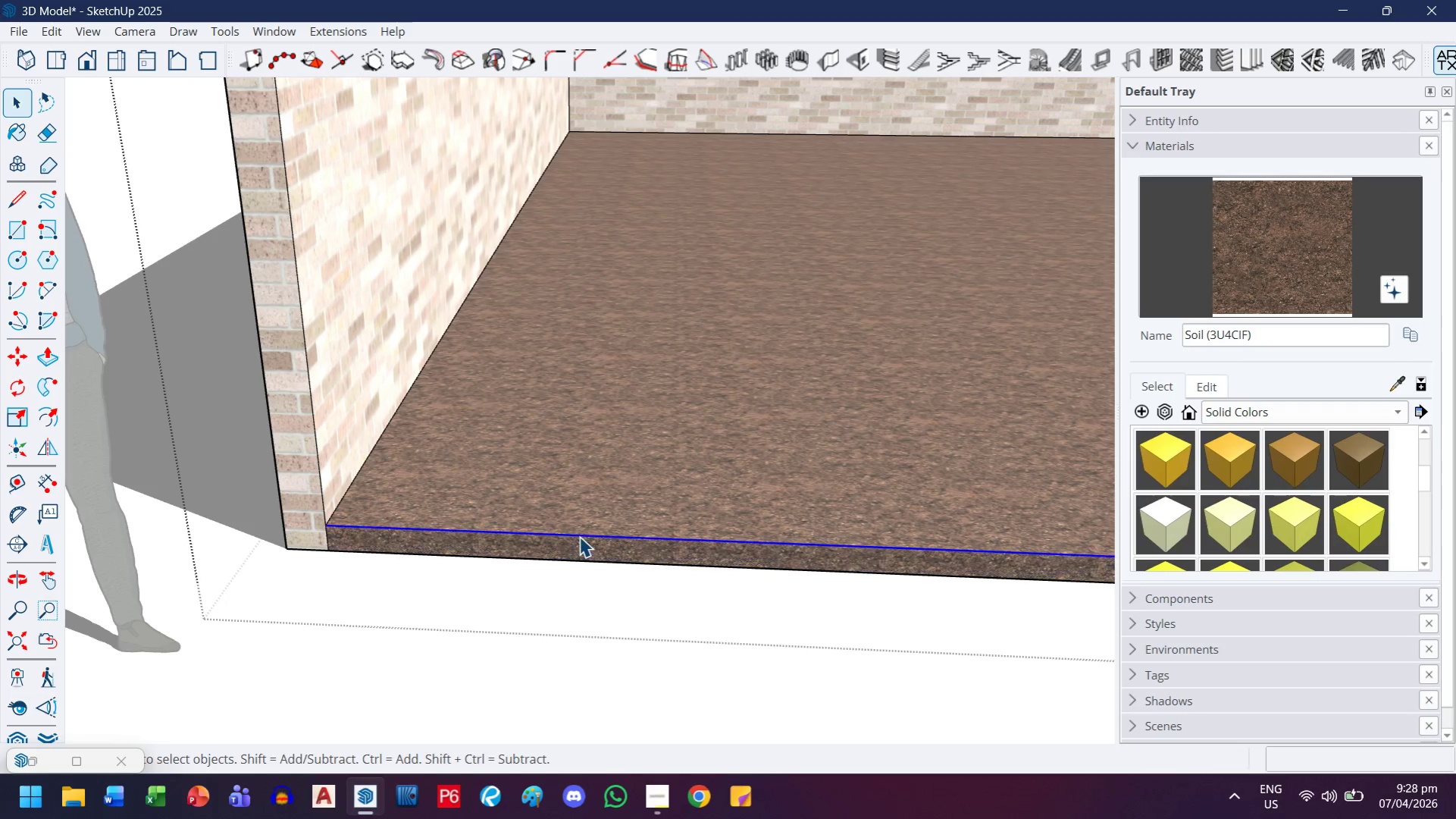 
right_click([579, 536])
 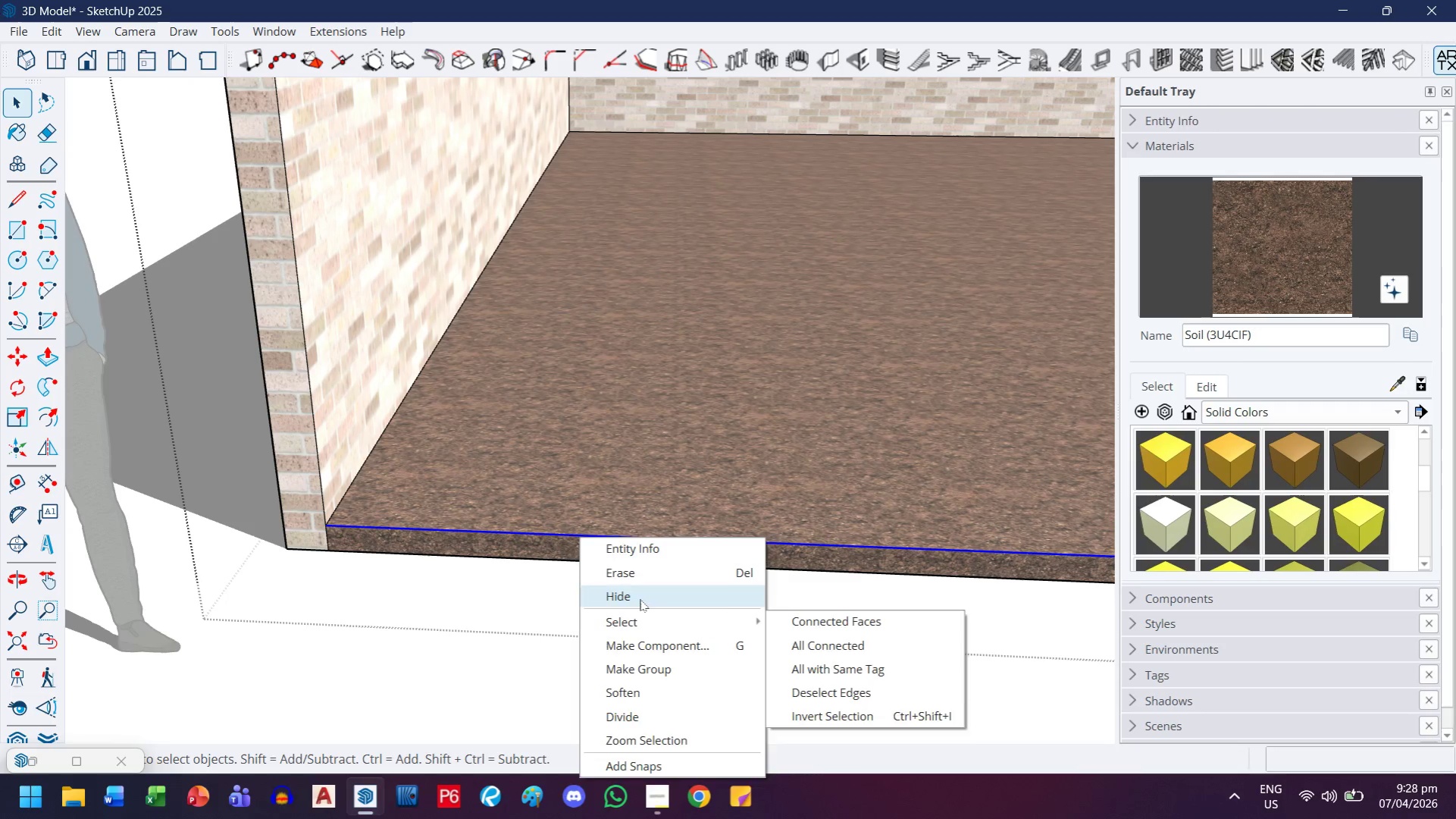 
double_click([540, 696])
 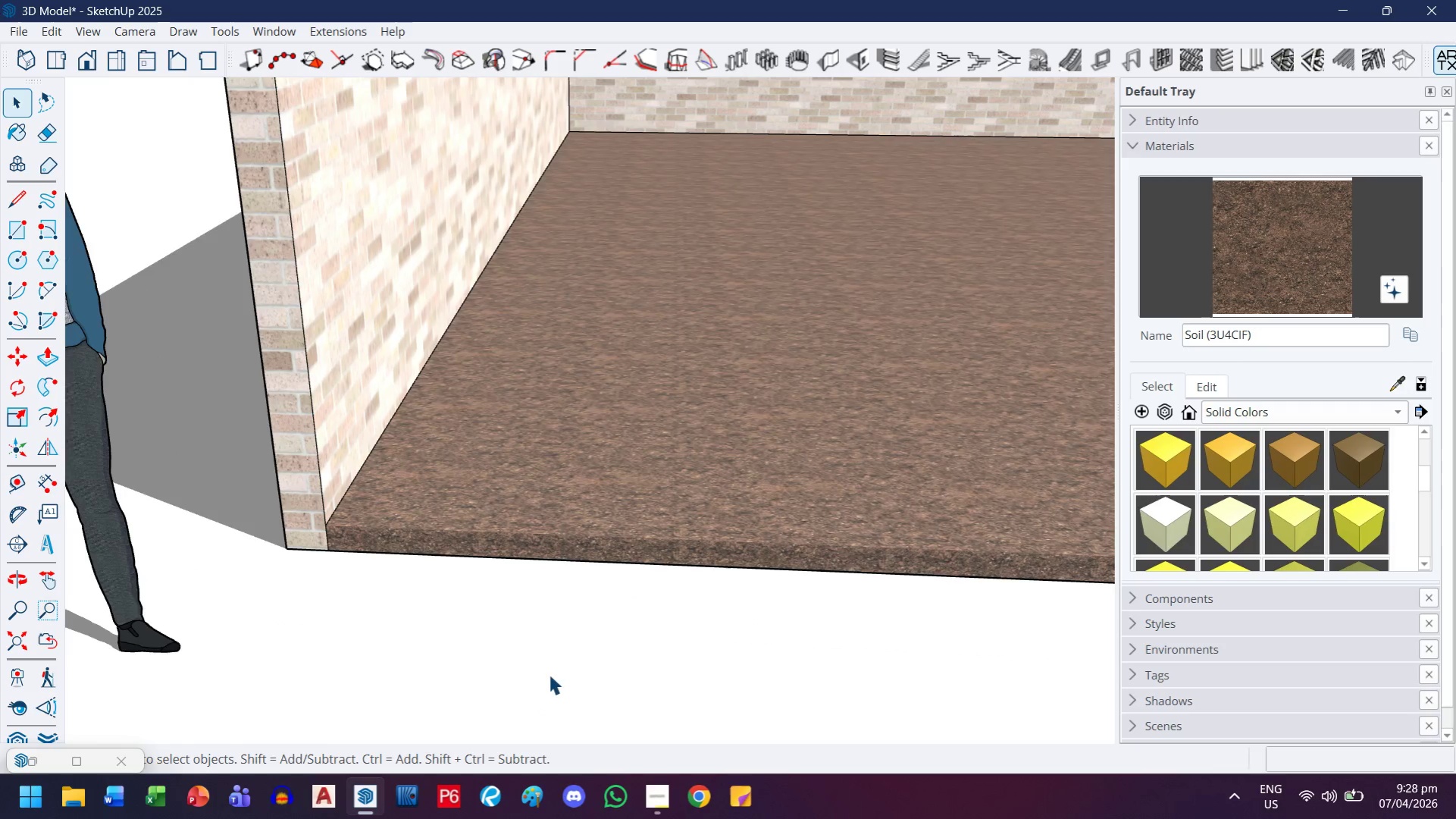 
key(Escape)
 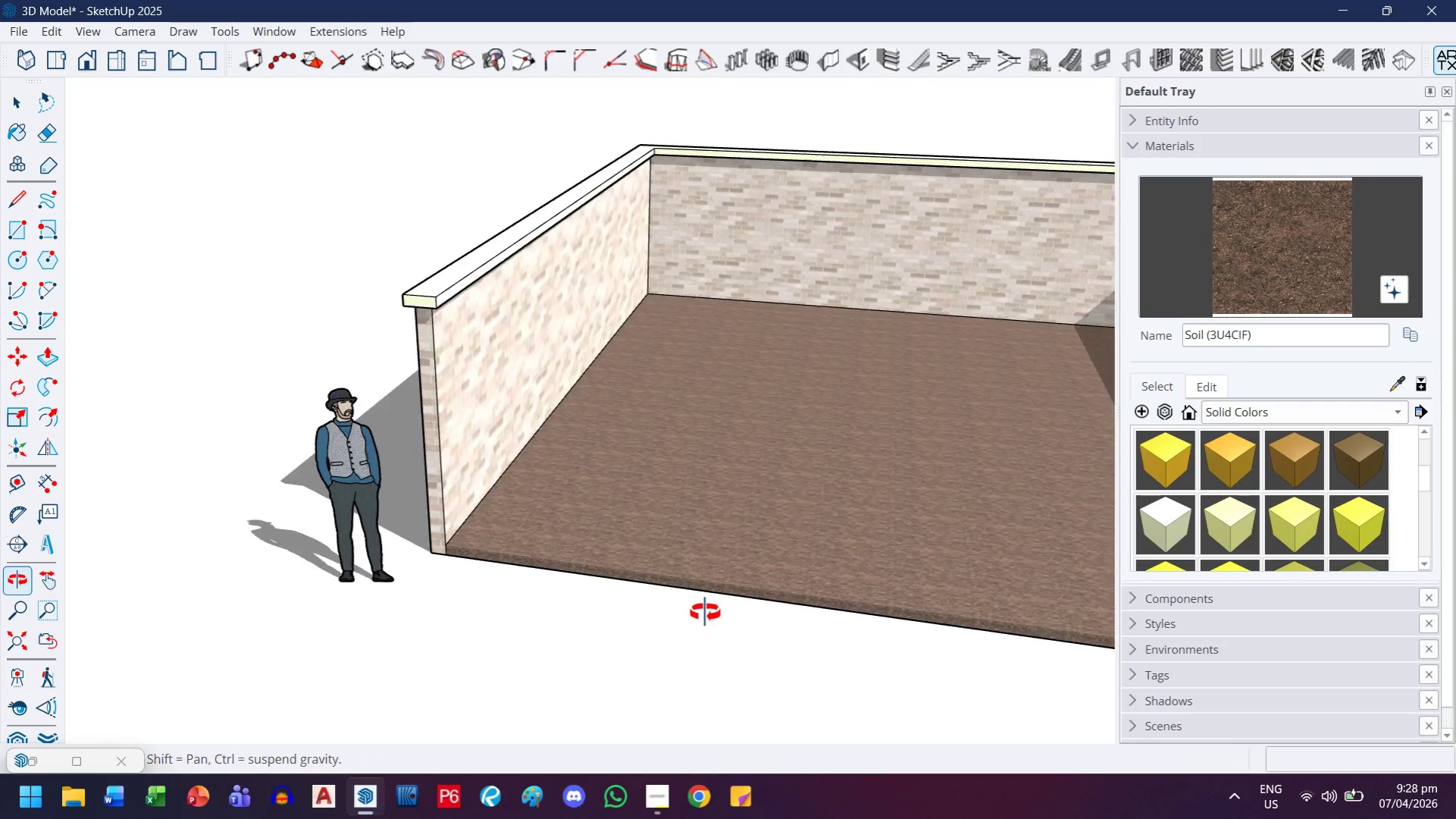 
scroll: coordinate [551, 610], scroll_direction: down, amount: 11.0
 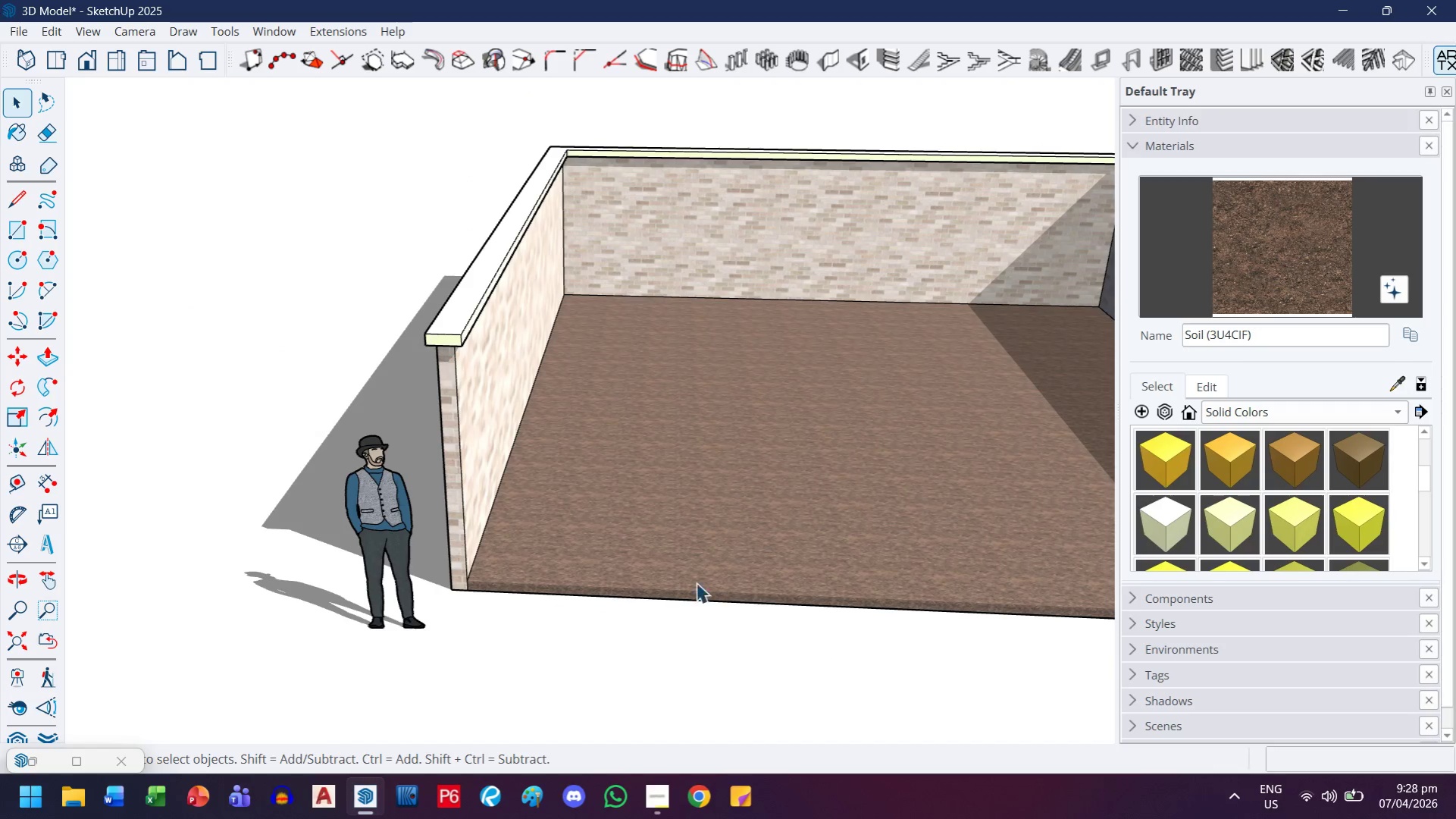 
key(Control+ControlLeft)
 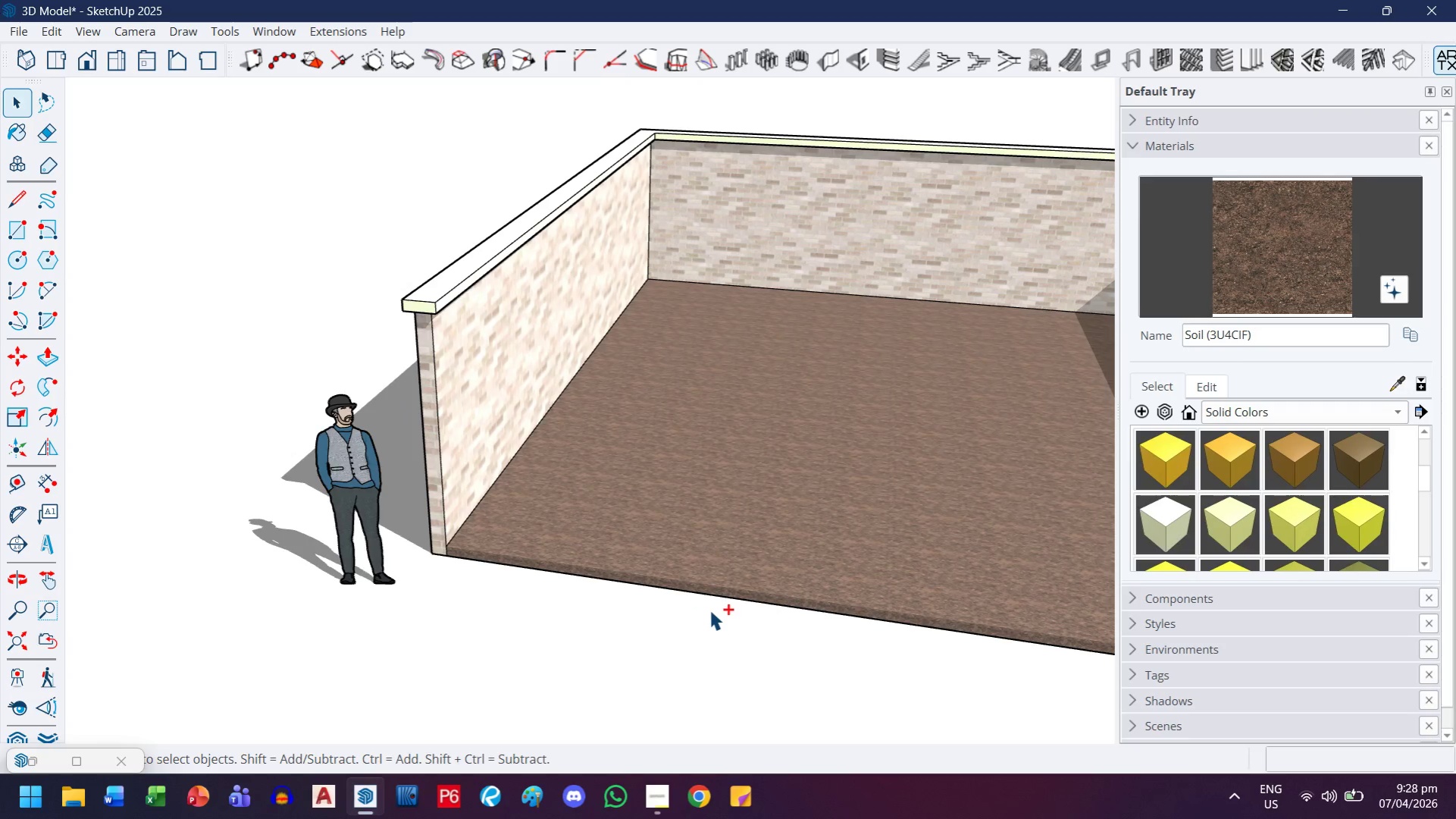 
key(Control+Z)
 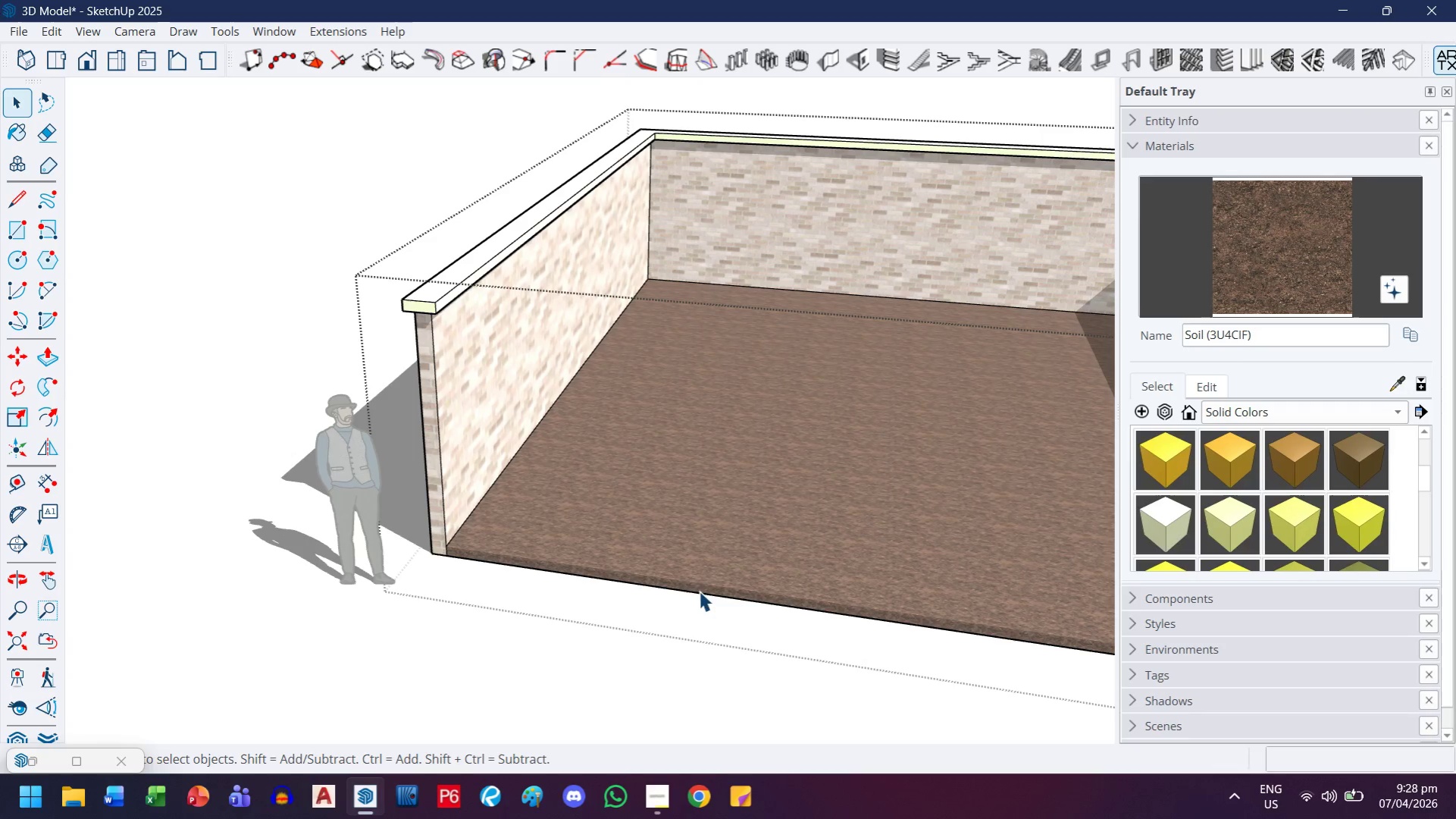 
key(Control+ControlLeft)
 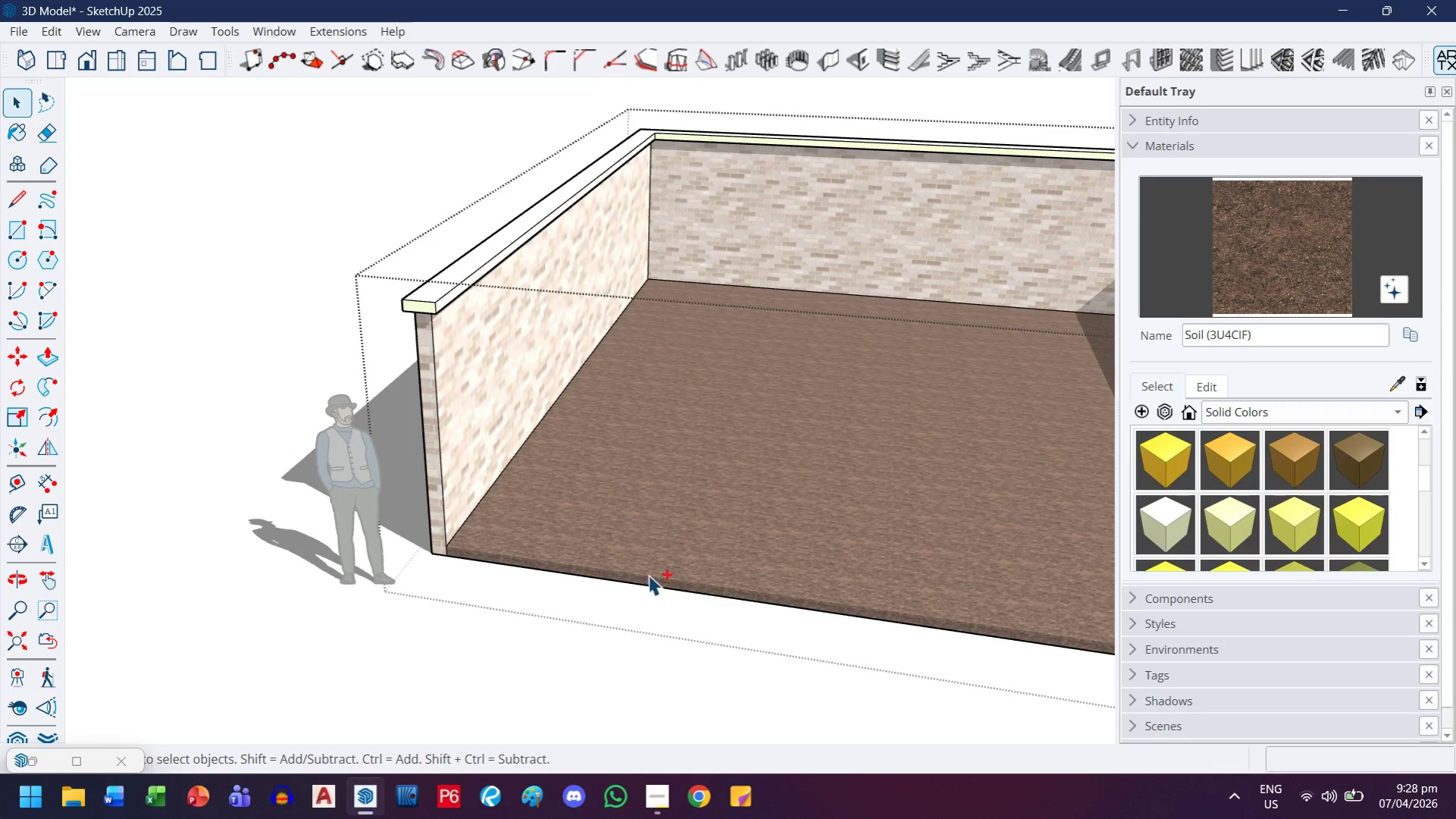 
key(Control+Z)
 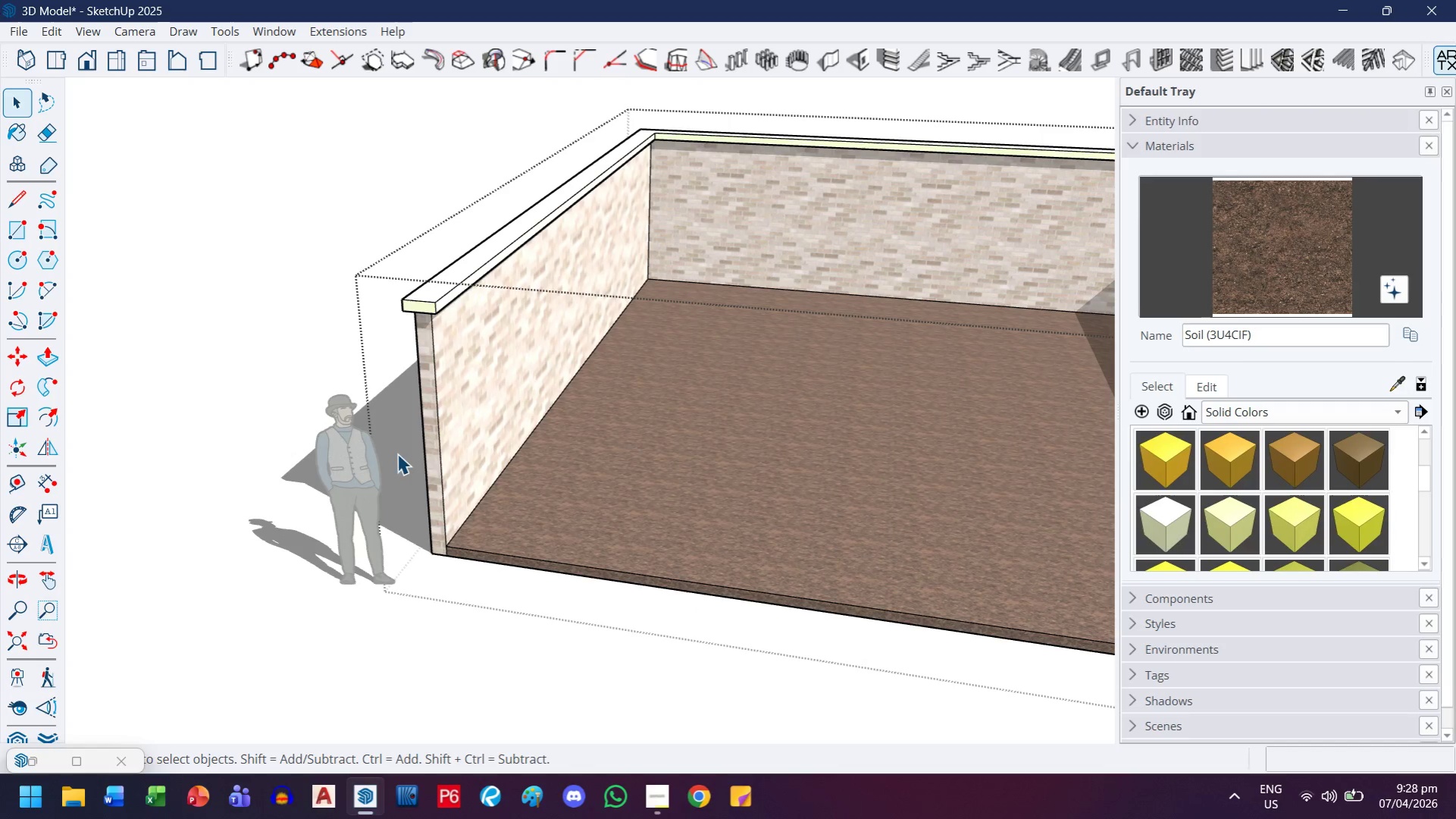 
key(H)
 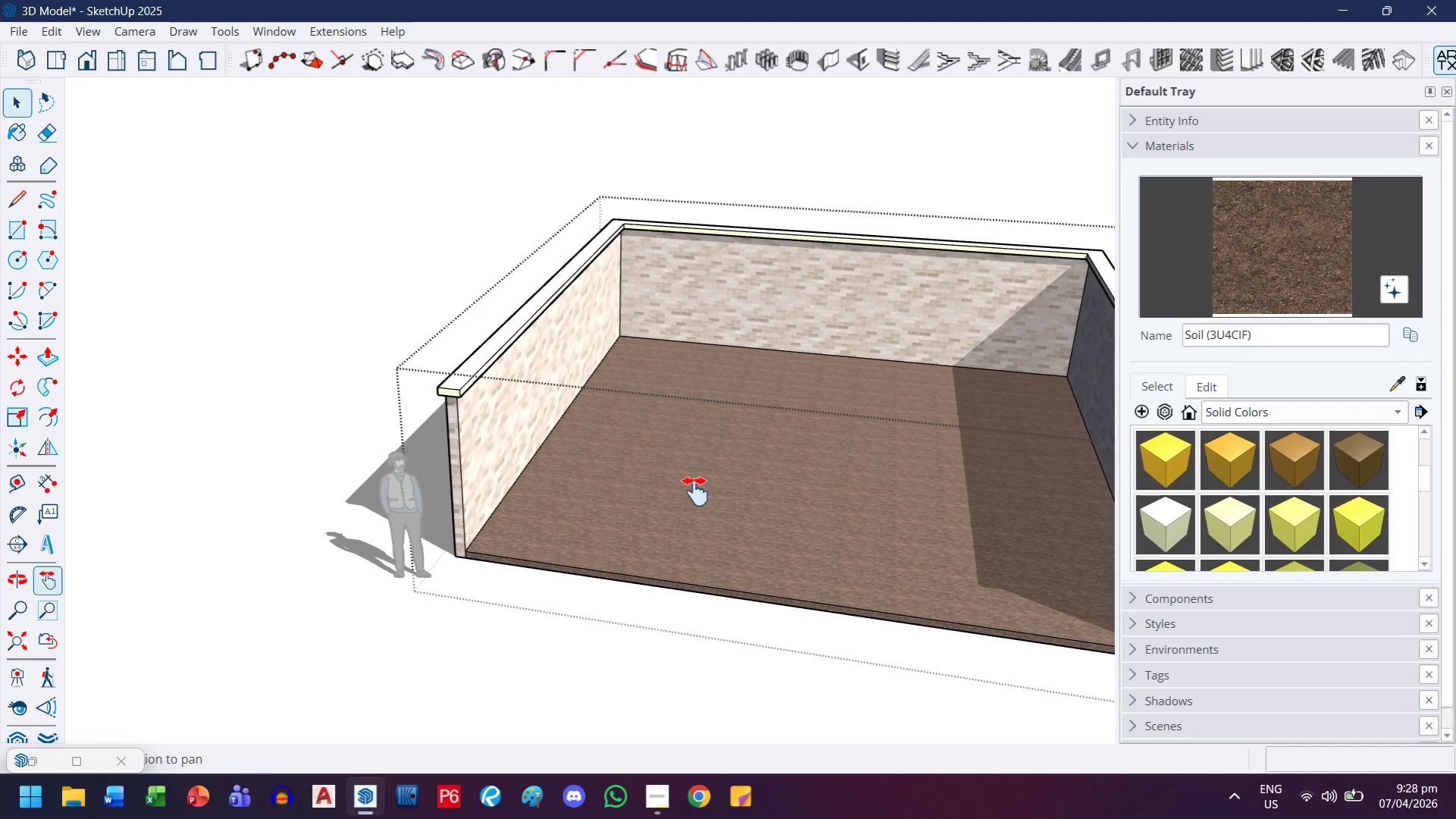 
left_click_drag(start_coordinate=[684, 484], to_coordinate=[460, 475])
 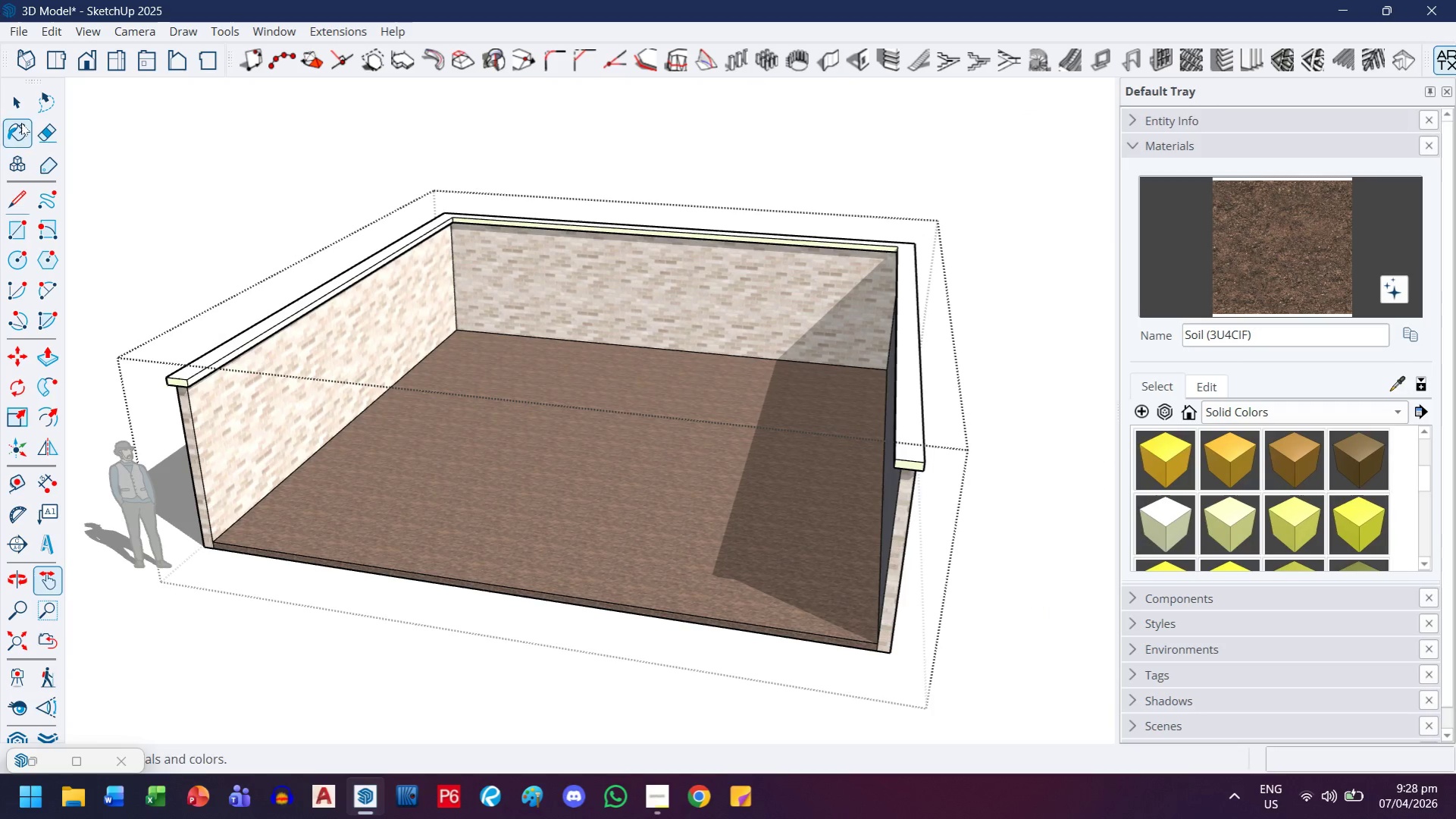 
scroll: coordinate [508, 563], scroll_direction: down, amount: 4.0
 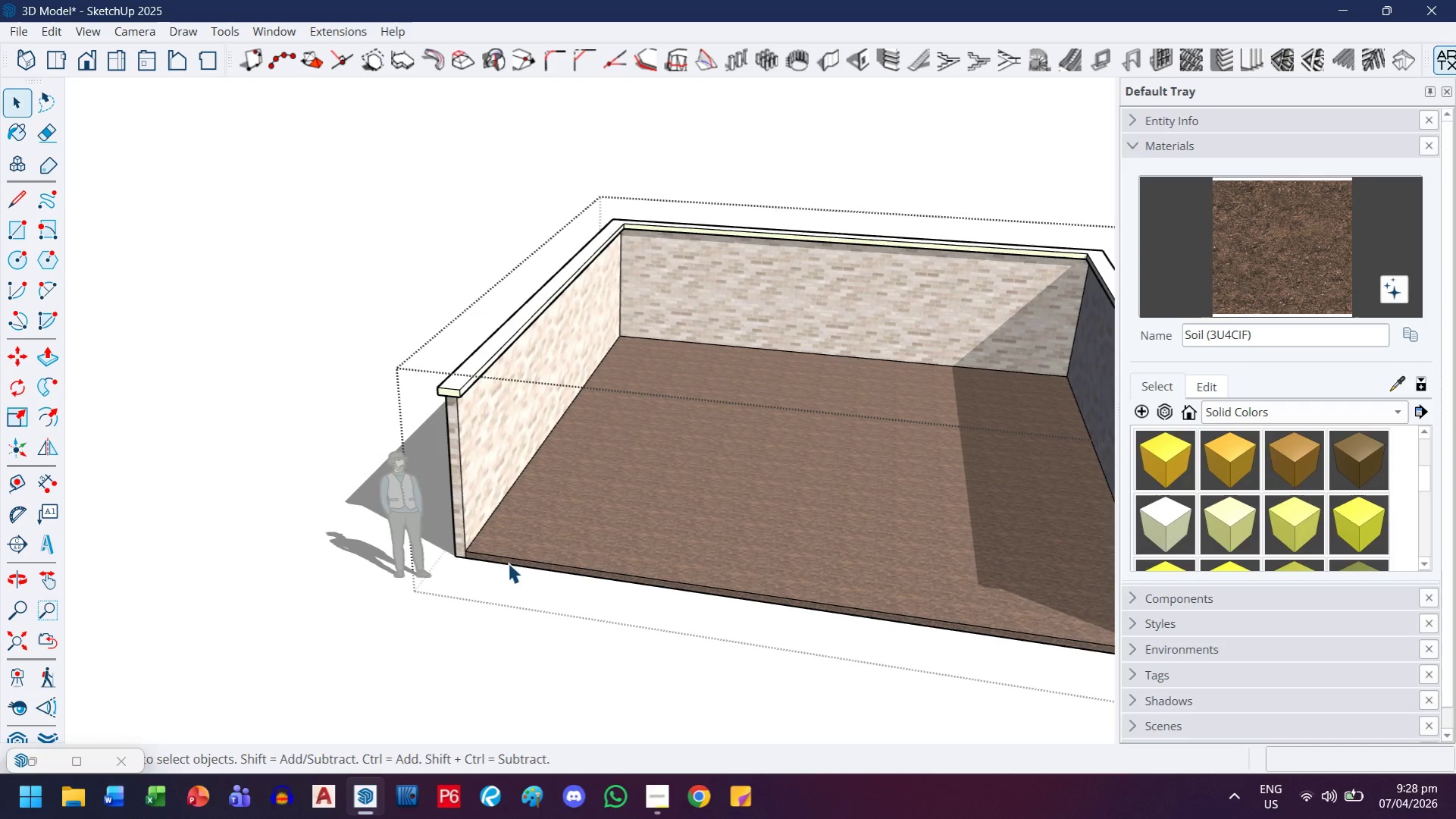 
left_click([23, 103])
 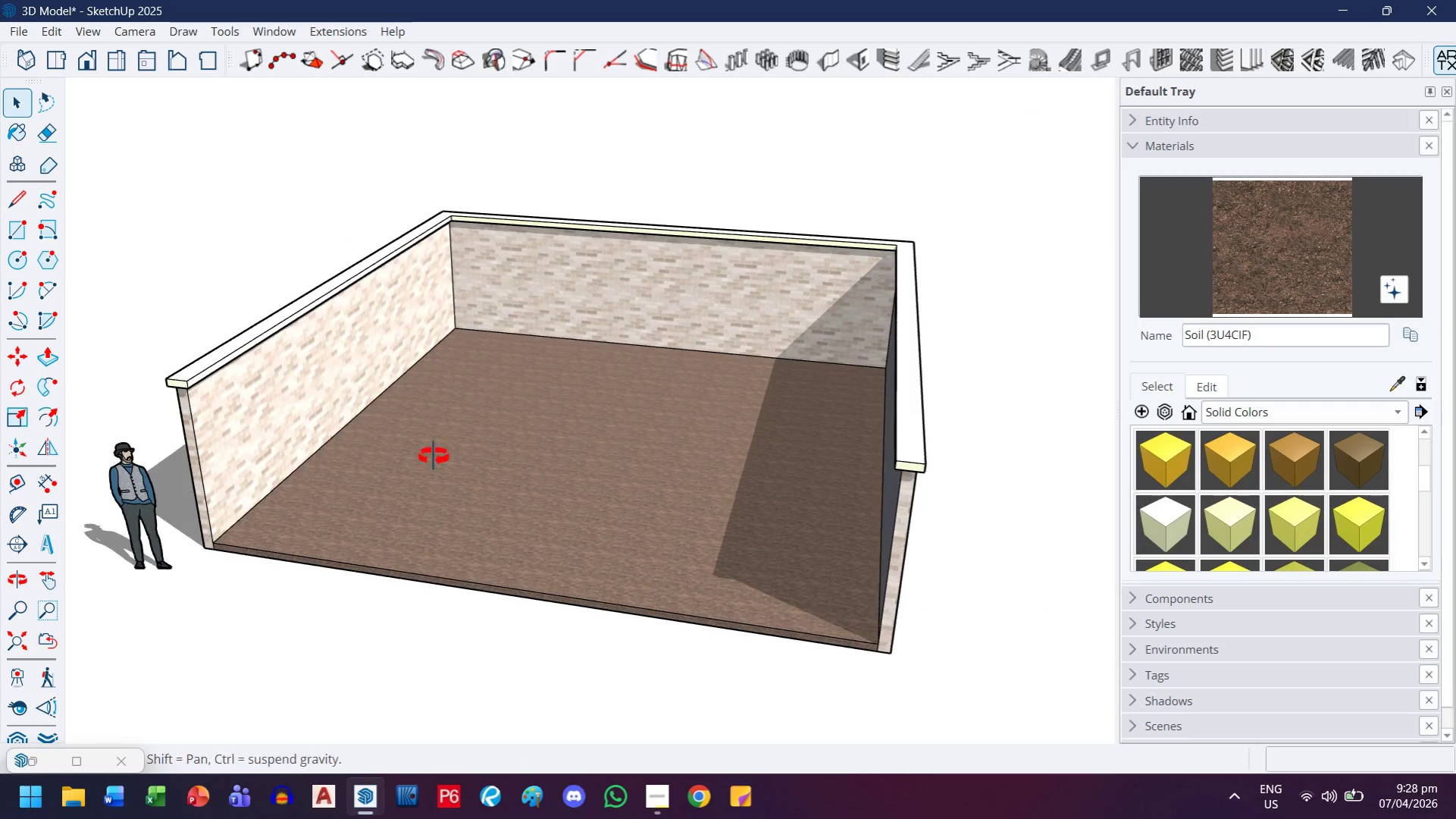 
scroll: coordinate [532, 474], scroll_direction: up, amount: 4.0
 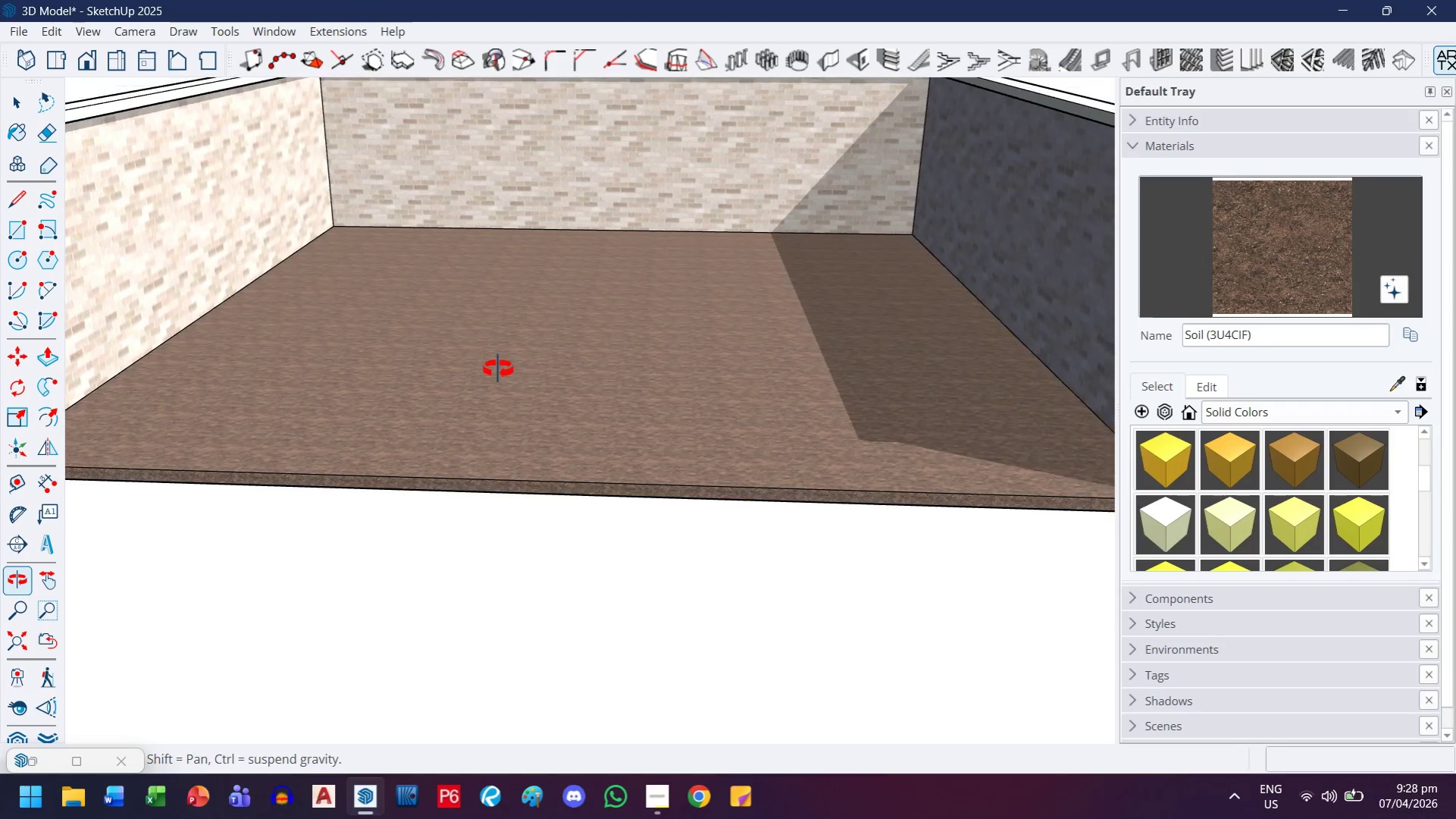 
scroll: coordinate [498, 371], scroll_direction: down, amount: 1.0
 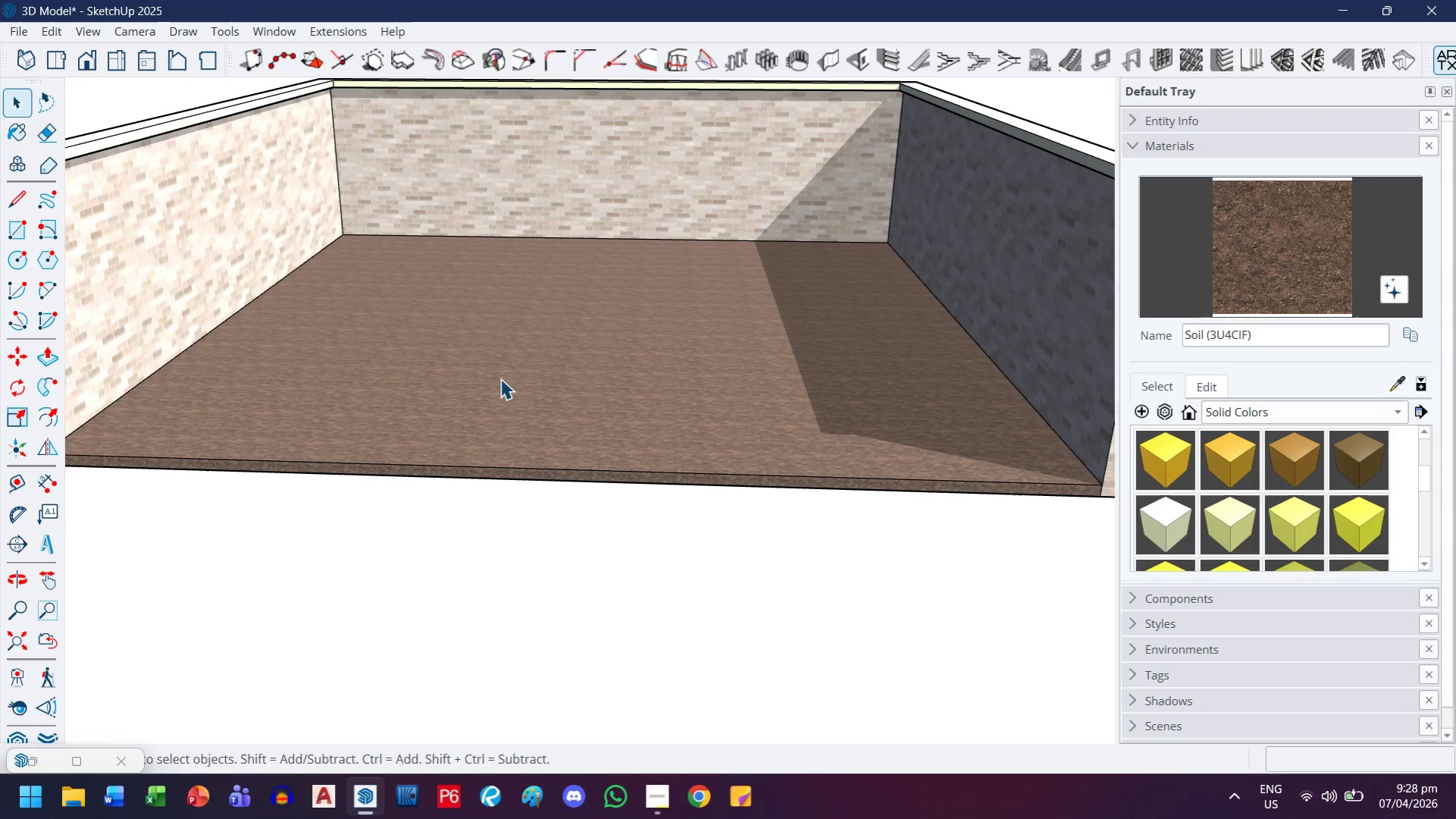 
wait(5.37)
 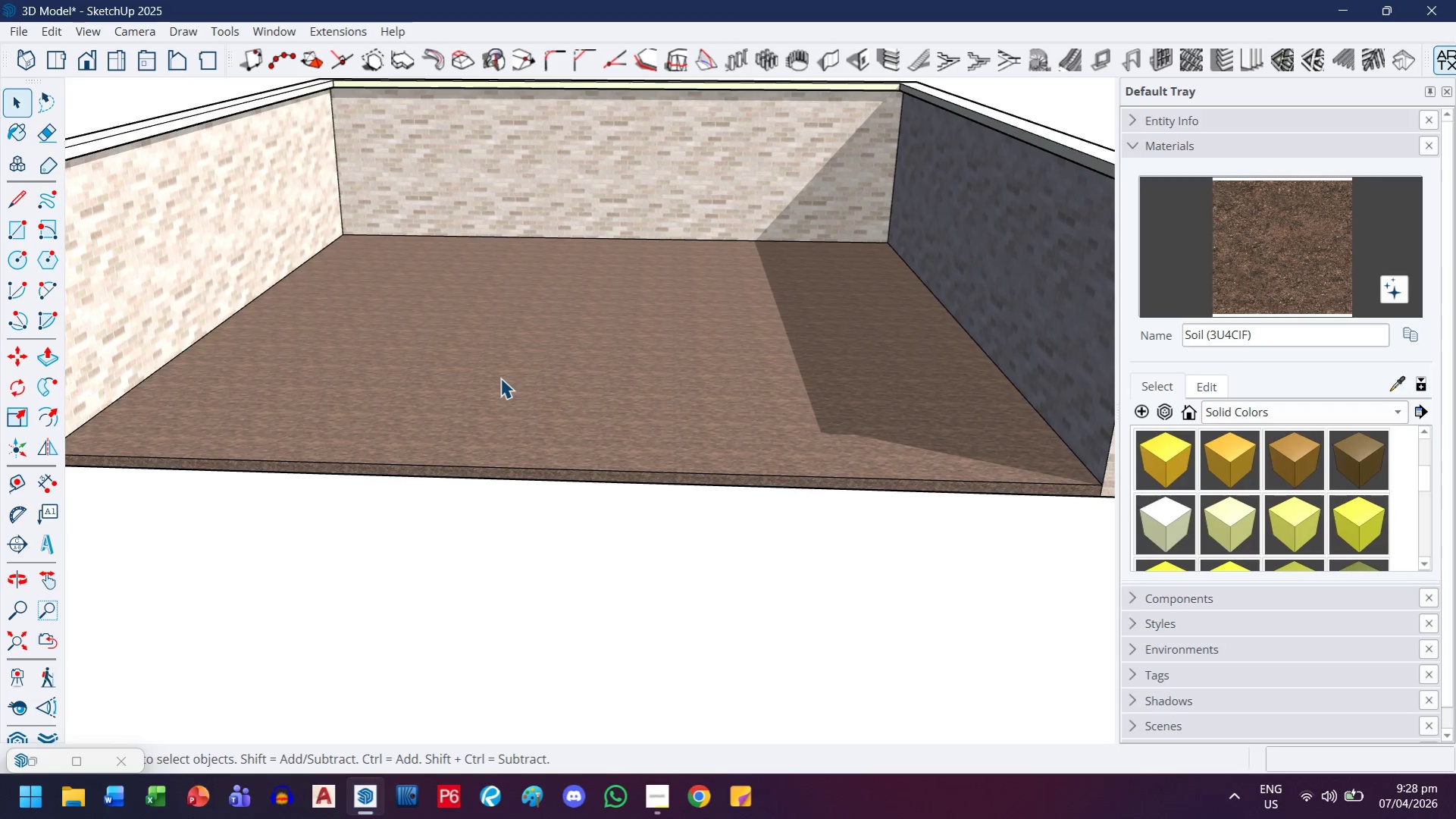 
key(H)
 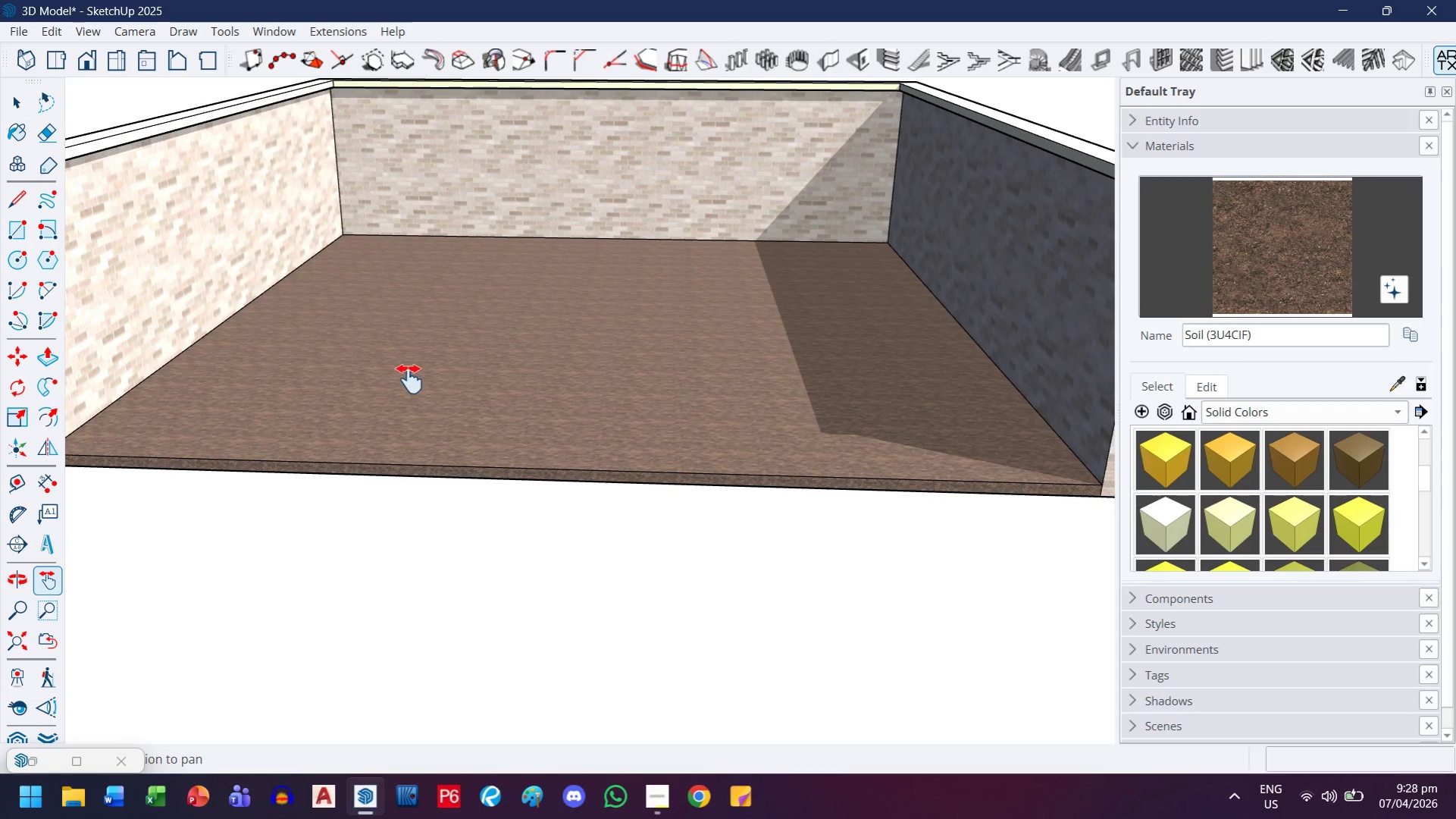 
left_click_drag(start_coordinate=[410, 379], to_coordinate=[438, 408])
 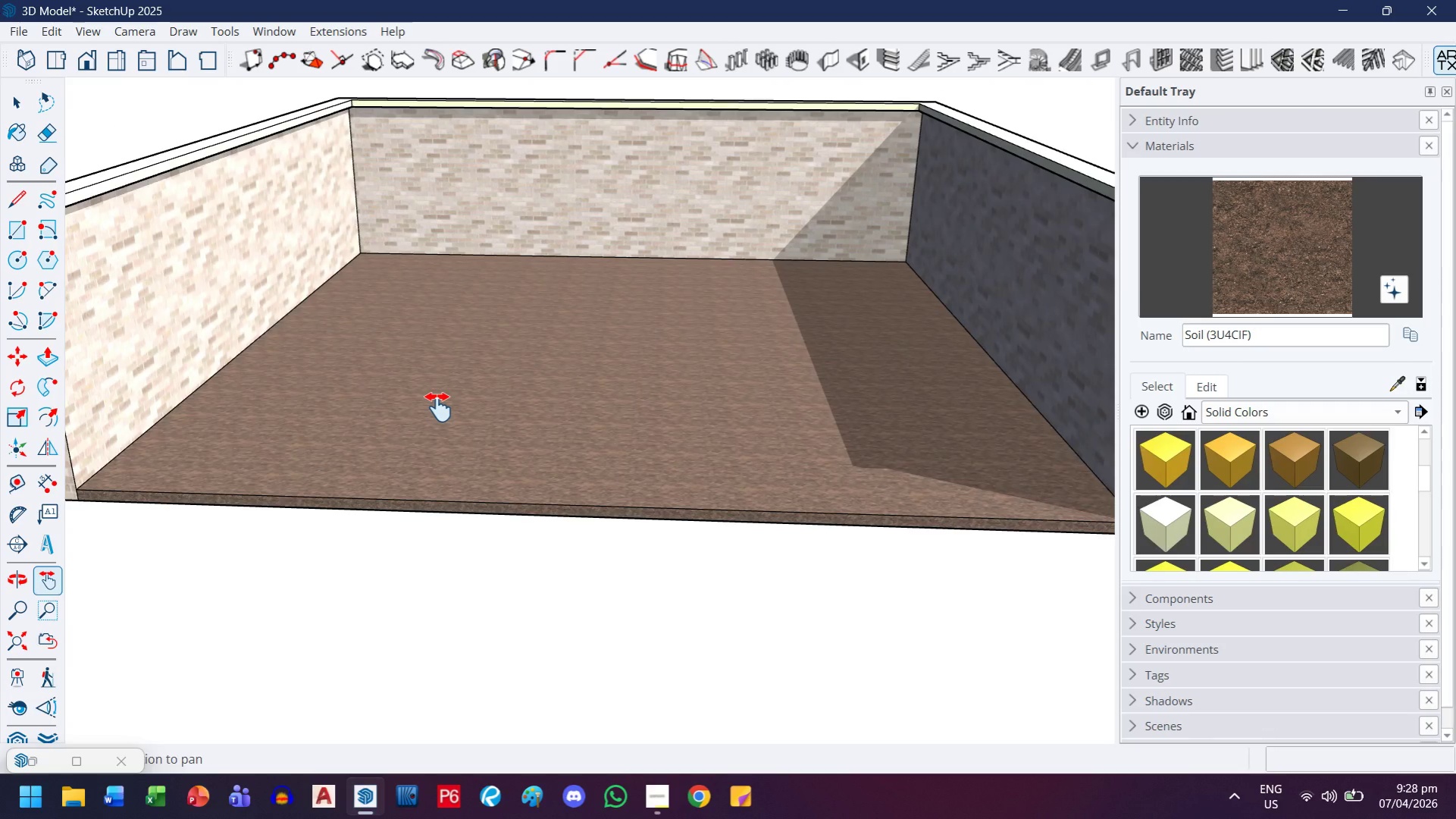 
scroll: coordinate [438, 407], scroll_direction: down, amount: 2.0
 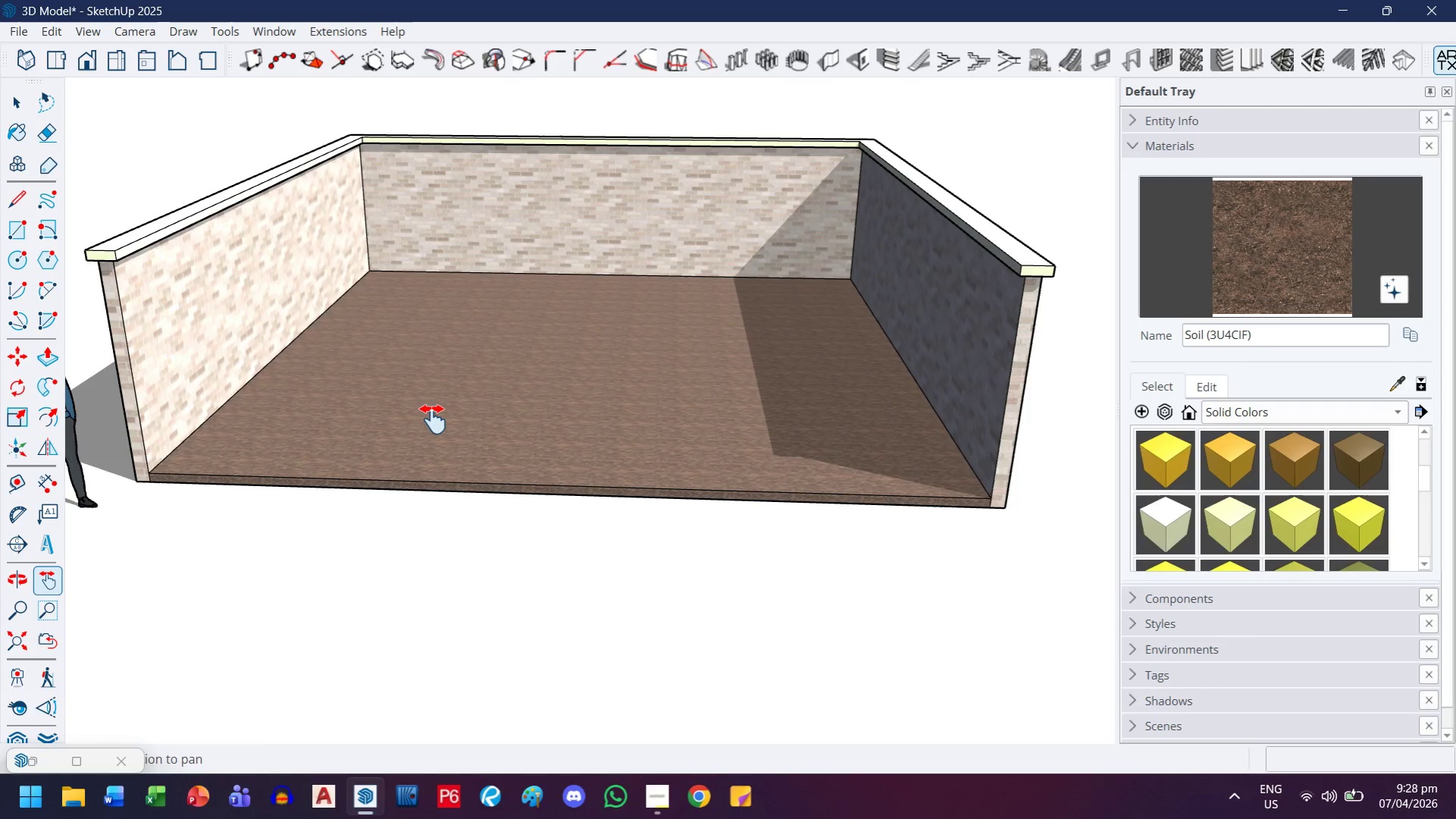 
wait(6.17)
 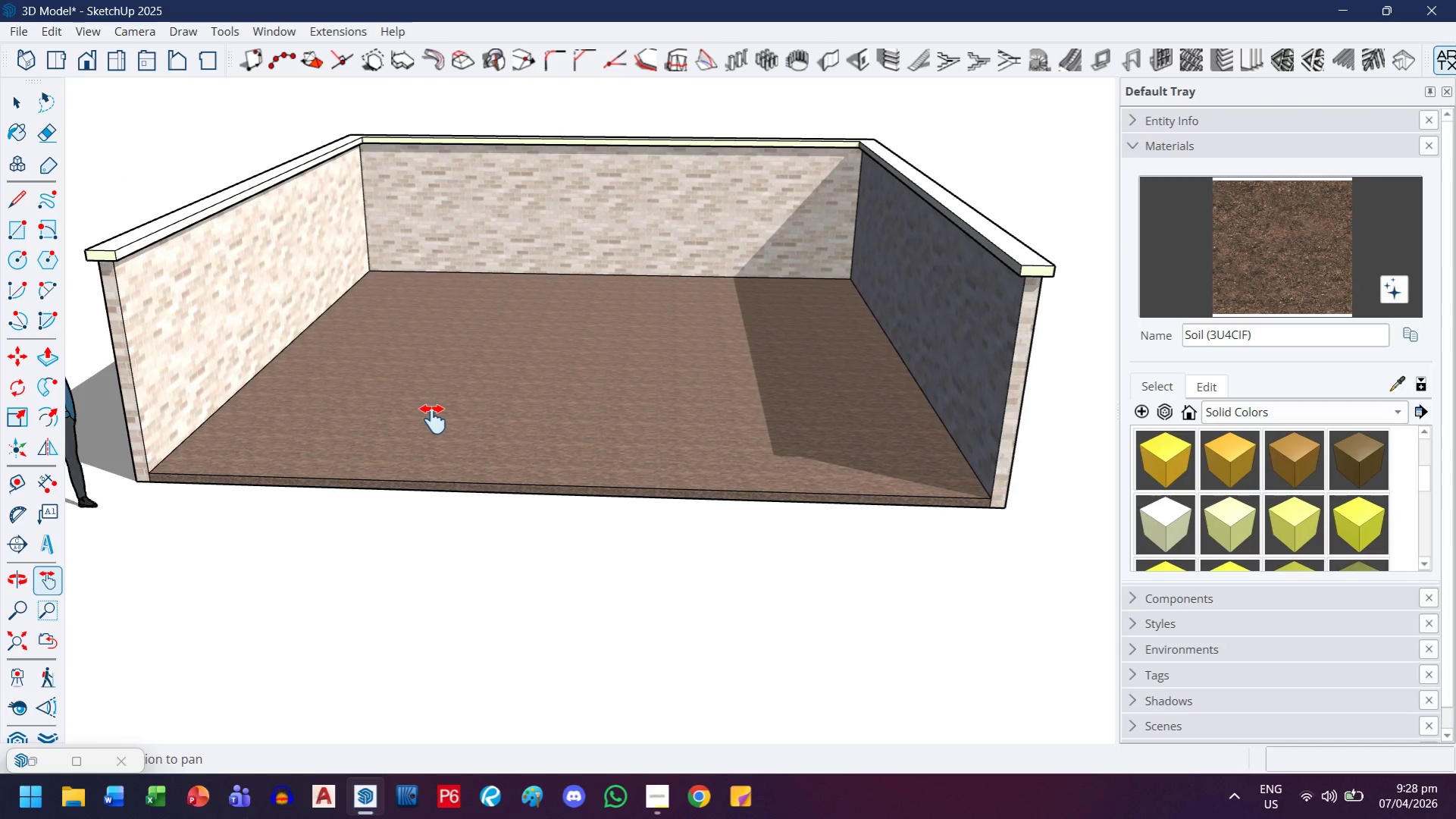 
scroll: coordinate [440, 428], scroll_direction: down, amount: 2.0
 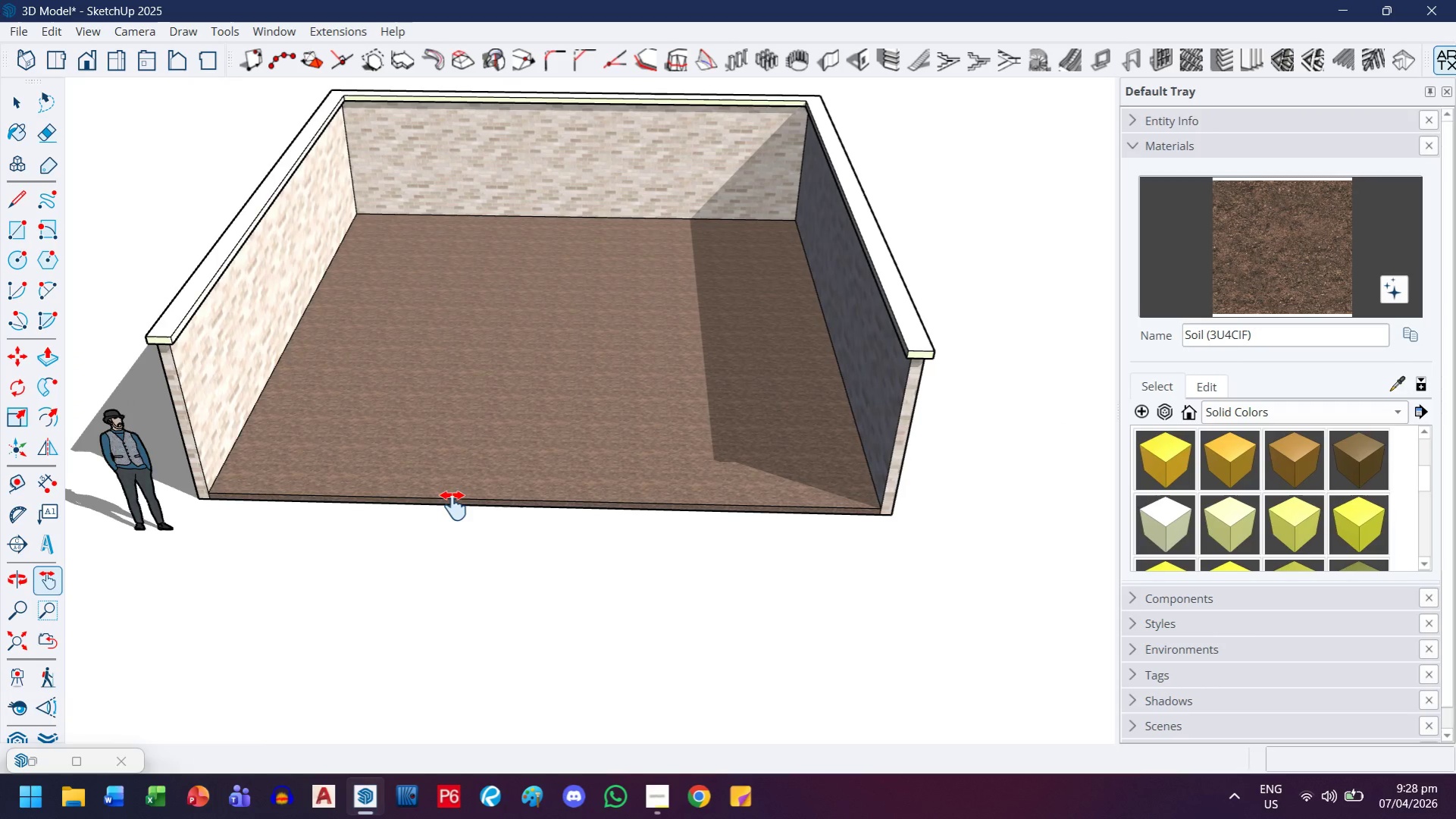 
key(T)
 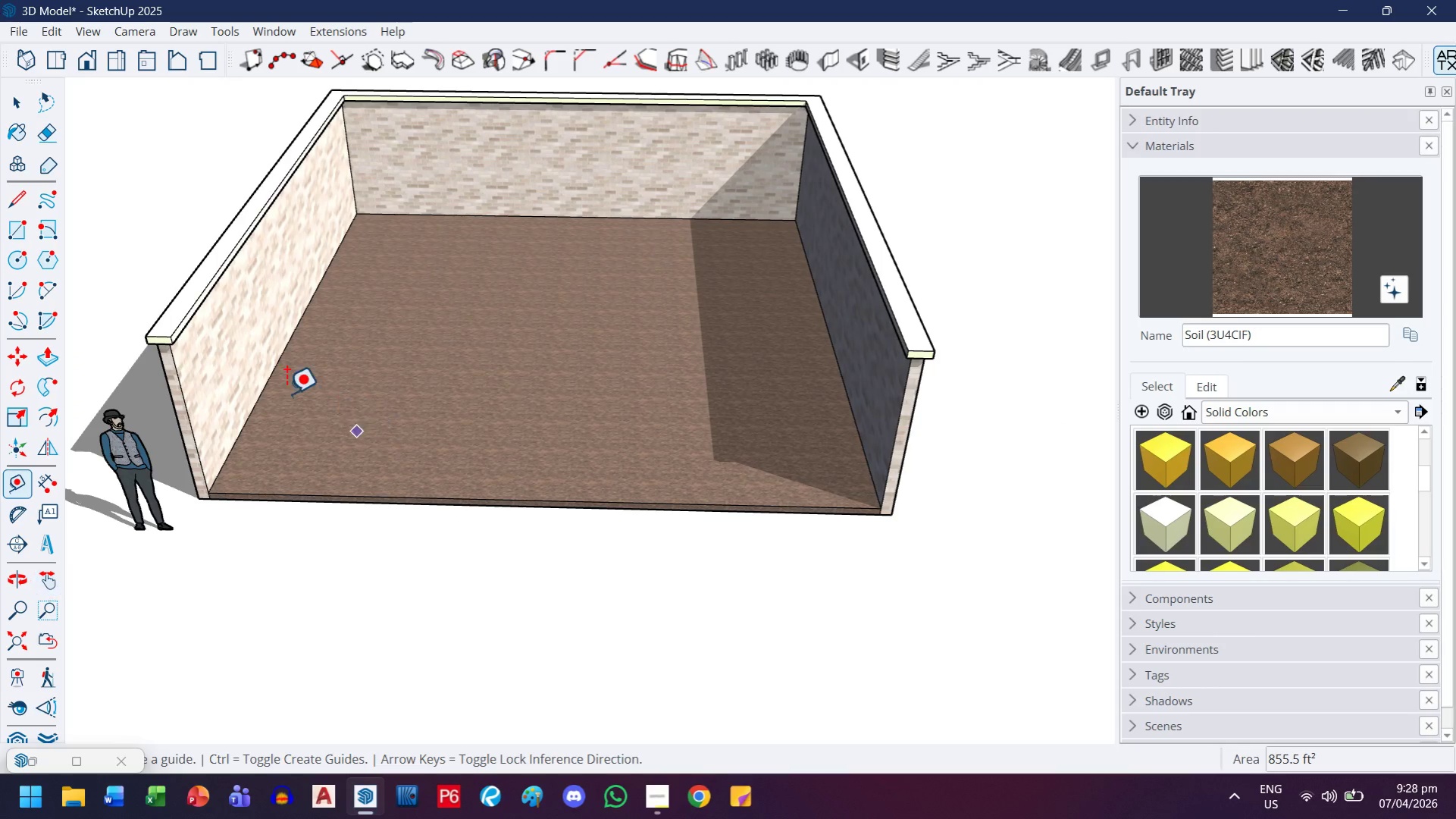 
scroll: coordinate [283, 395], scroll_direction: up, amount: 2.0
 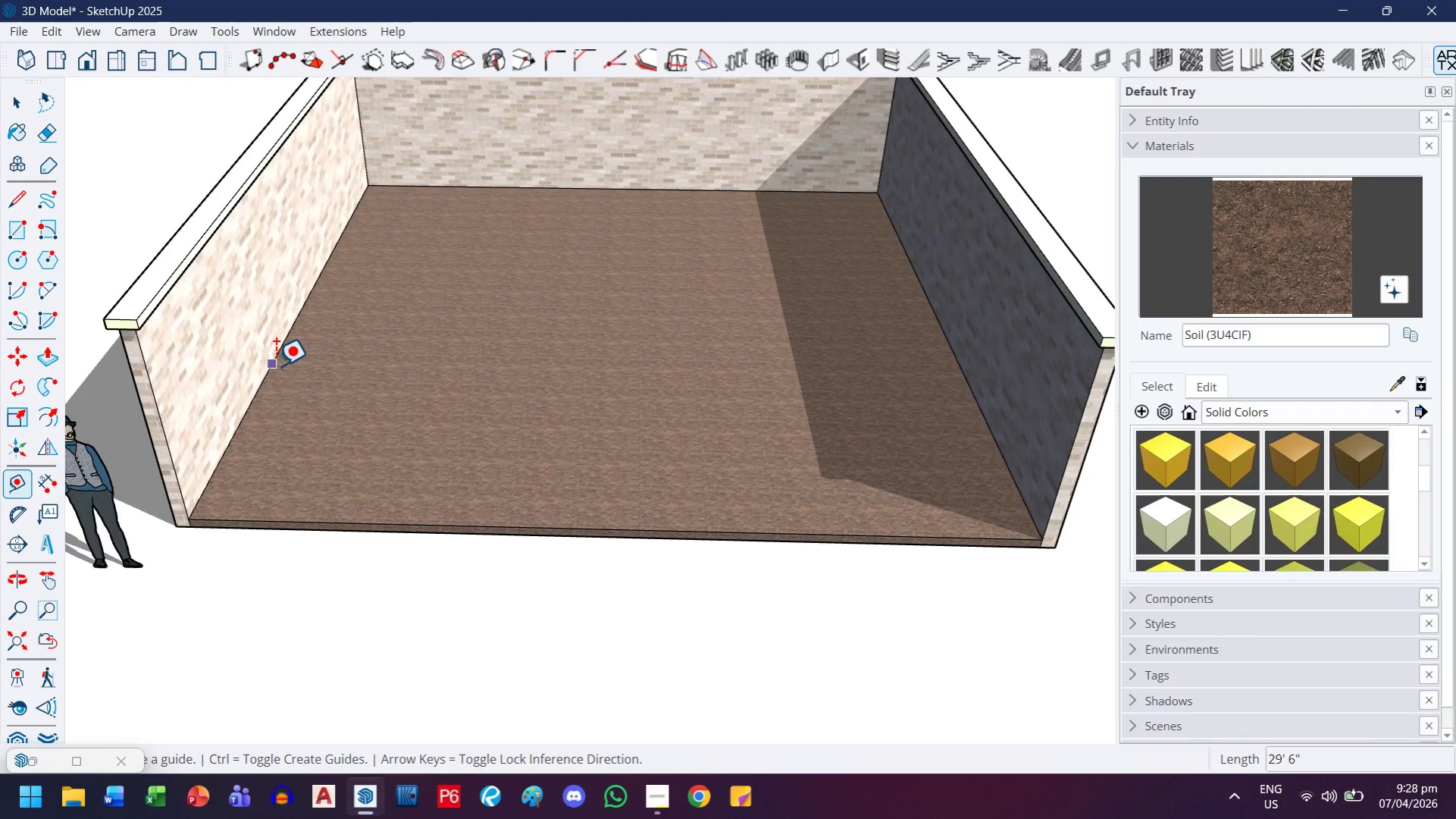 
left_click([275, 366])
 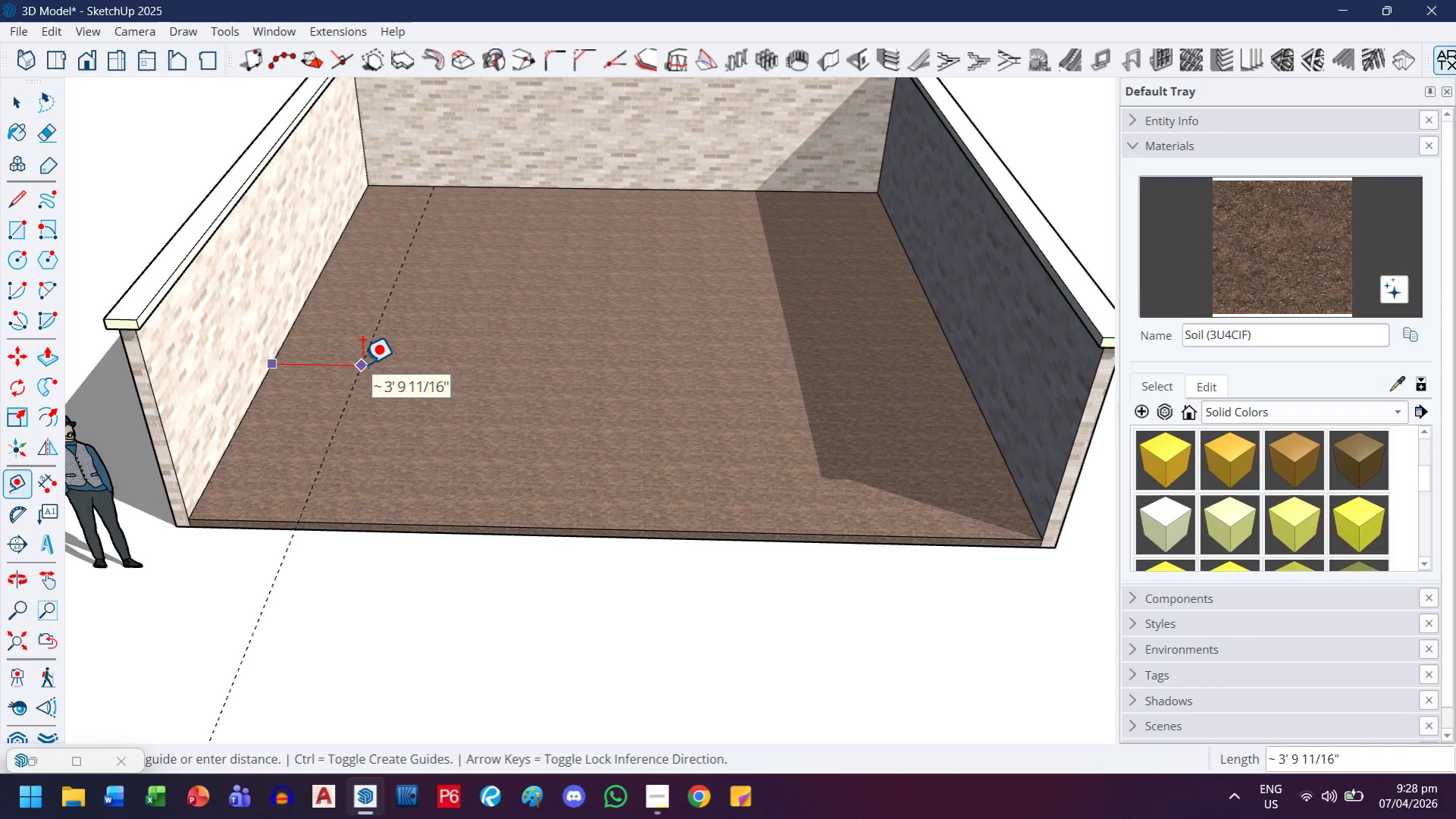 
key(9)
 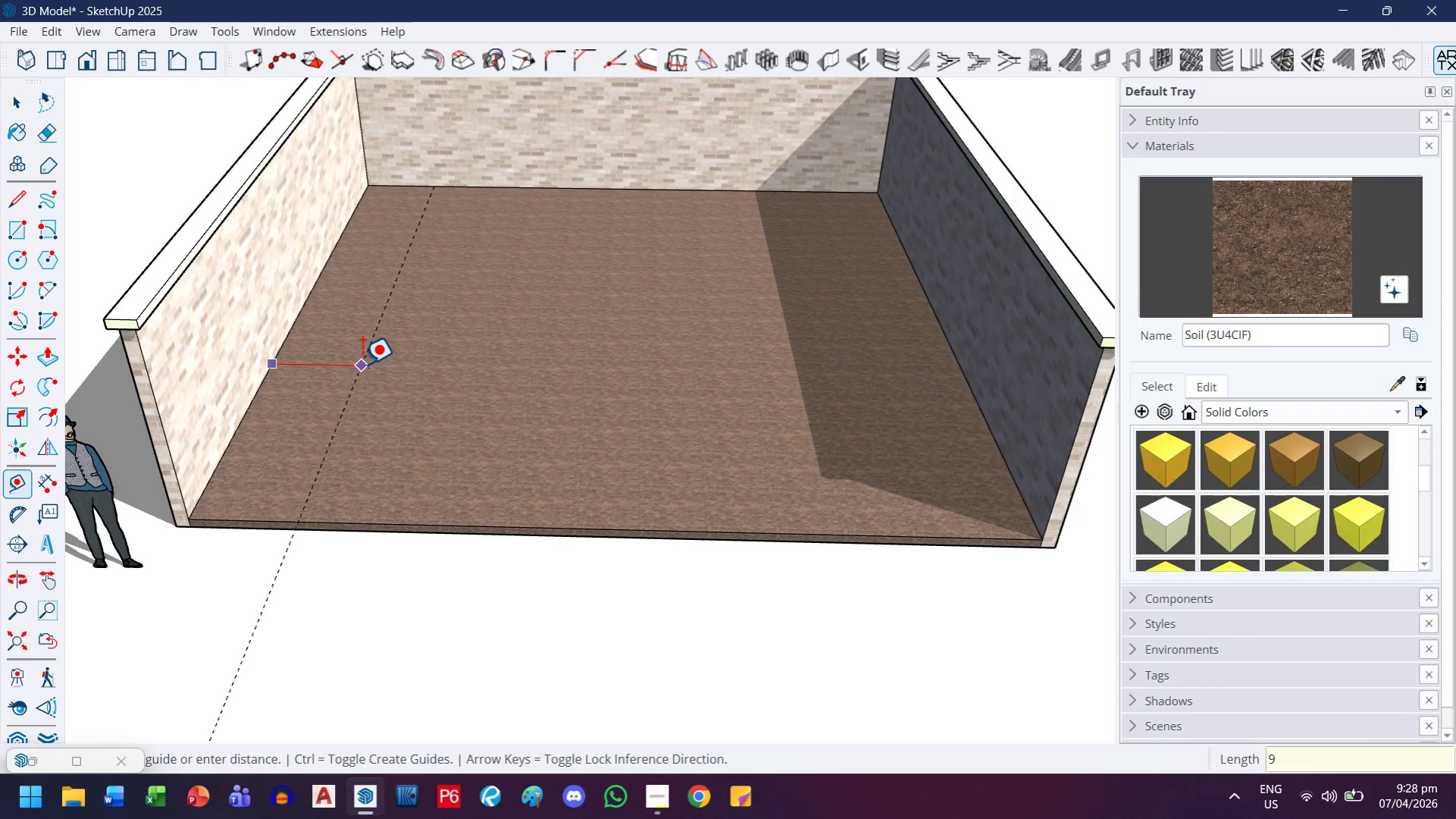 
key(Quote)
 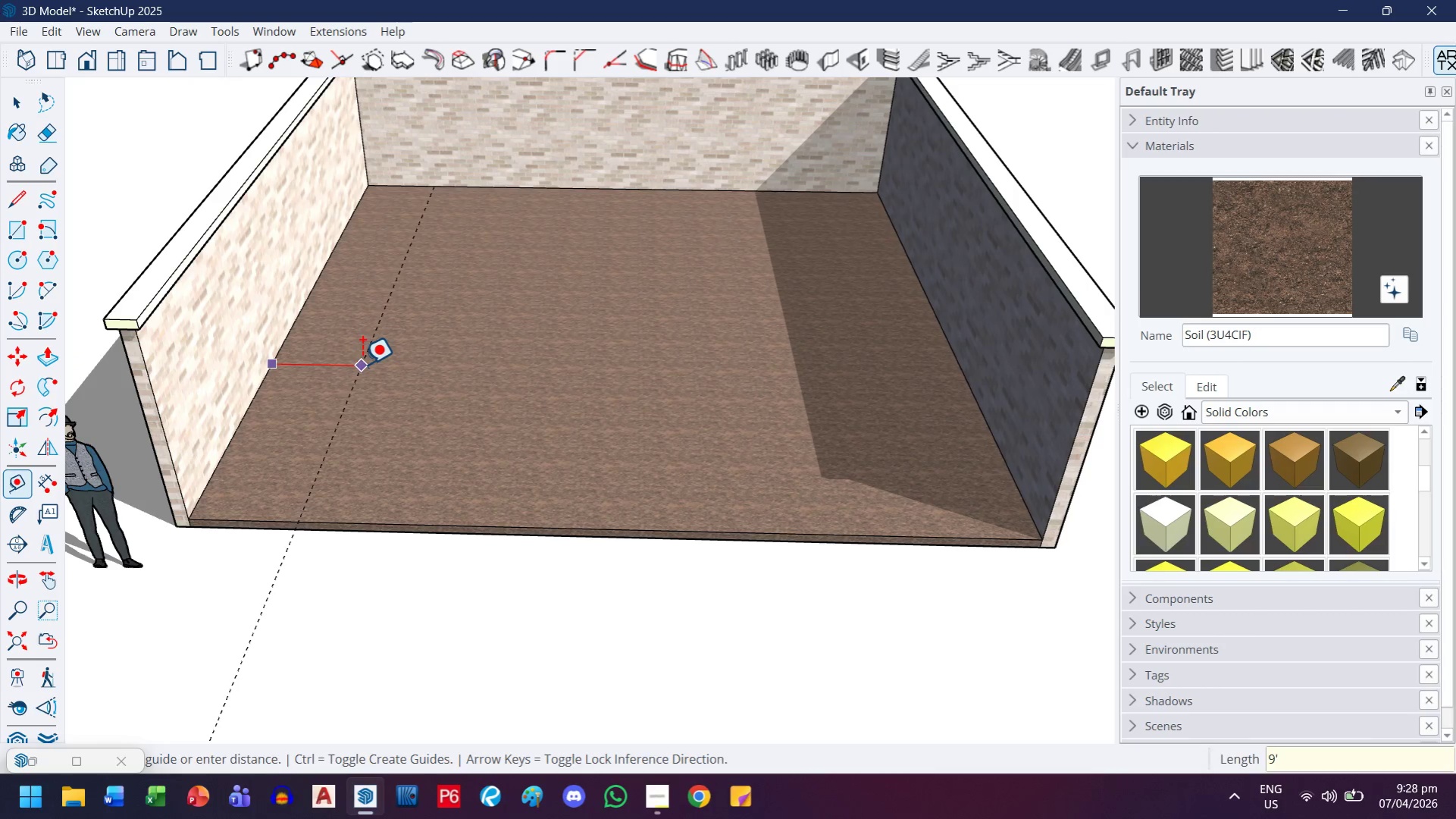 
key(Enter)
 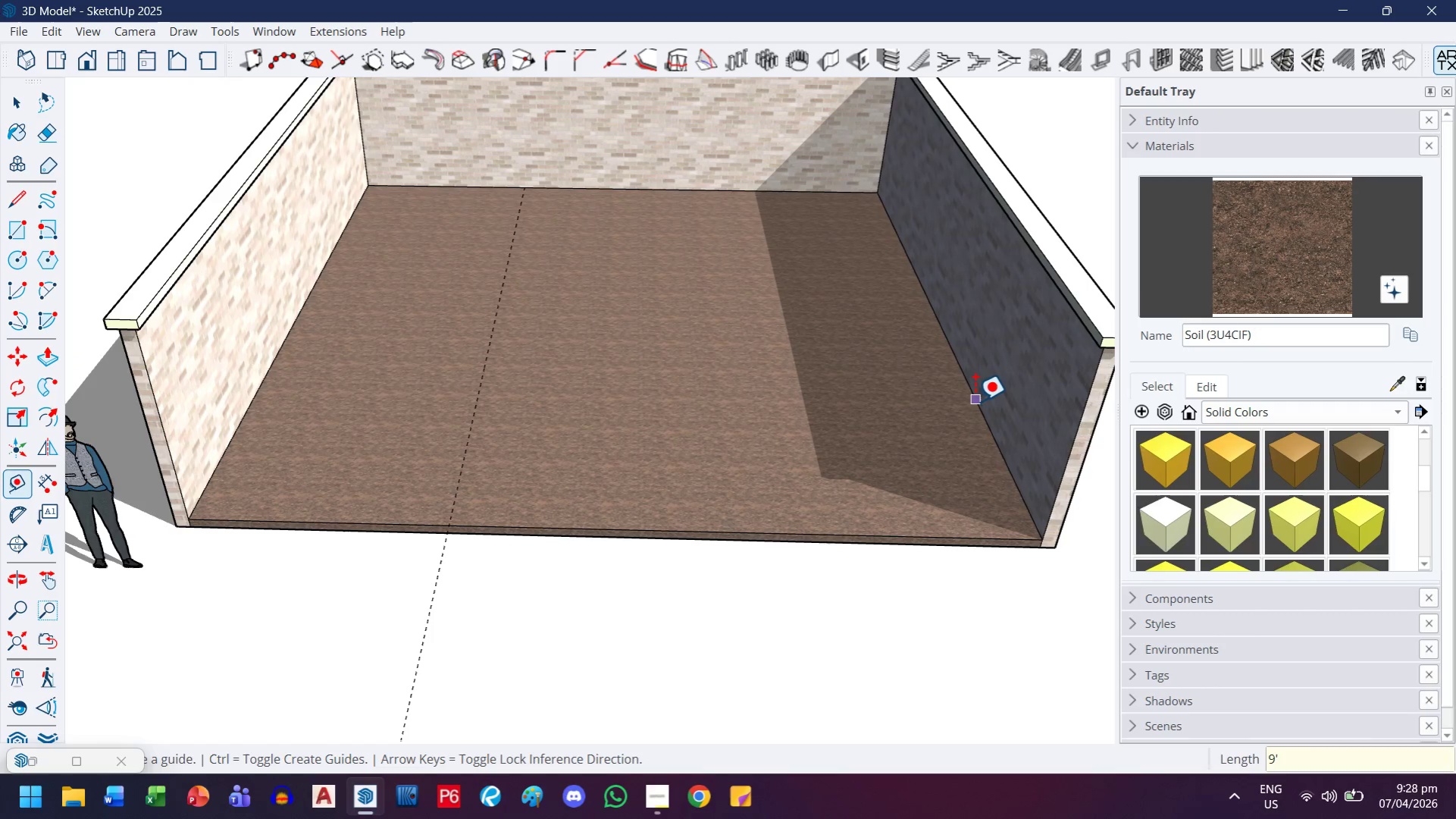 
left_click([974, 401])
 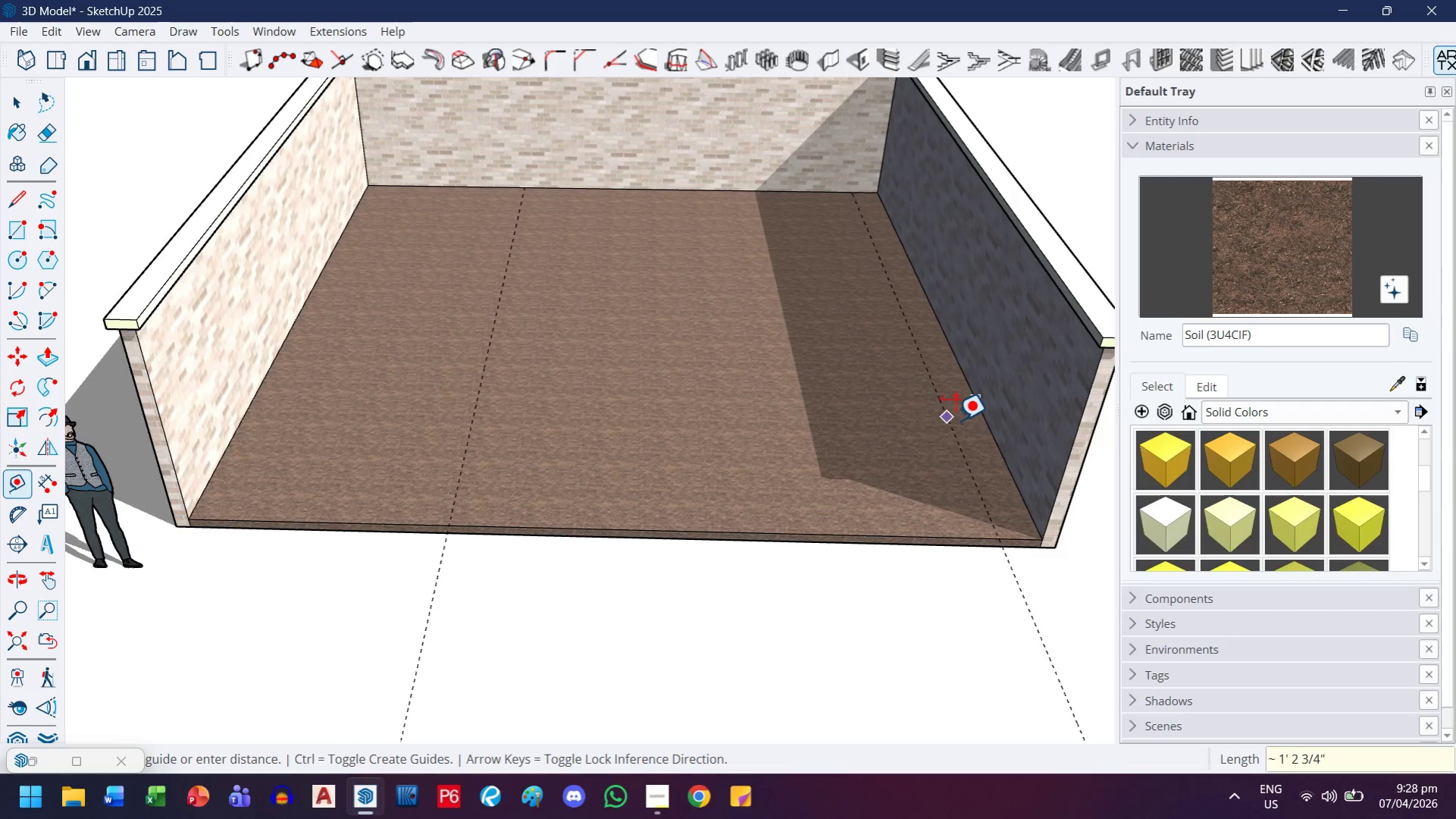 
key(Escape)
 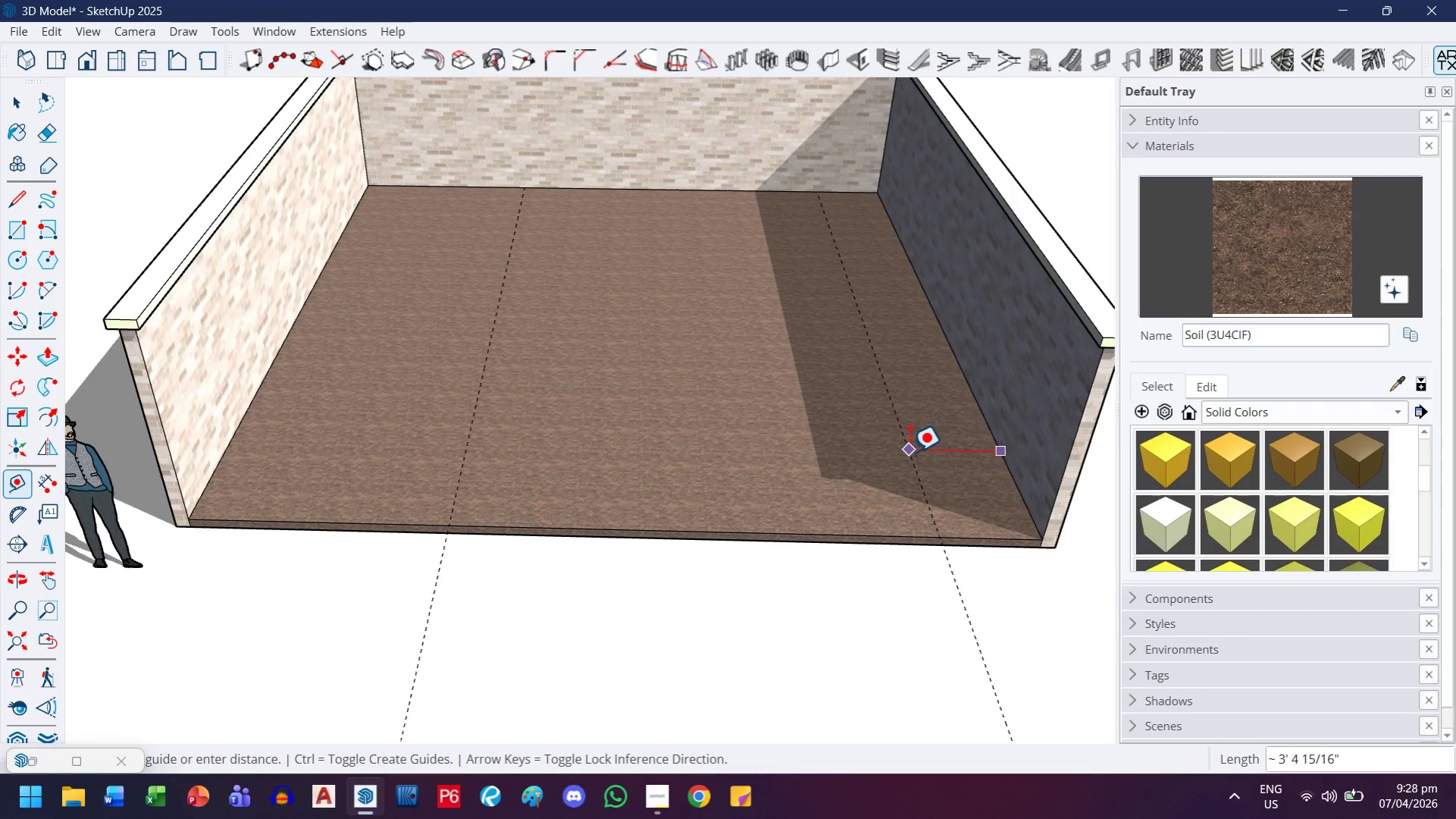 
key(Enter)
 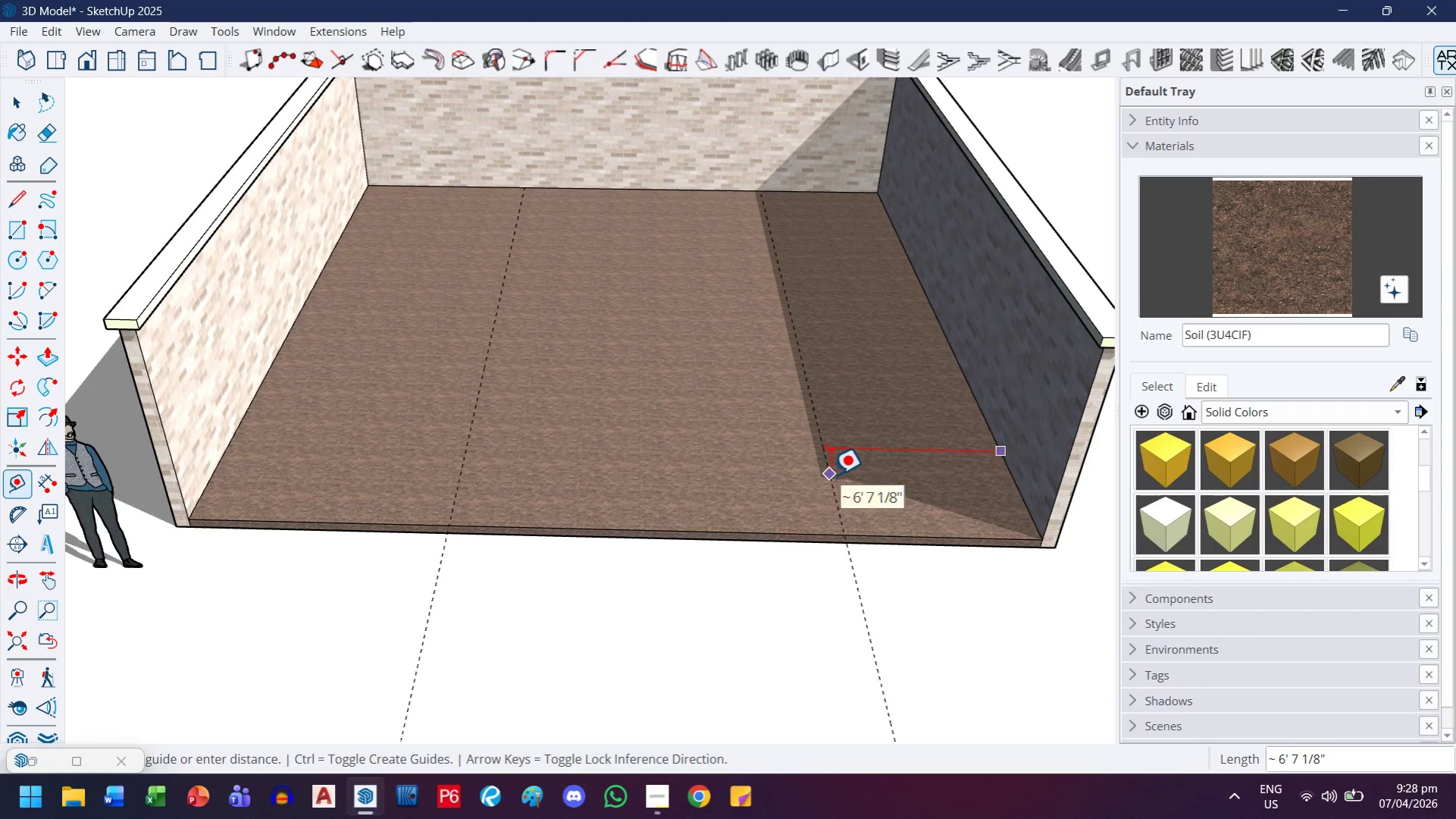 
key(9)
 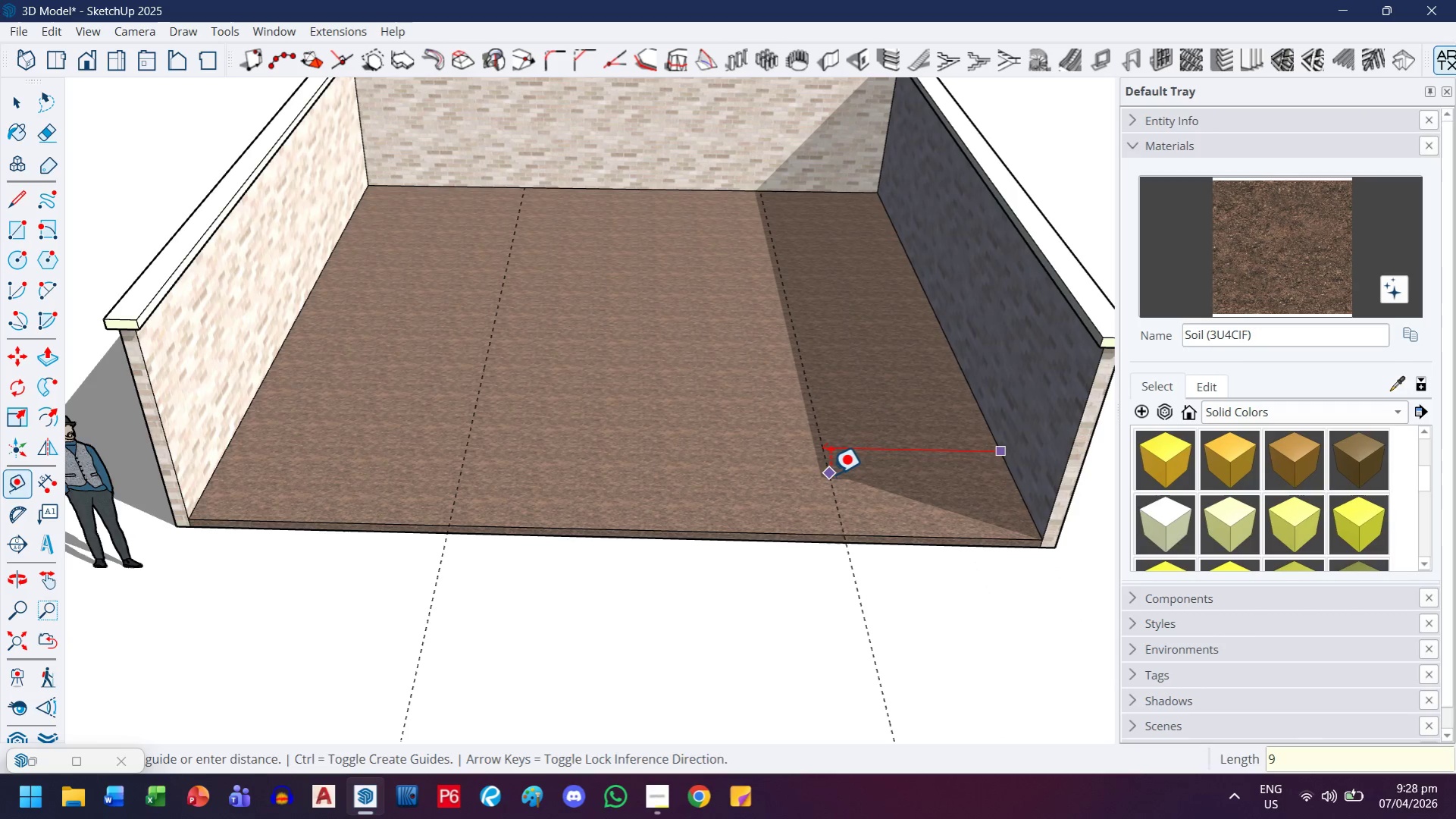 
key(Quote)
 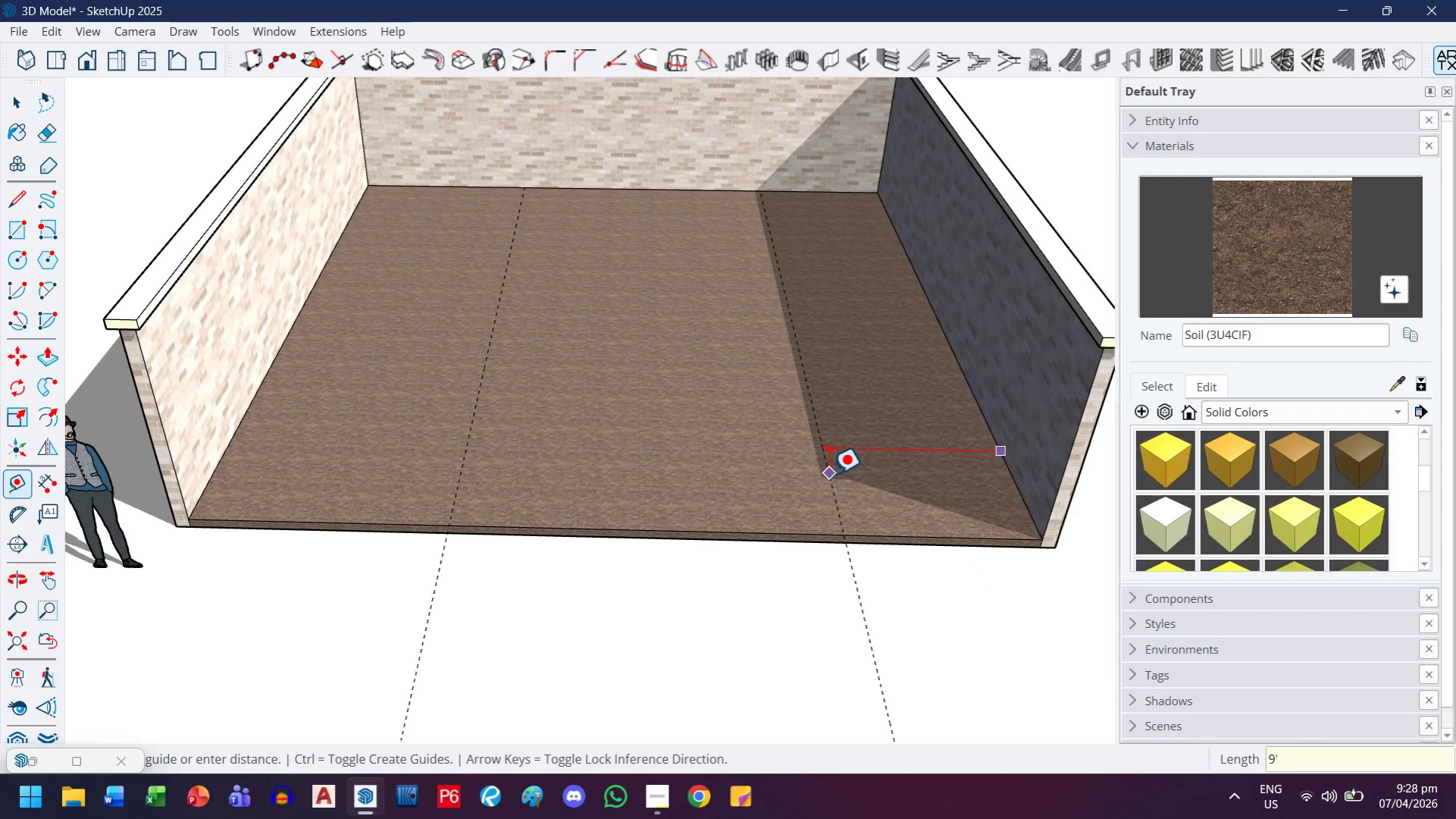 
key(Enter)
 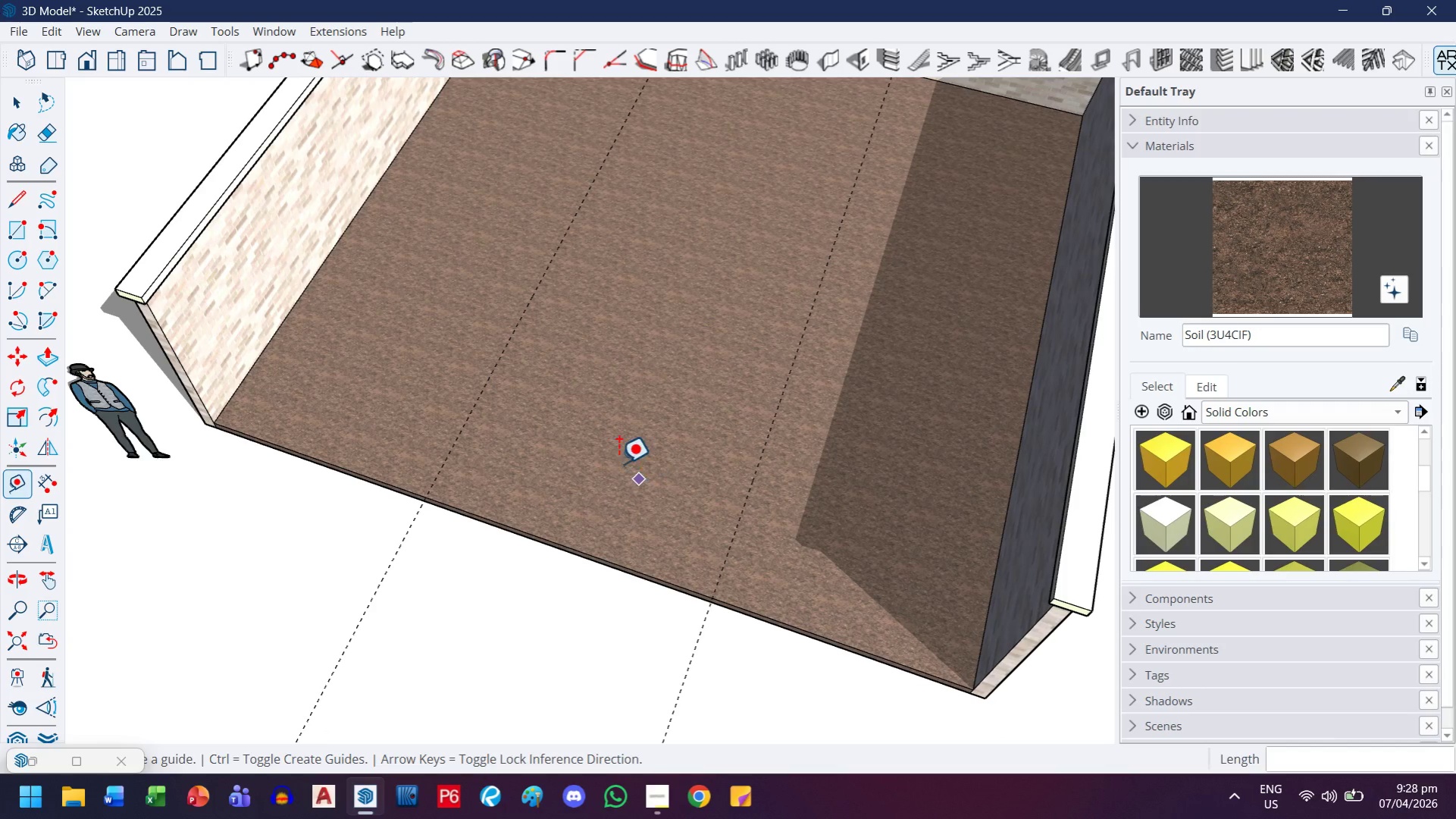 
key(H)
 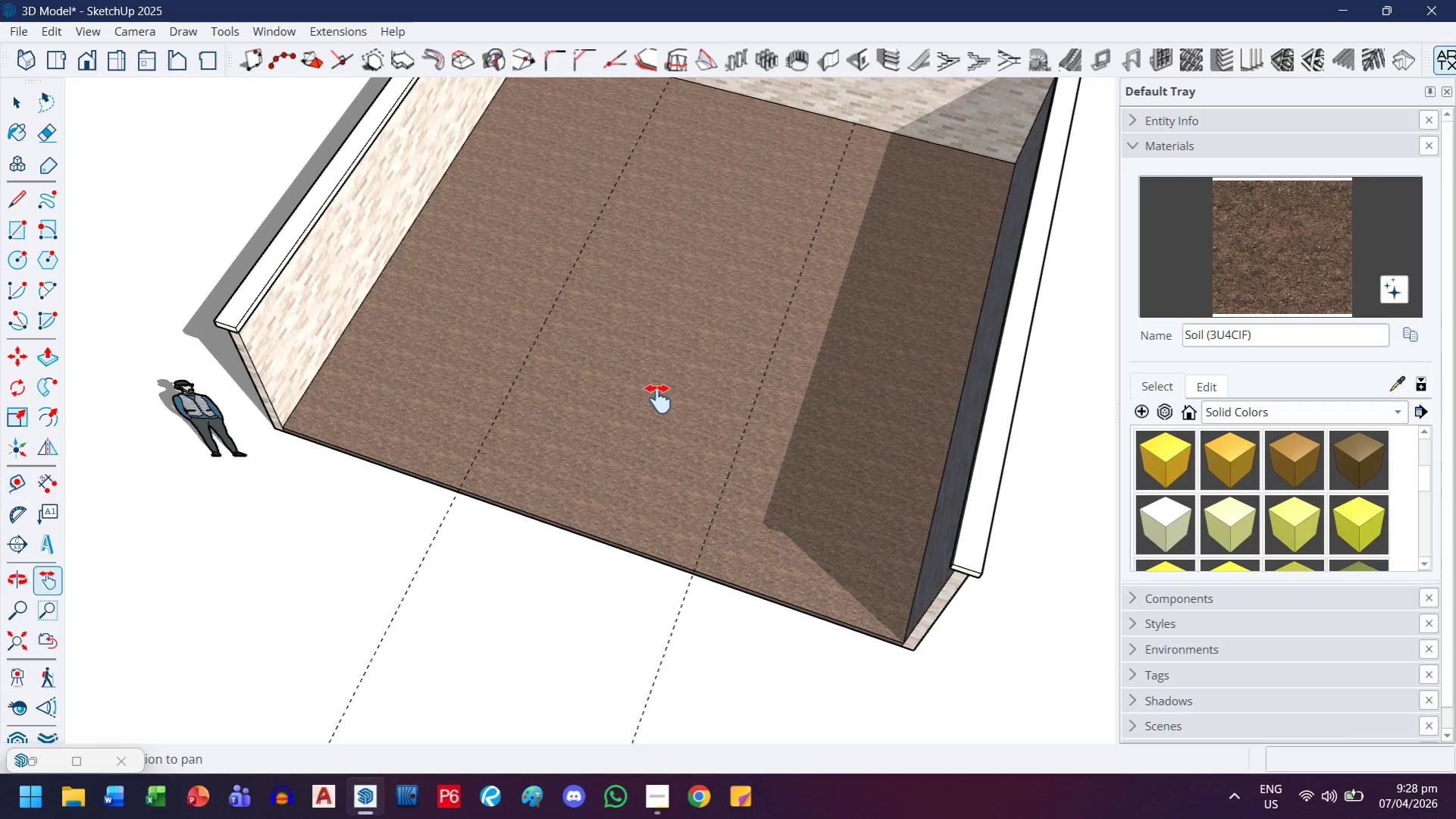 
left_click_drag(start_coordinate=[663, 390], to_coordinate=[599, 481])
 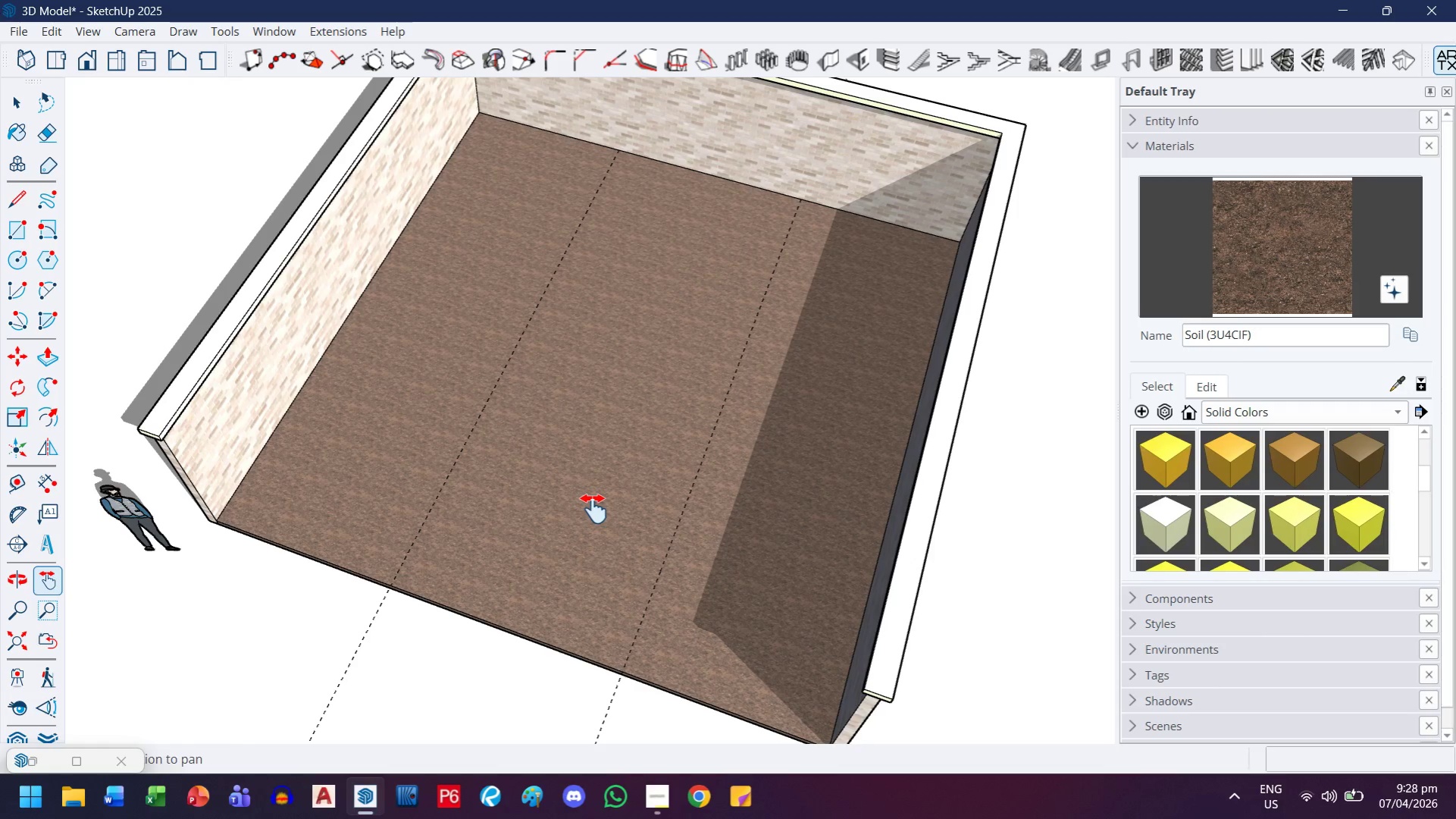 
scroll: coordinate [614, 450], scroll_direction: down, amount: 2.0
 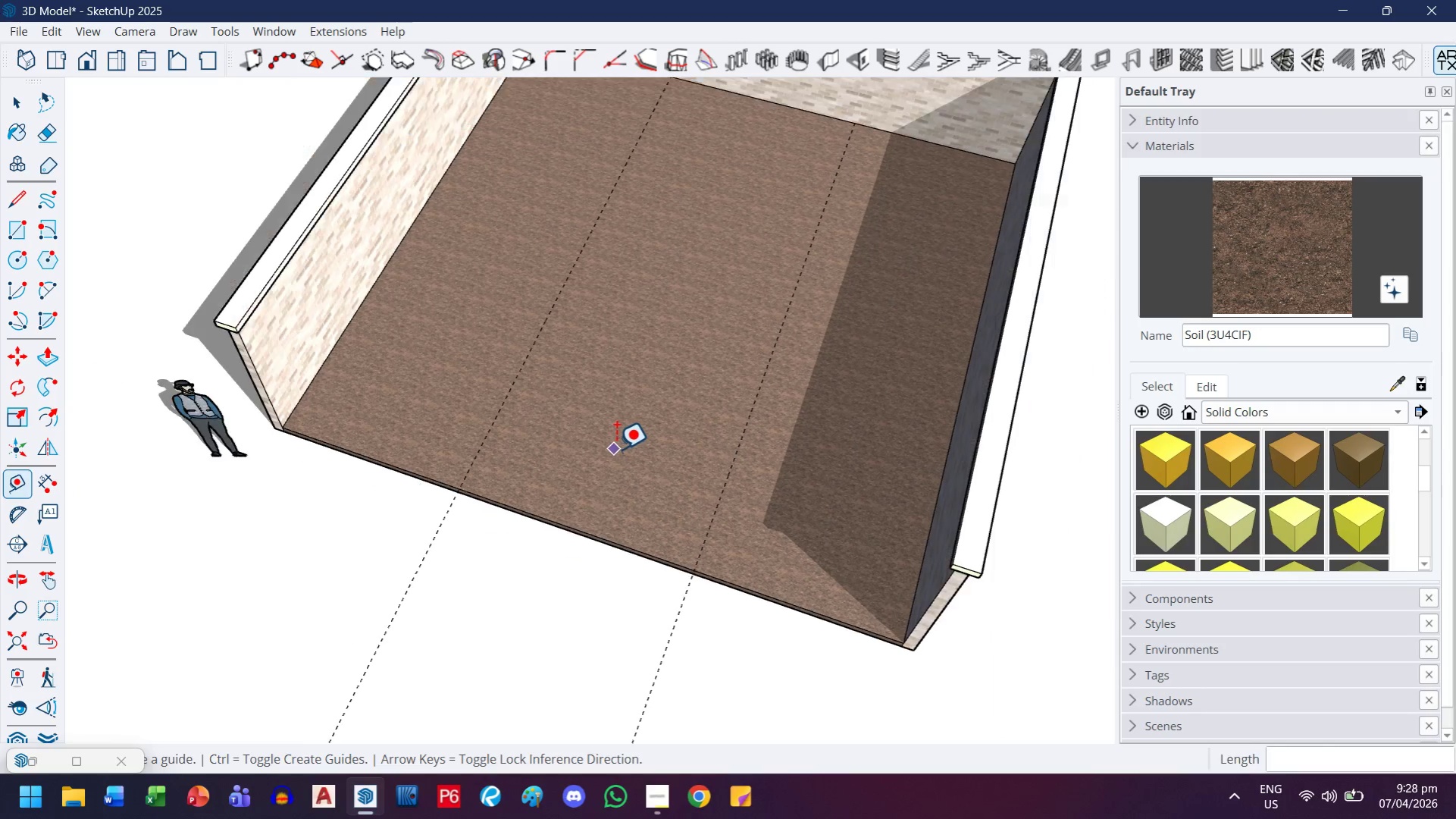 
wait(5.36)
 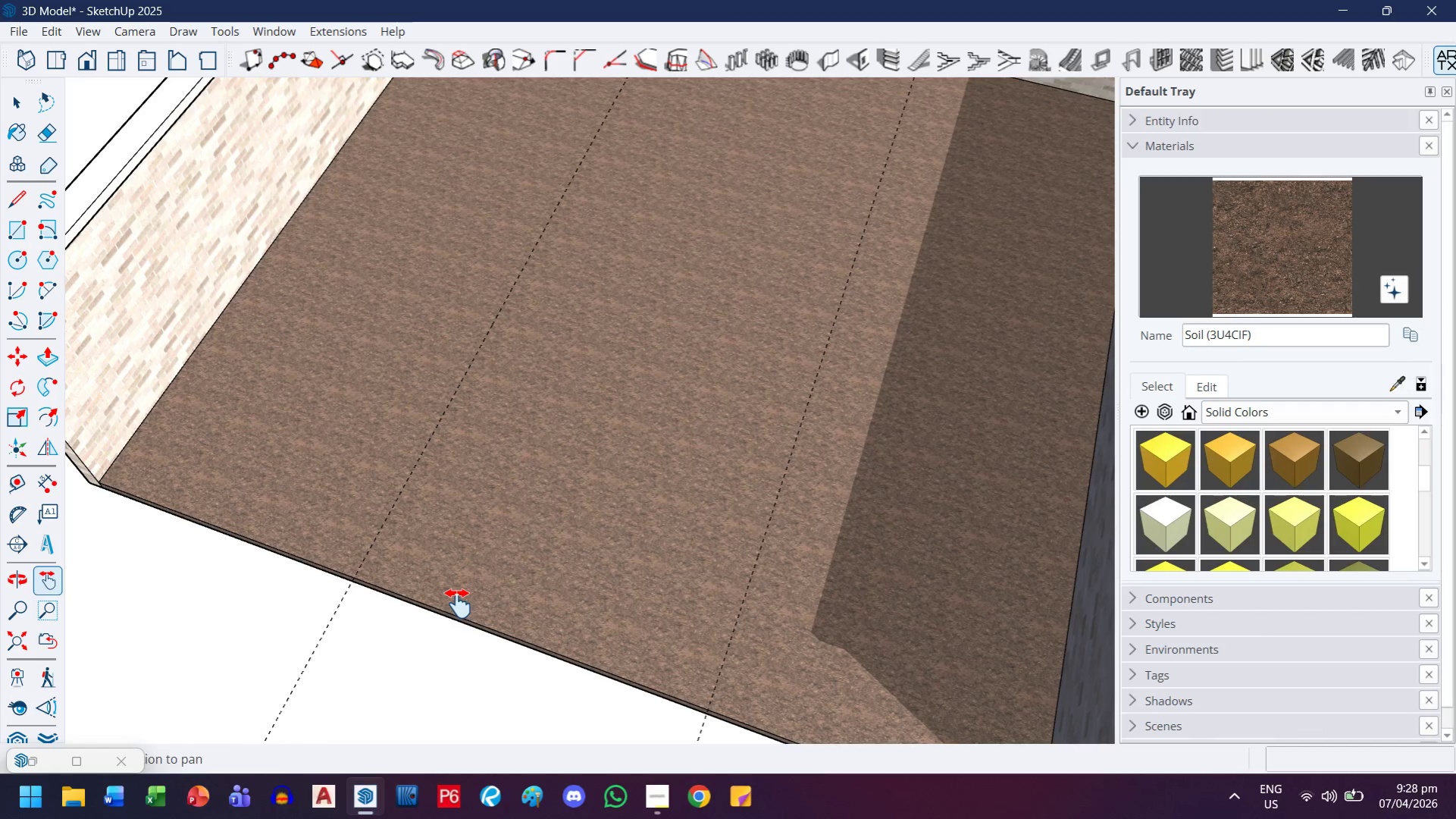 
key(Escape)
 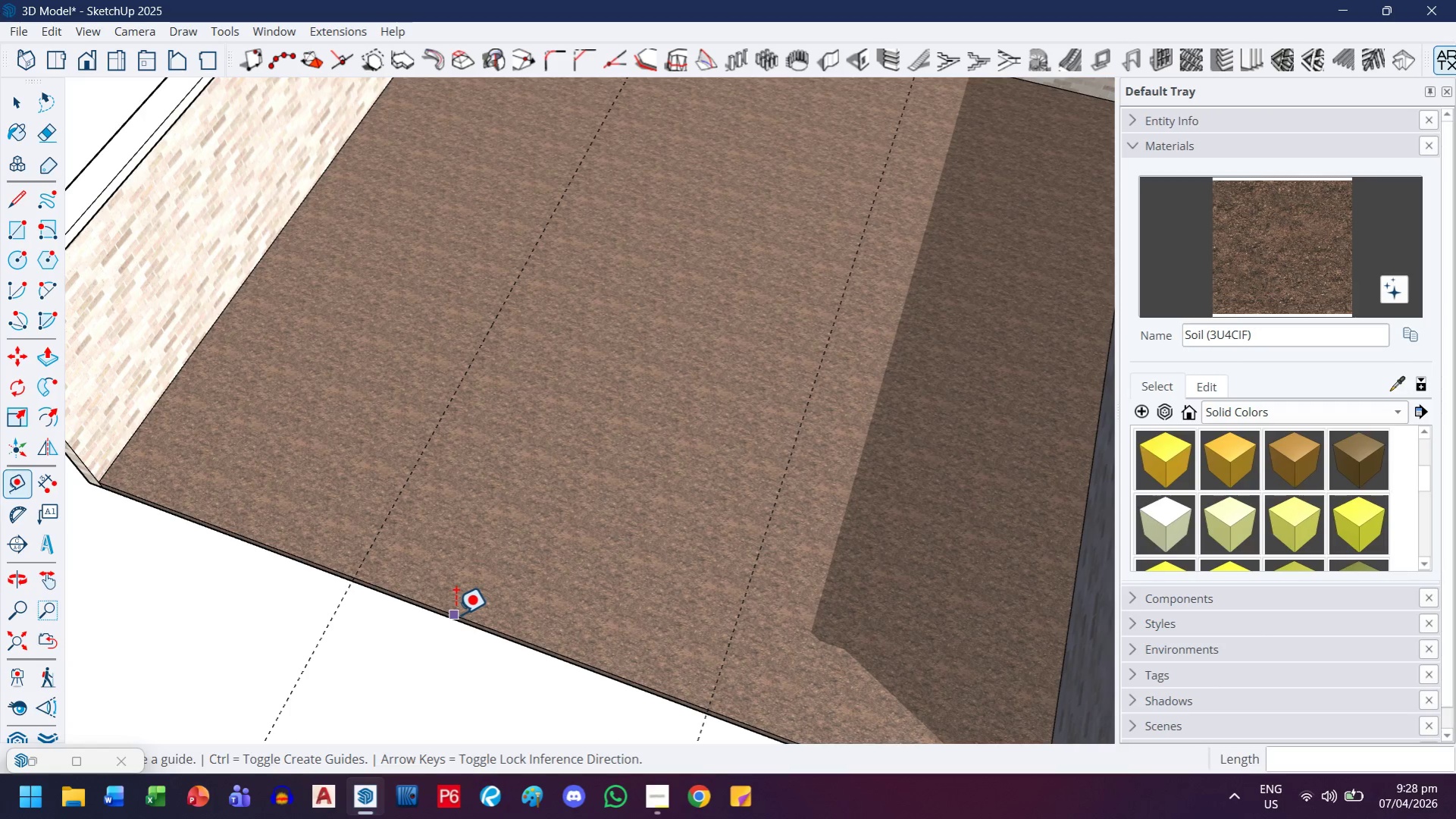 
scroll: coordinate [460, 604], scroll_direction: up, amount: 4.0
 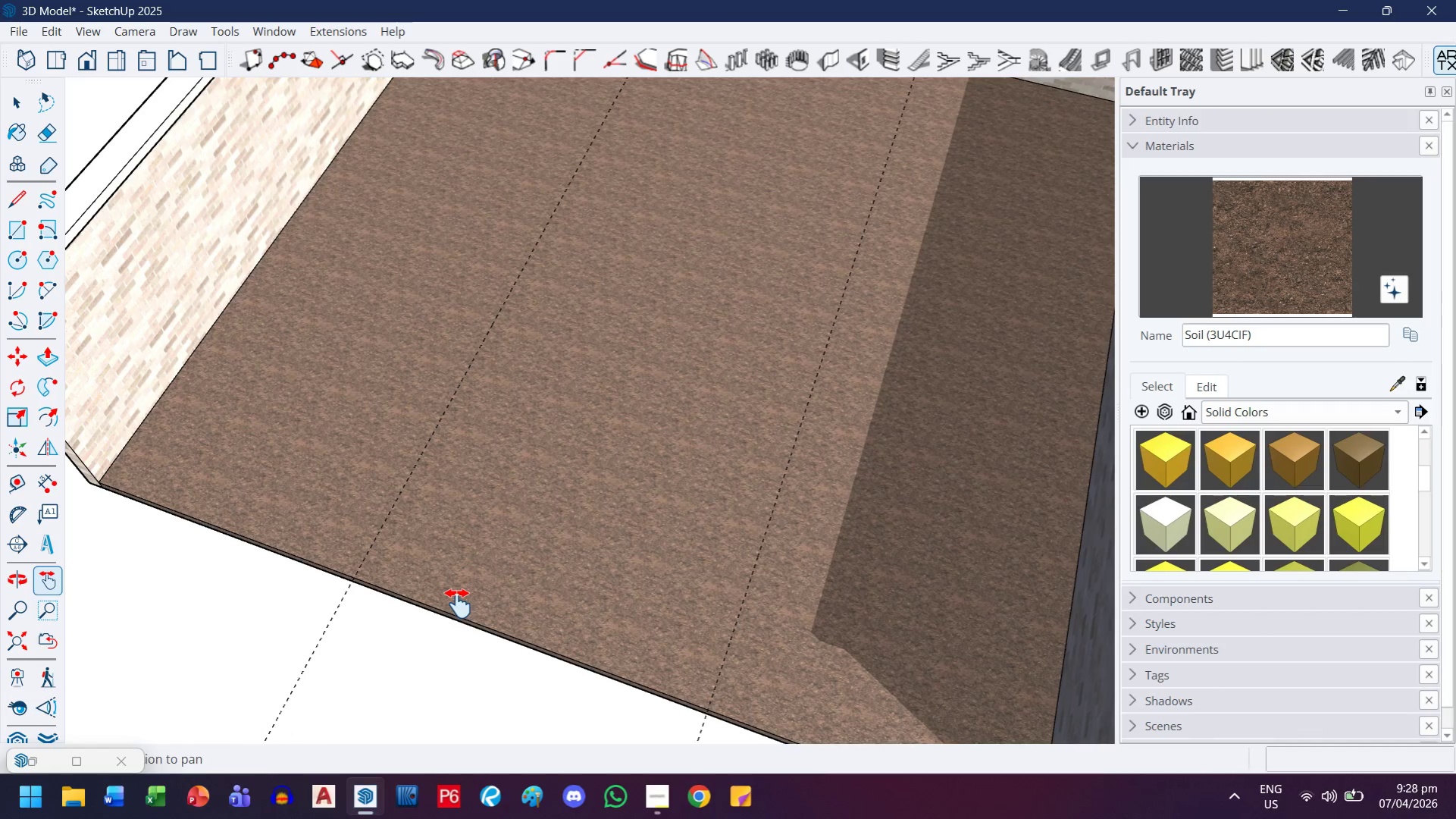 
left_click([455, 614])
 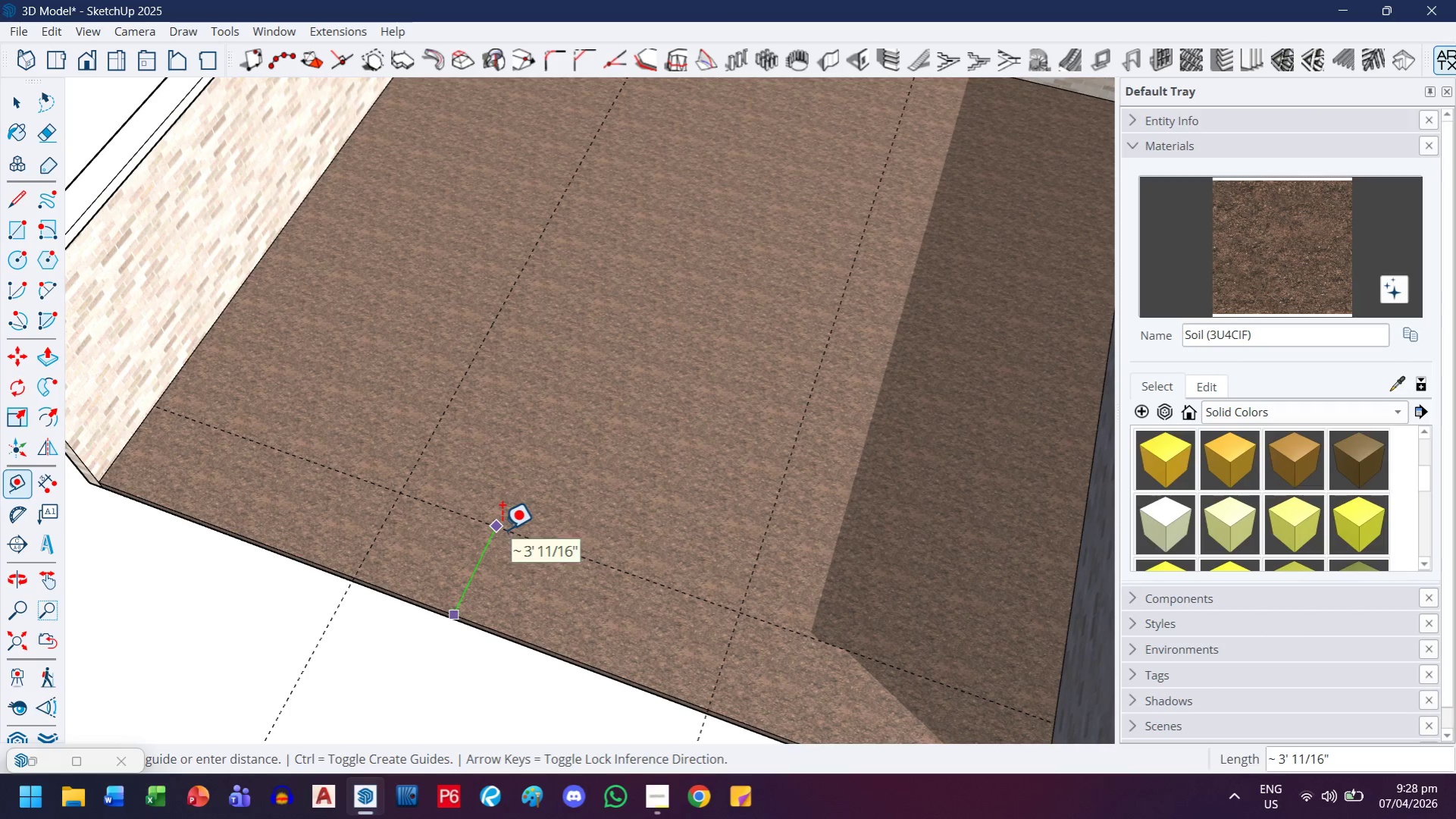 
key(6)
 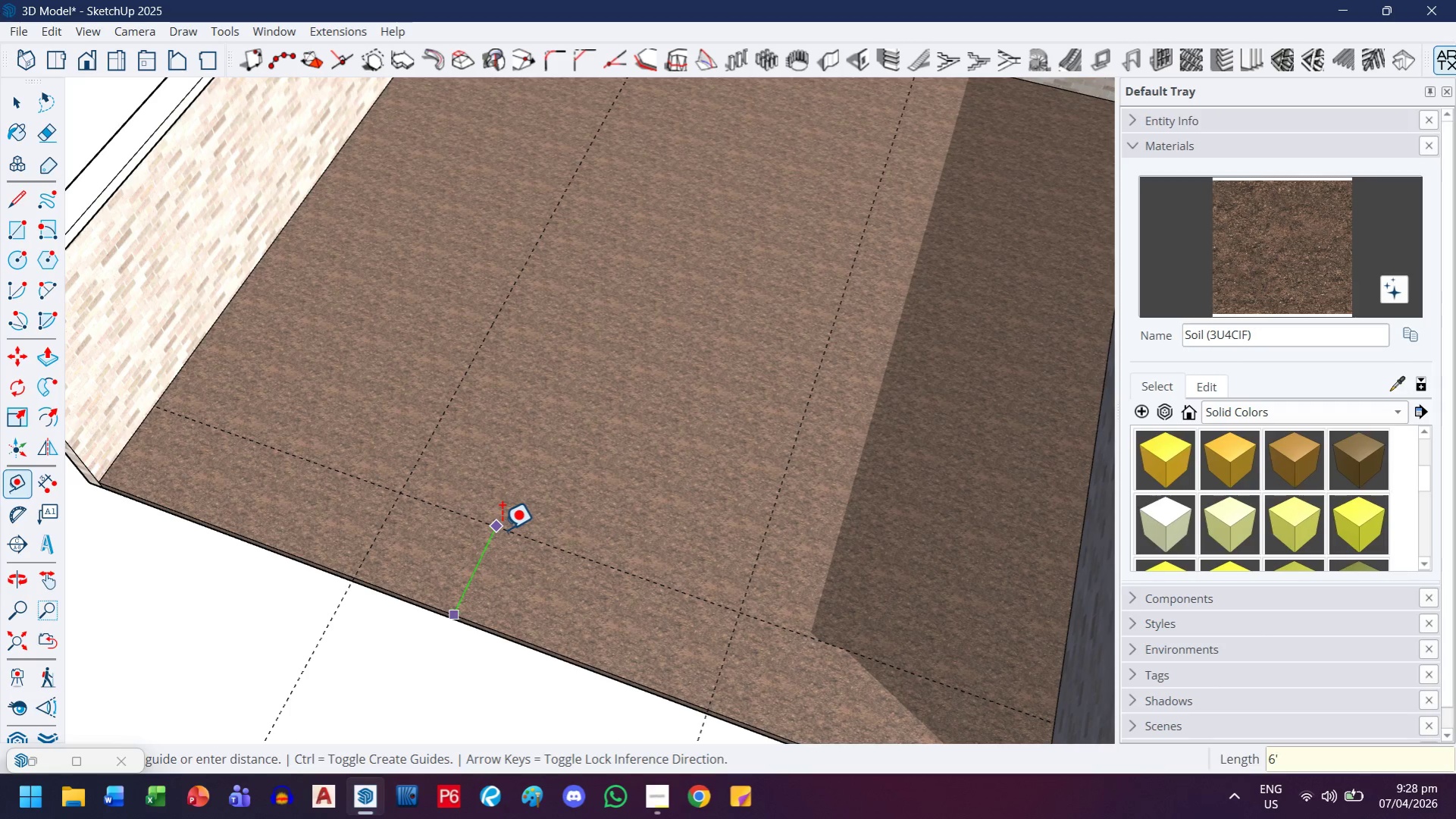 
key(Quote)
 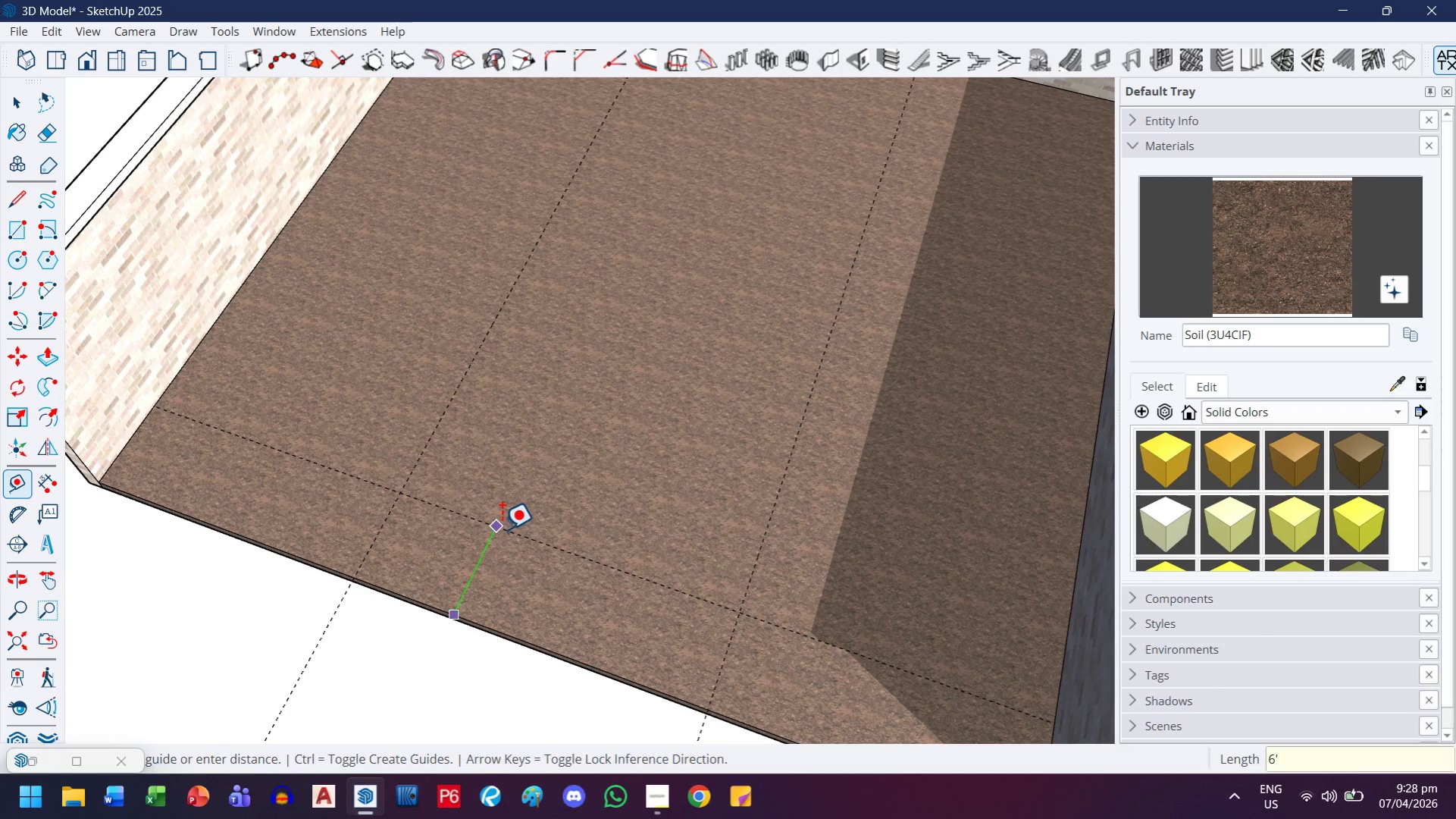 
key(Enter)
 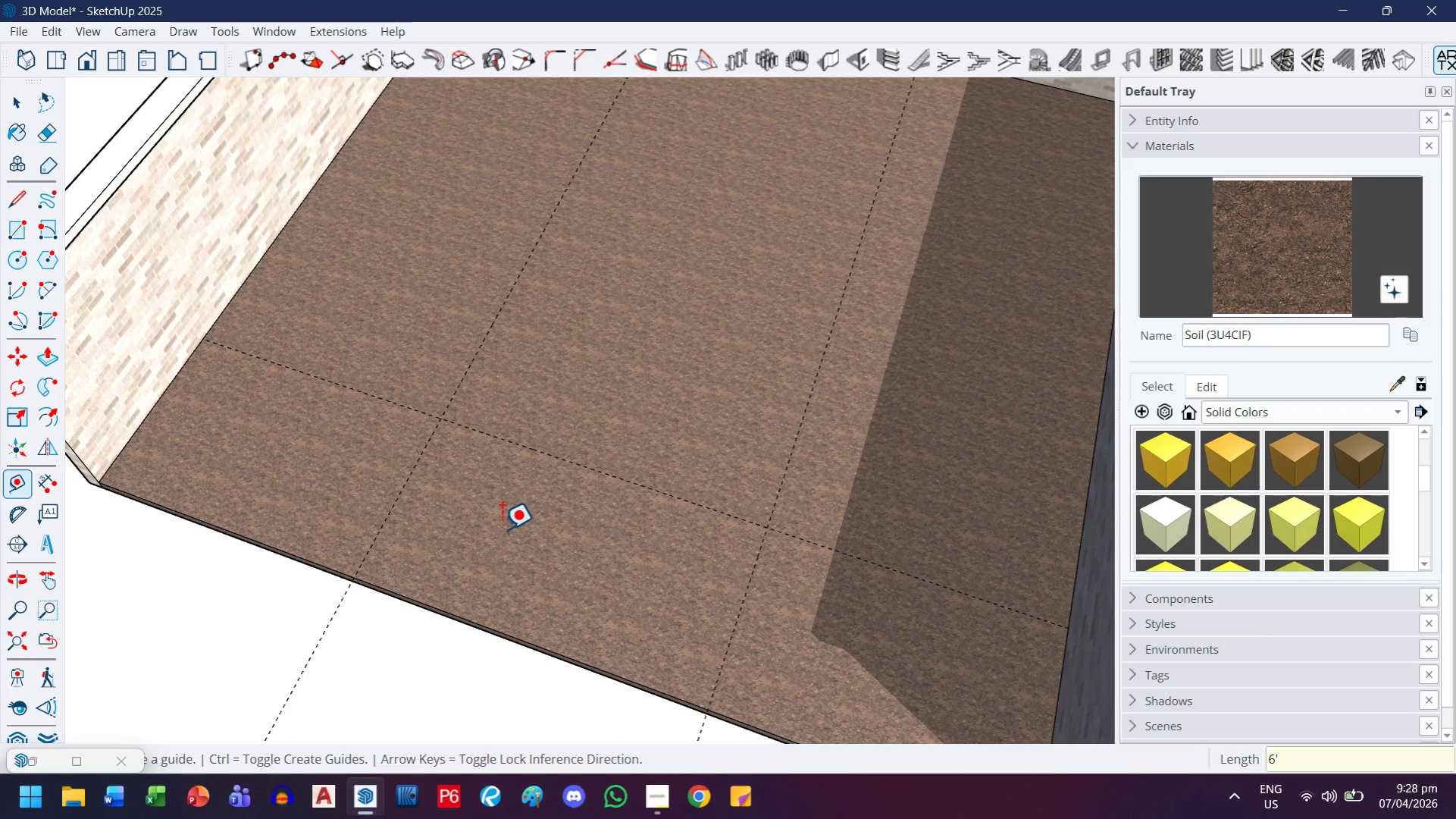 
key(H)
 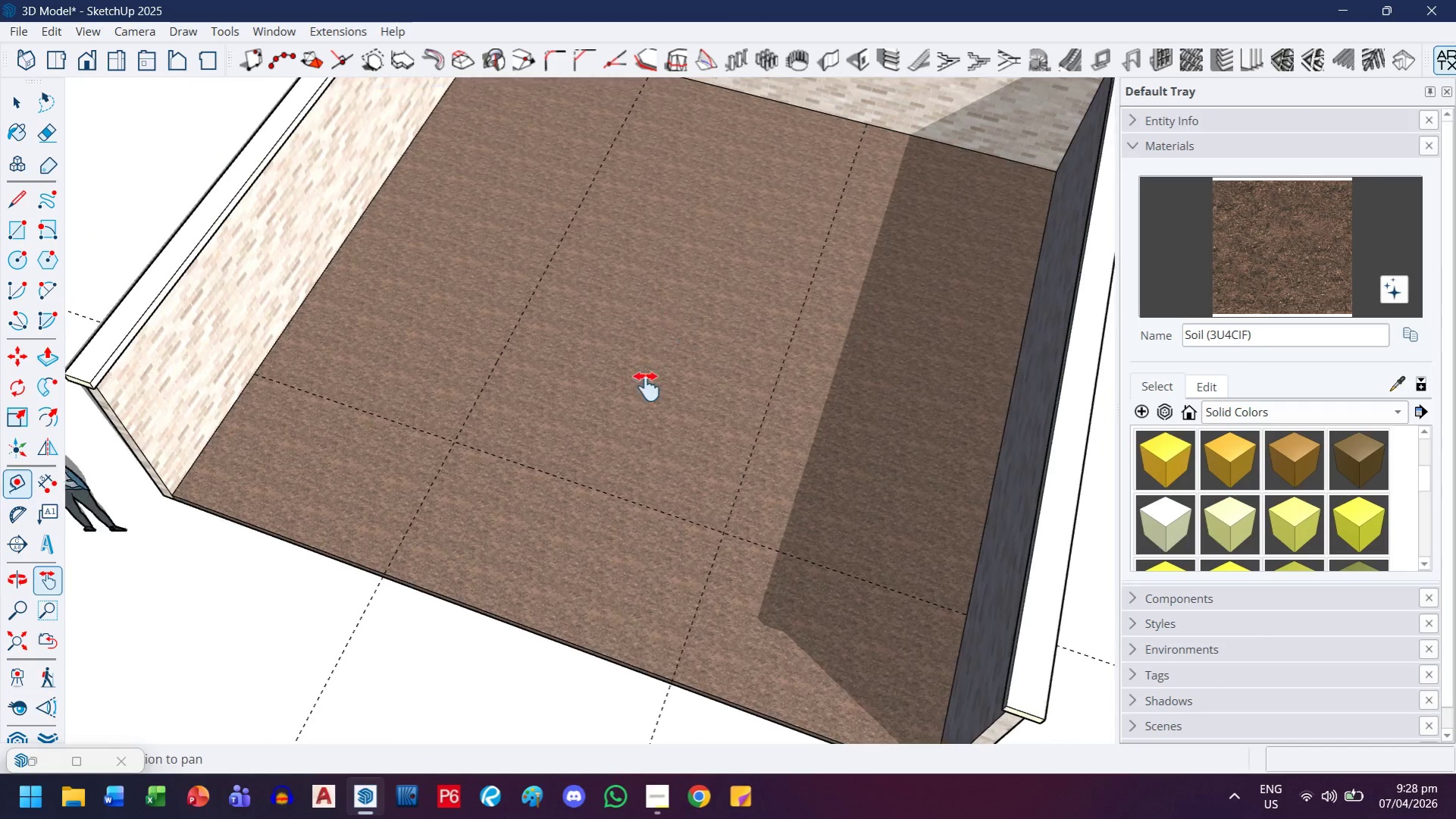 
left_click_drag(start_coordinate=[685, 315], to_coordinate=[596, 500])
 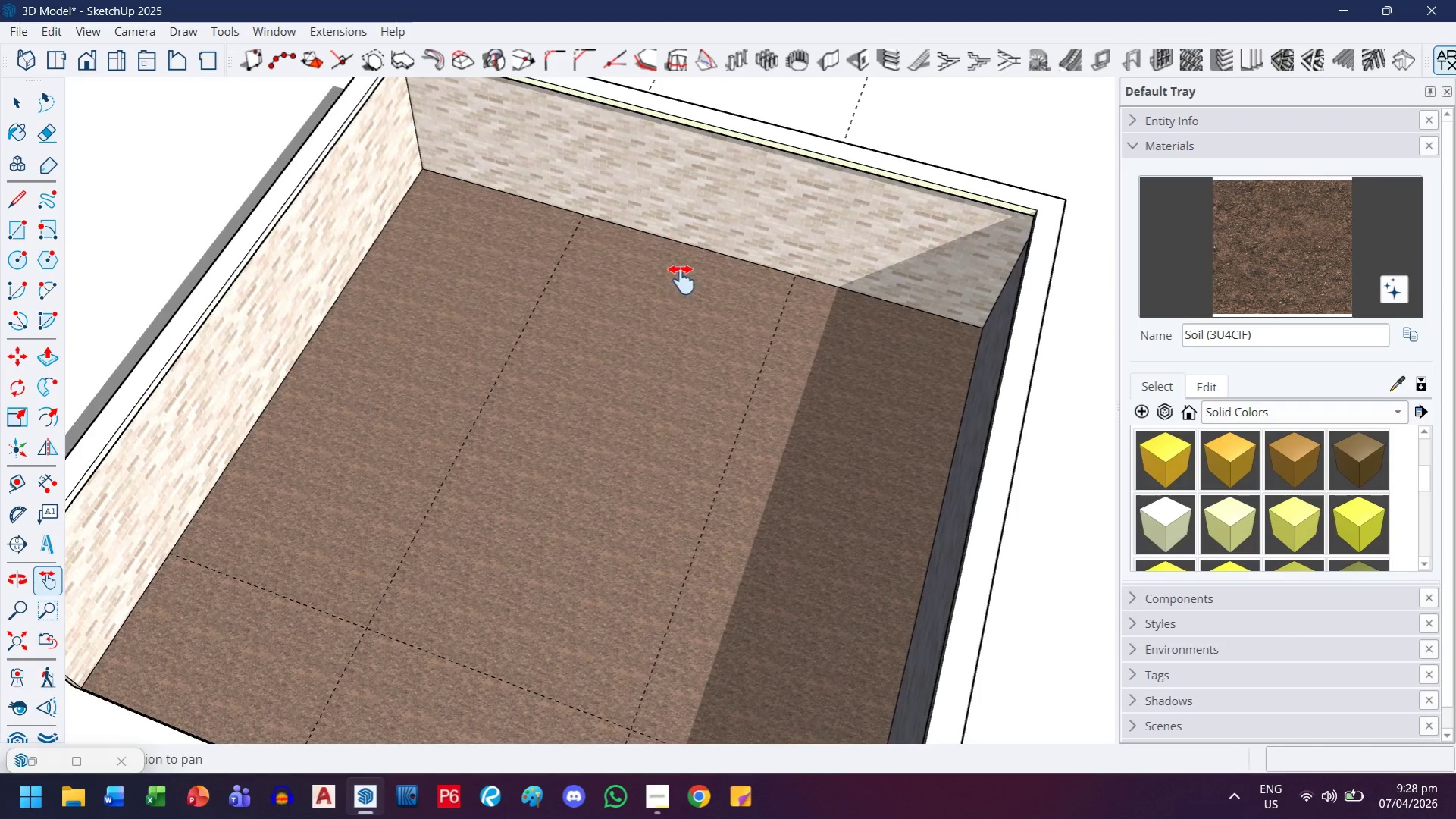 
scroll: coordinate [569, 476], scroll_direction: down, amount: 3.0
 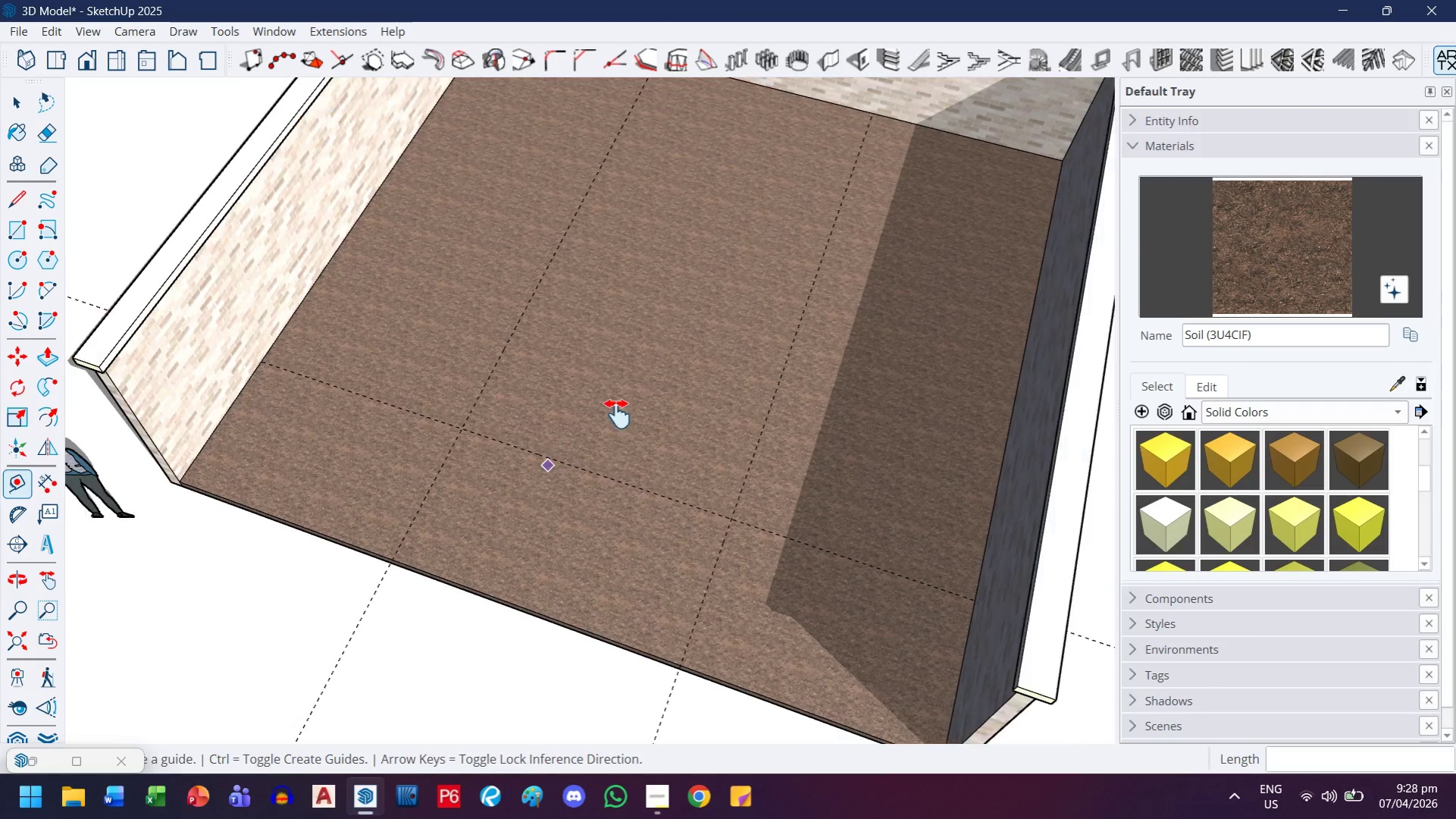 
key(Escape)
 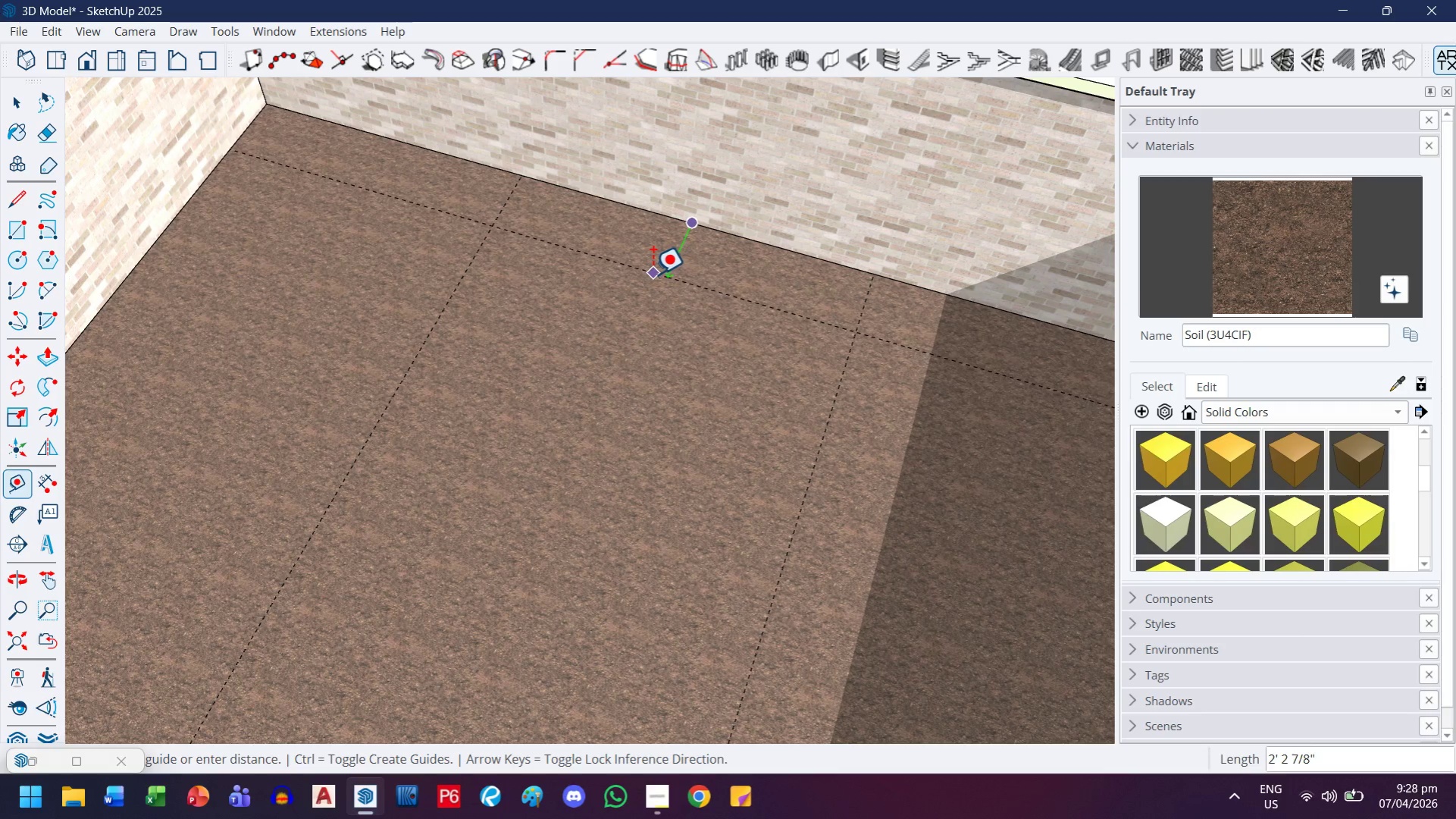 
scroll: coordinate [678, 271], scroll_direction: up, amount: 5.0
 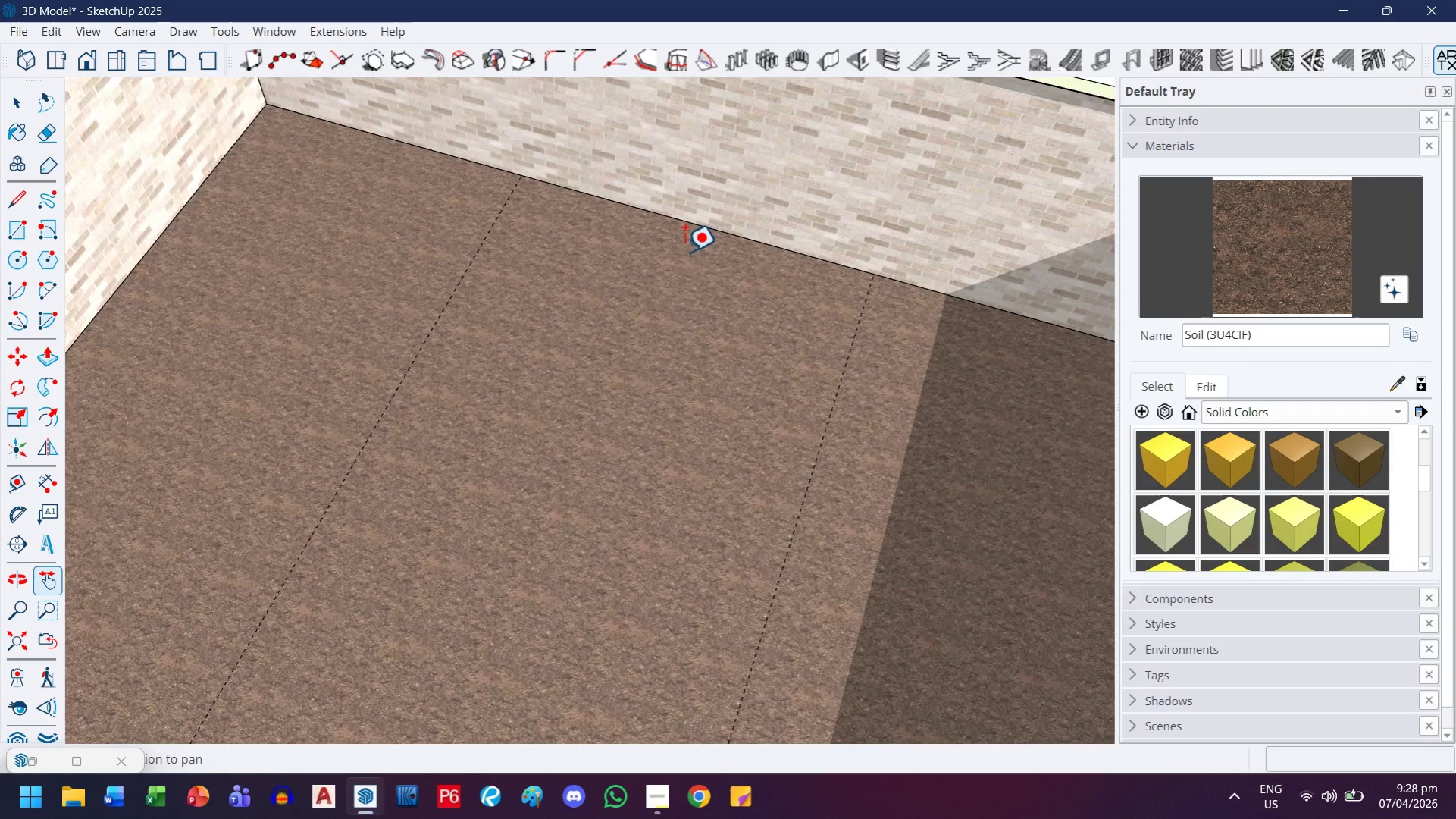 
key(6)
 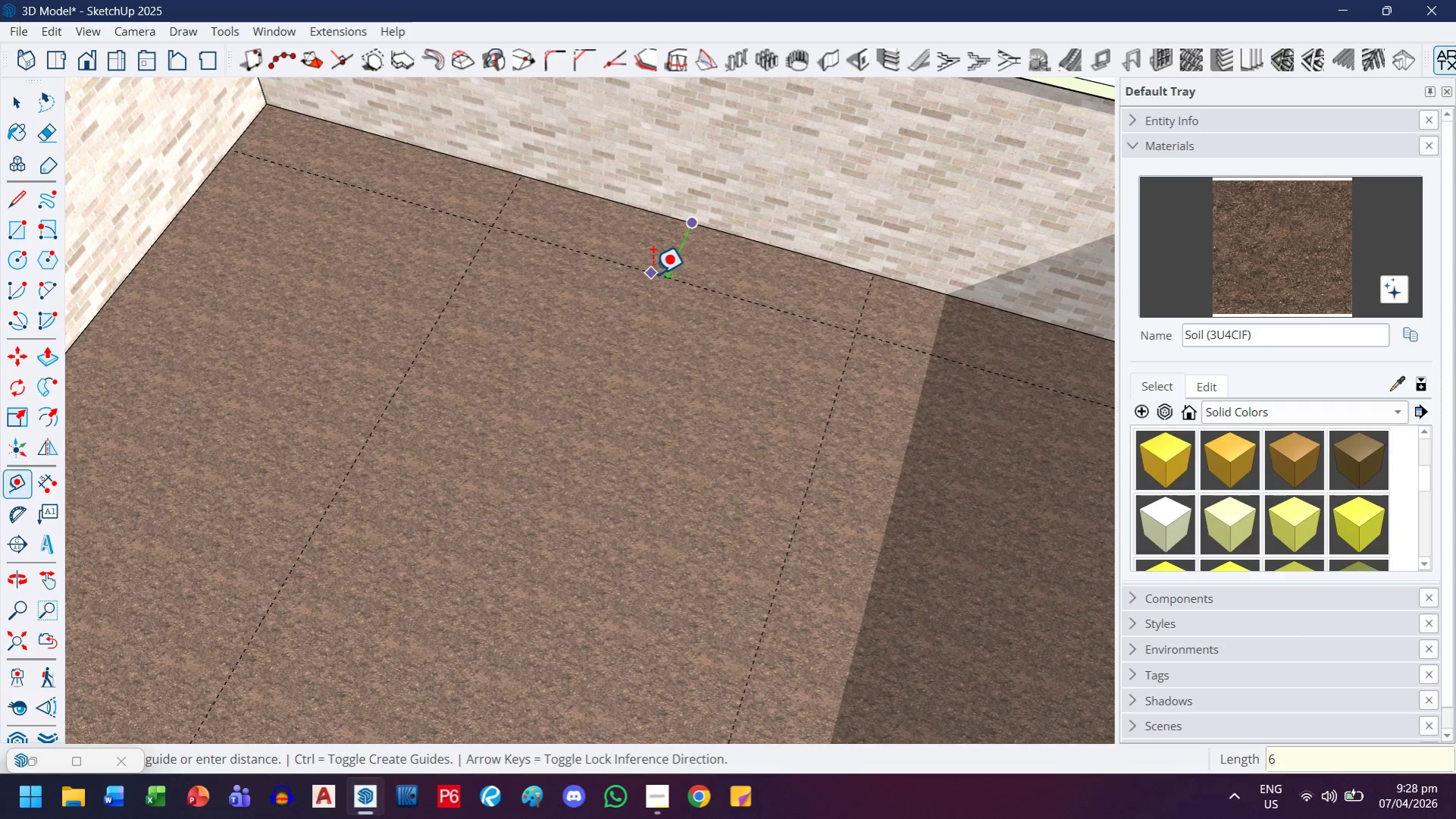 
key(Quote)
 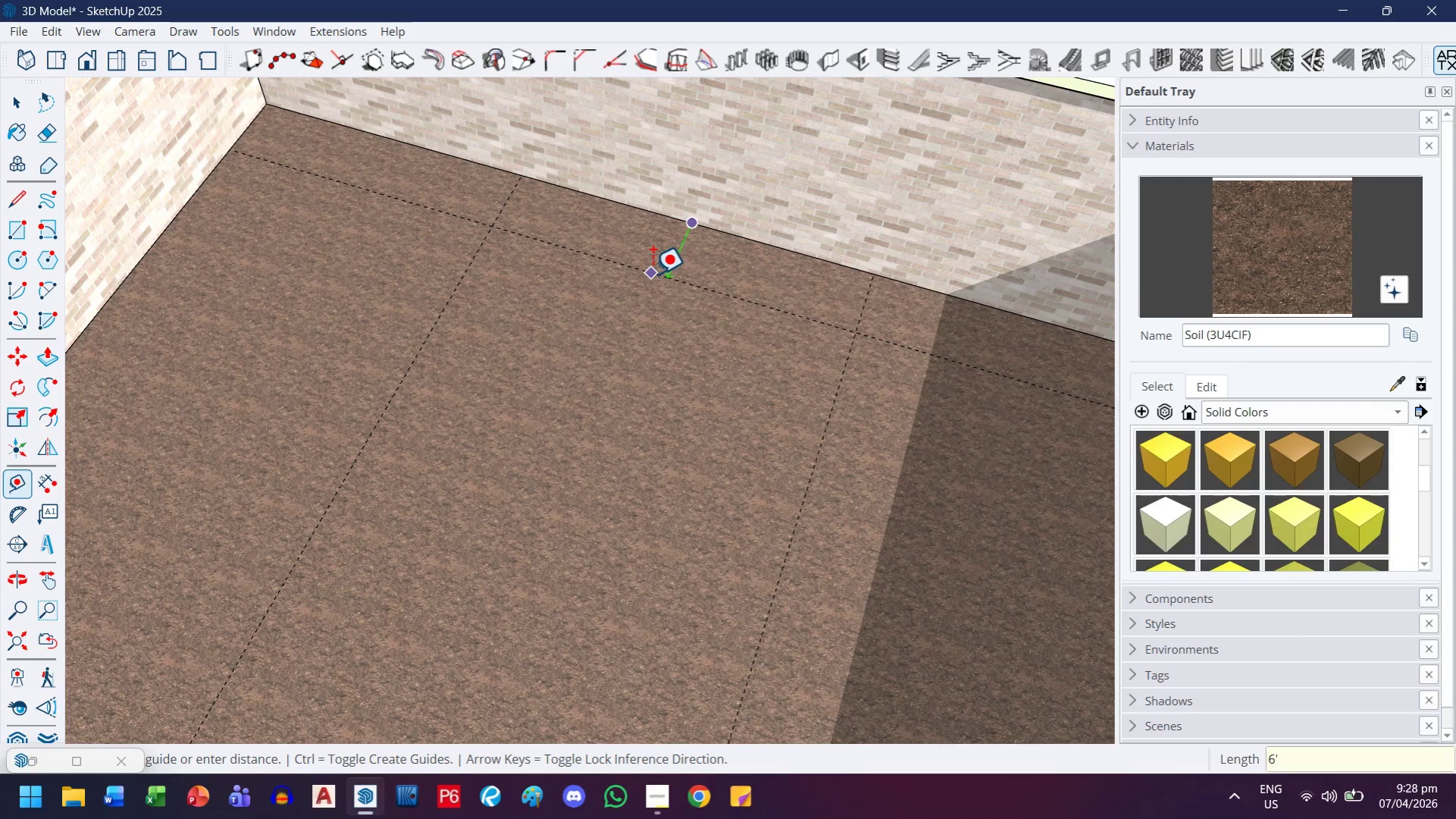 
key(Enter)
 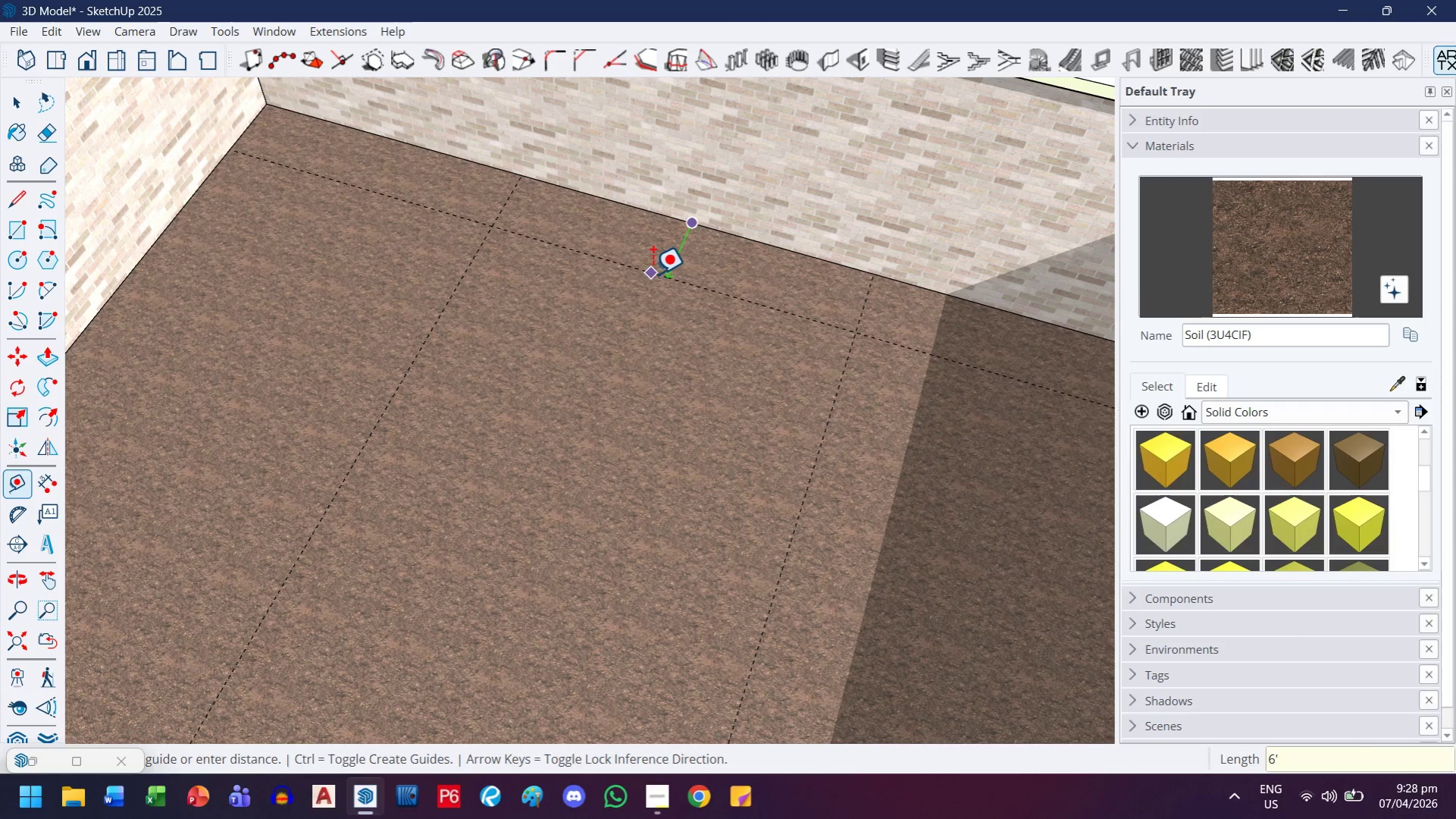 
key(Enter)
 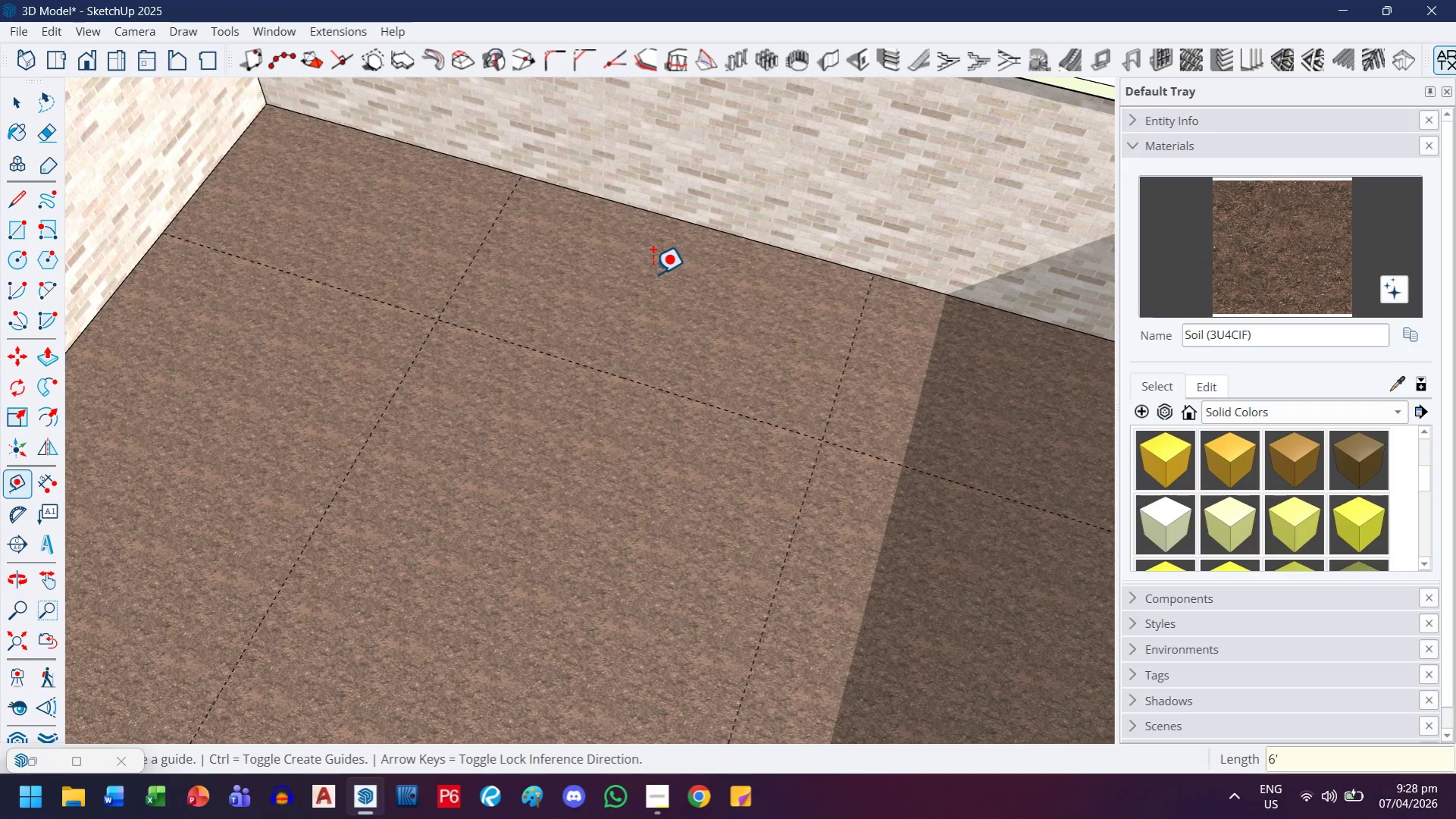 
scroll: coordinate [657, 413], scroll_direction: down, amount: 6.0
 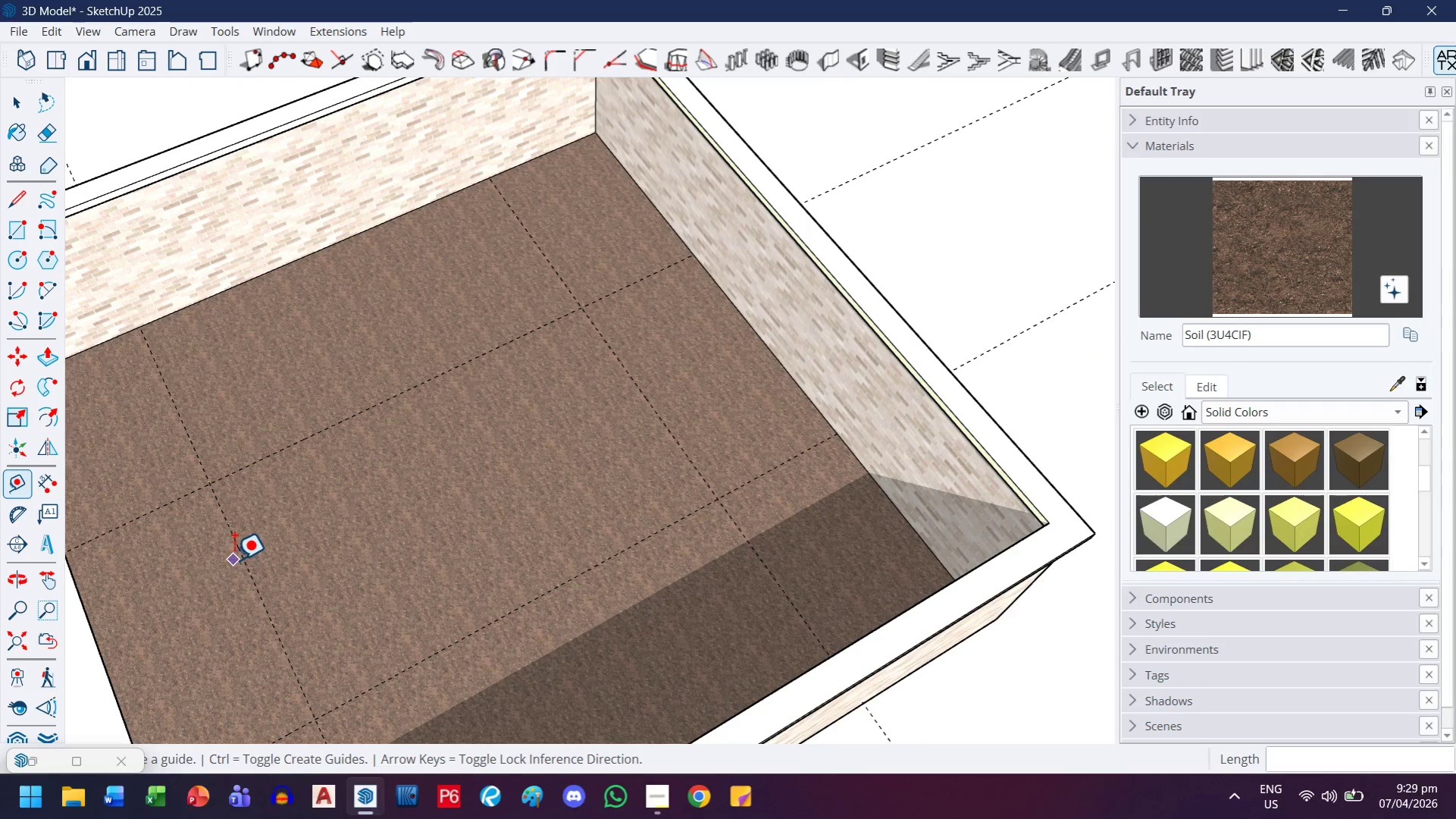 
left_click([246, 560])
 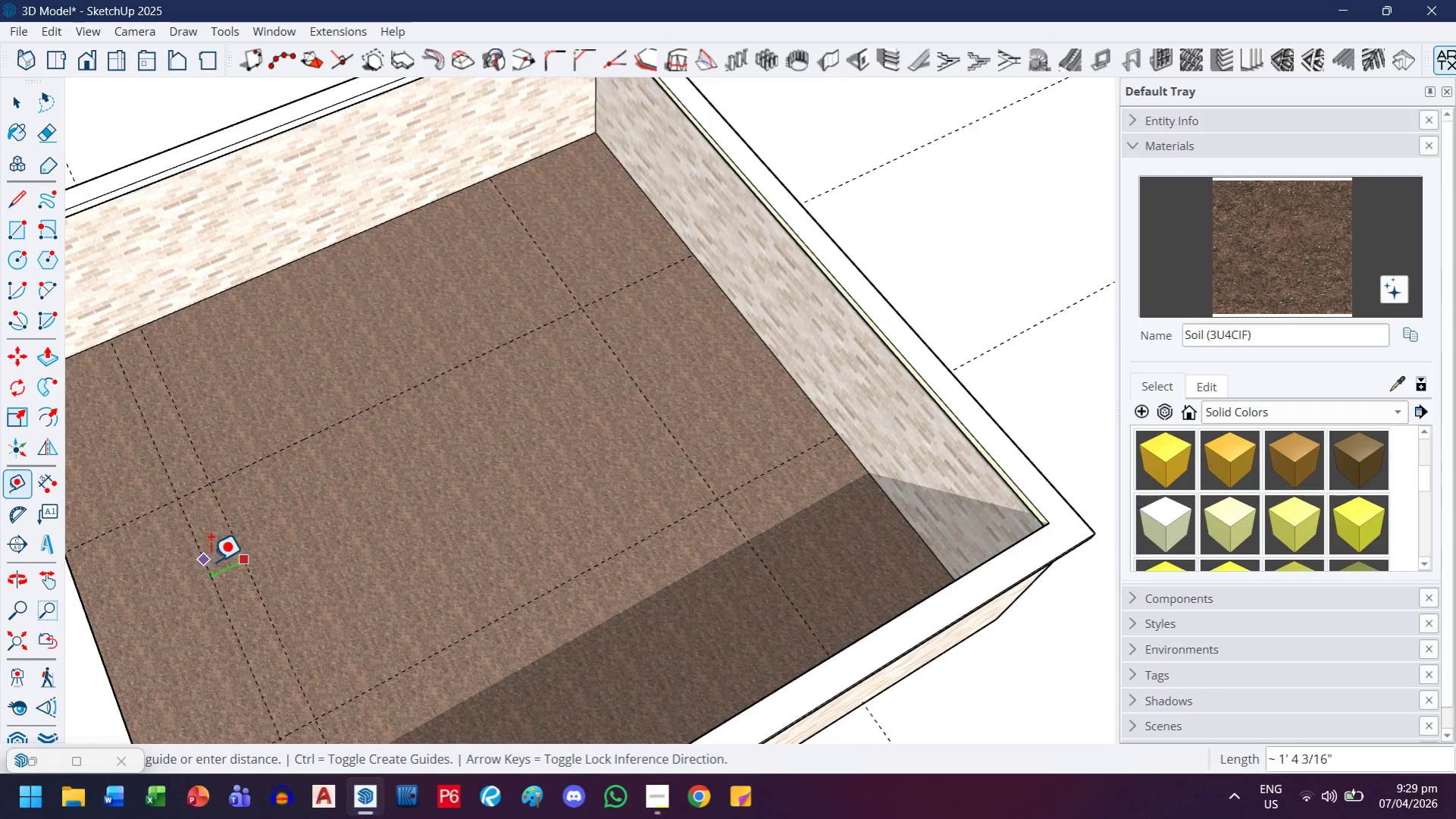 
key(Escape)
 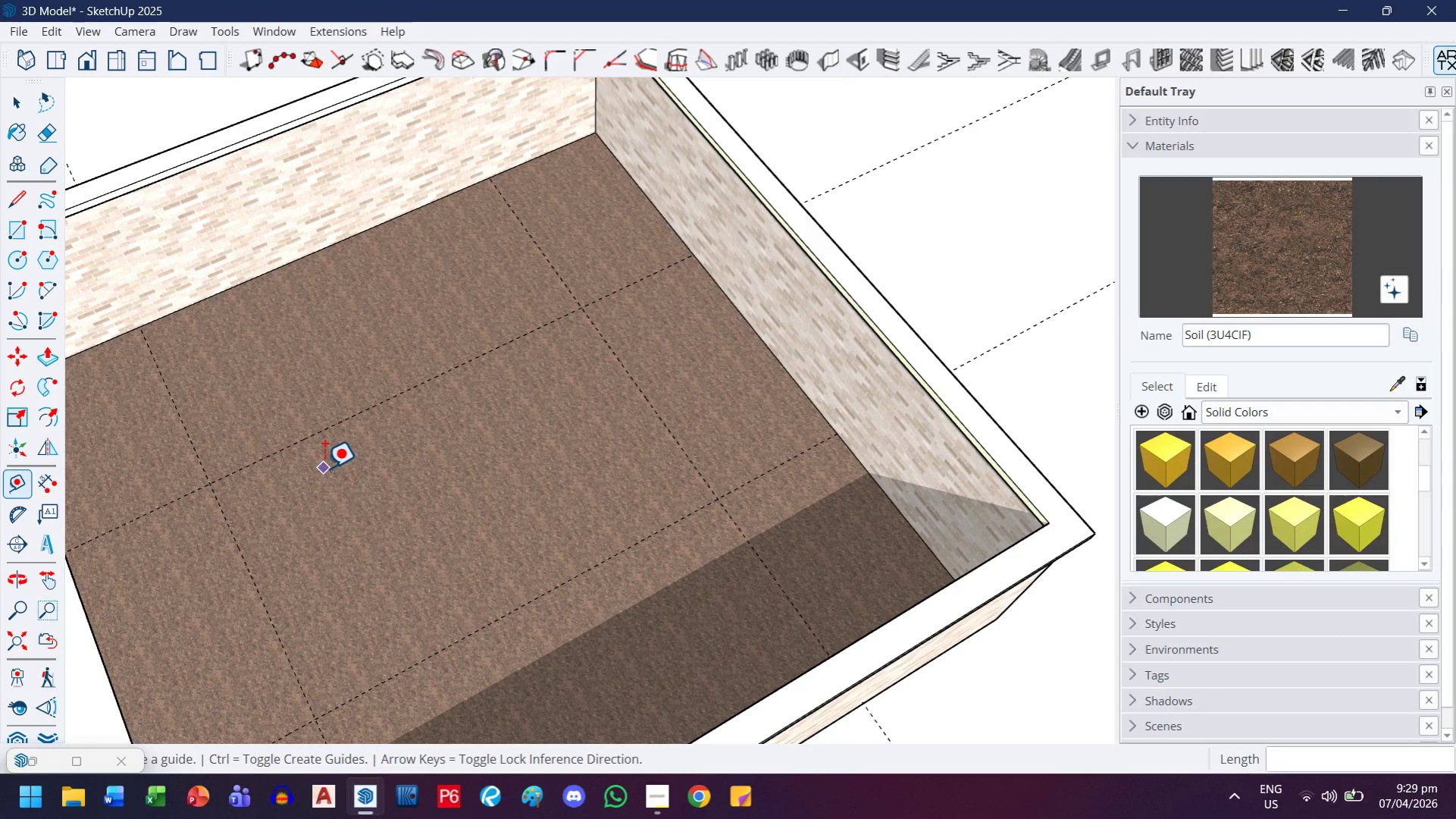 
key(Control+ControlLeft)
 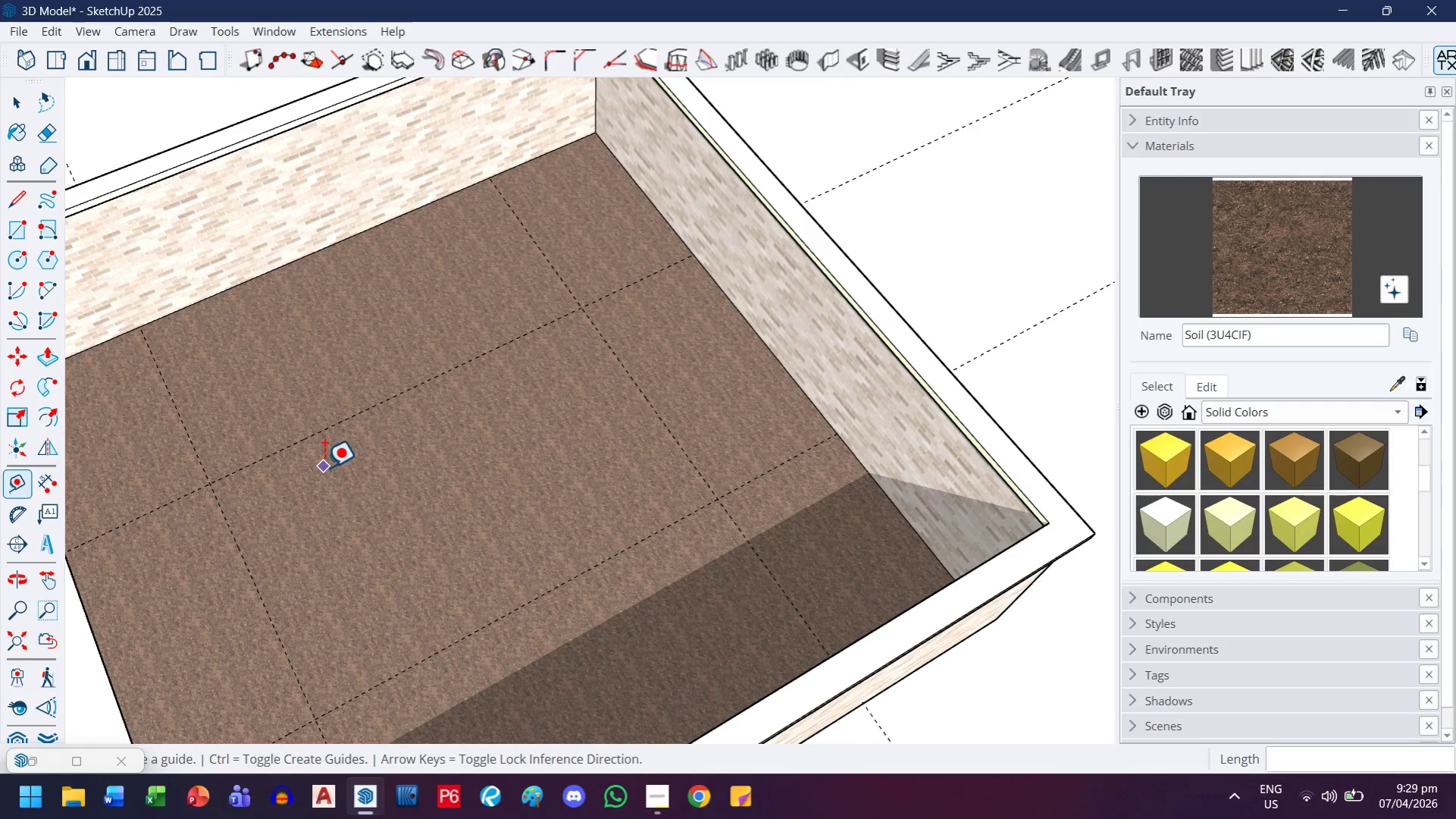 
key(Control+Z)
 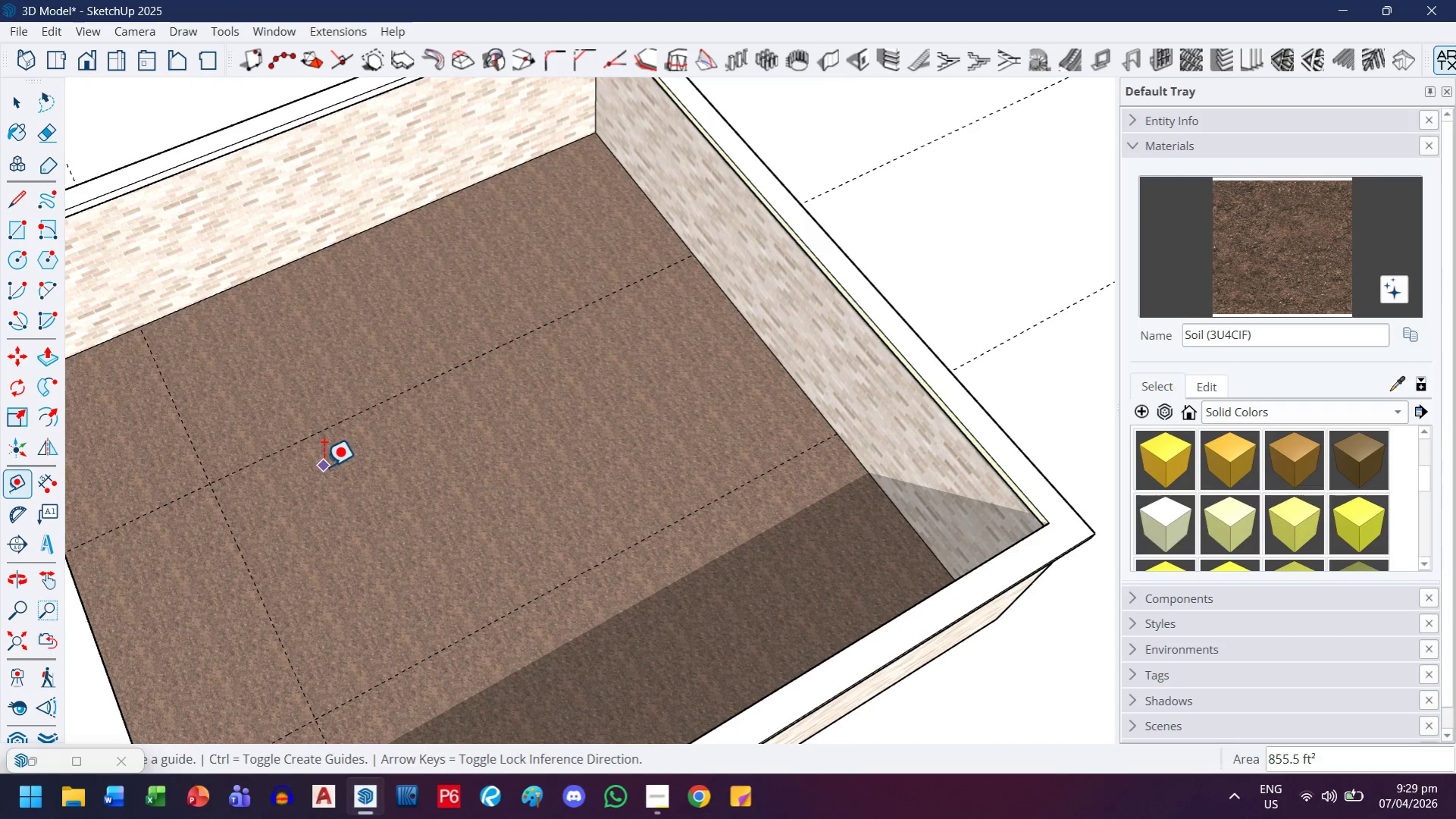 
key(Control+ControlLeft)
 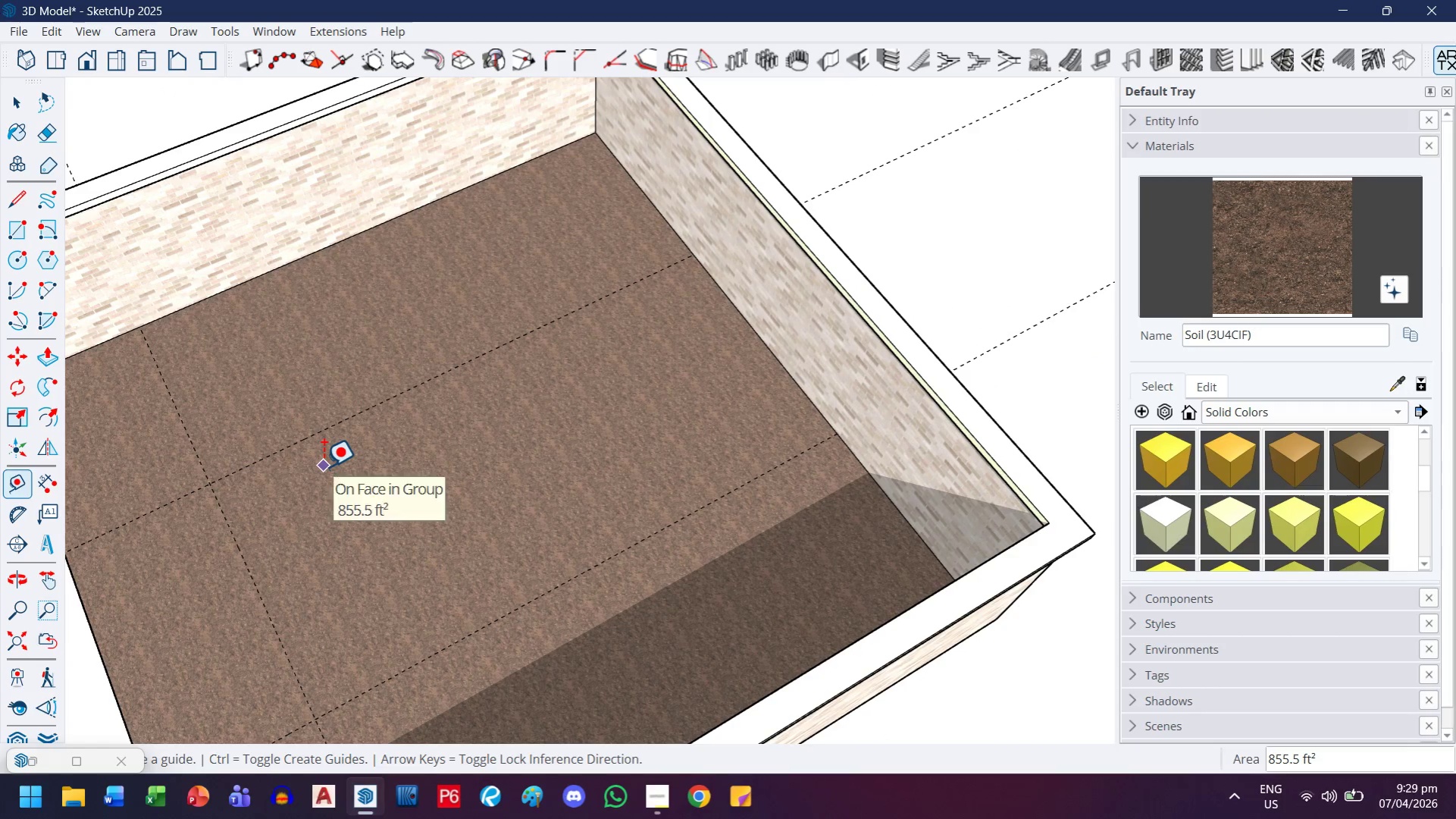 
key(Control+Z)
 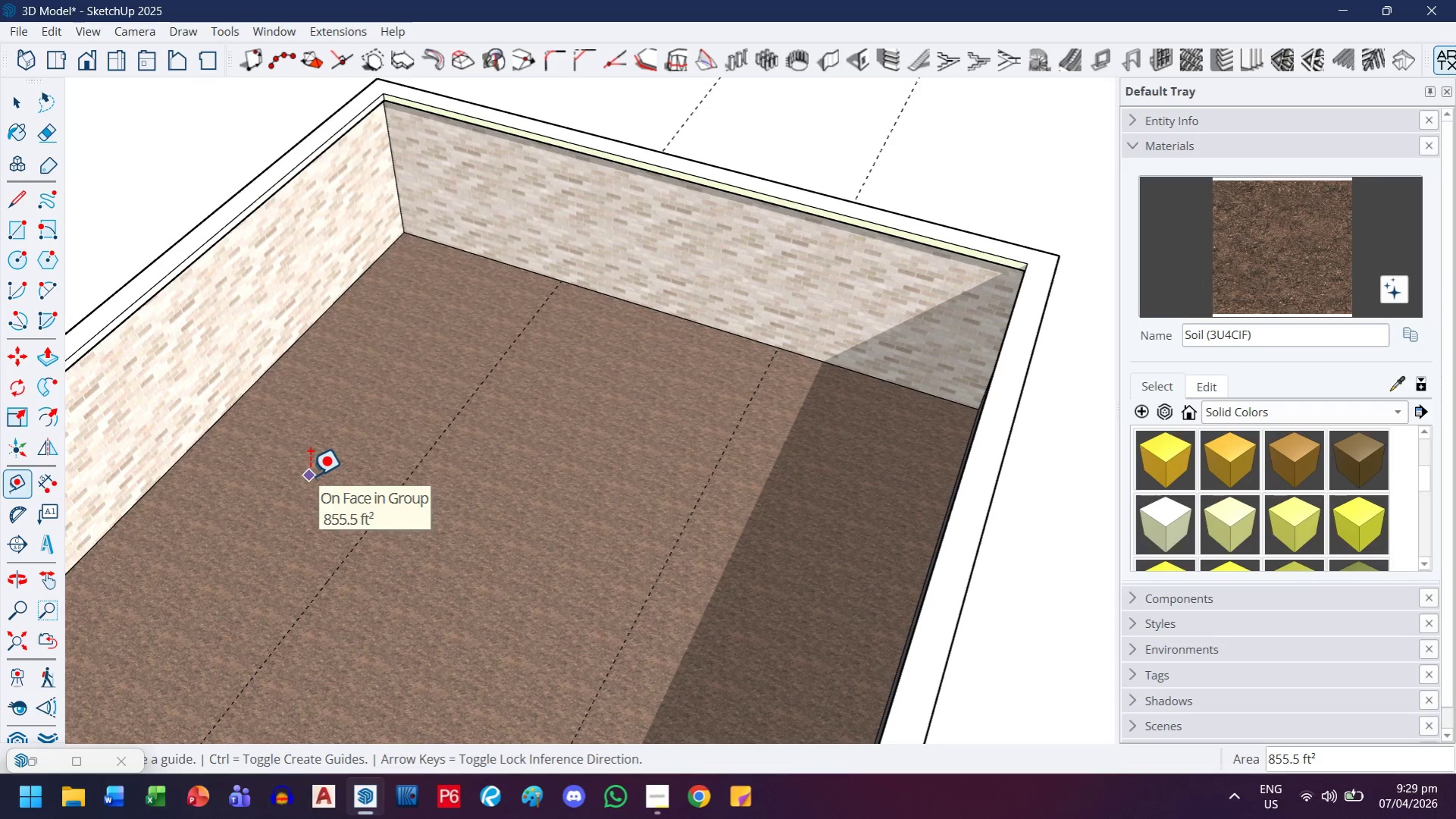 
key(Control+ControlLeft)
 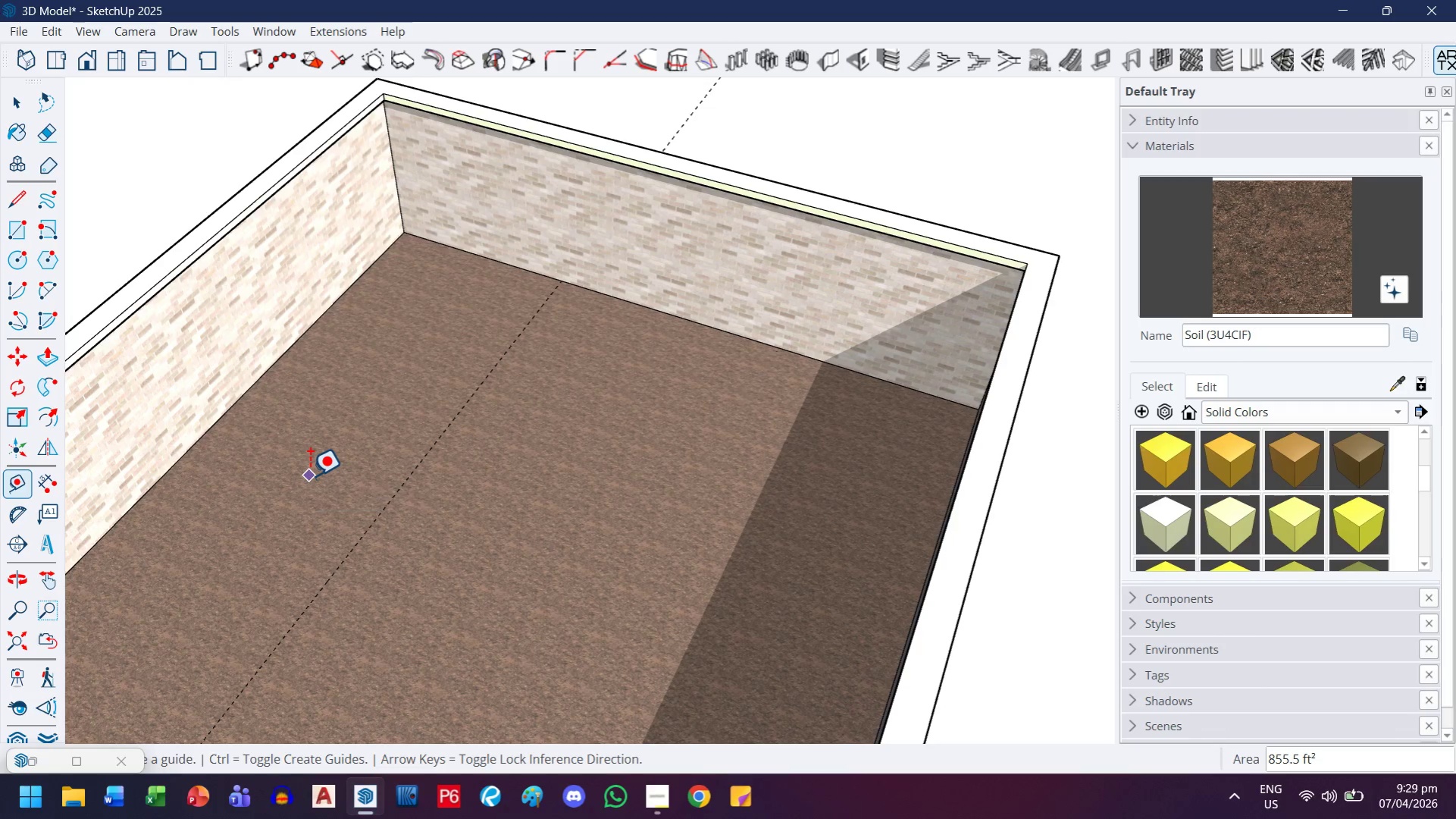 
key(Control+Z)
 